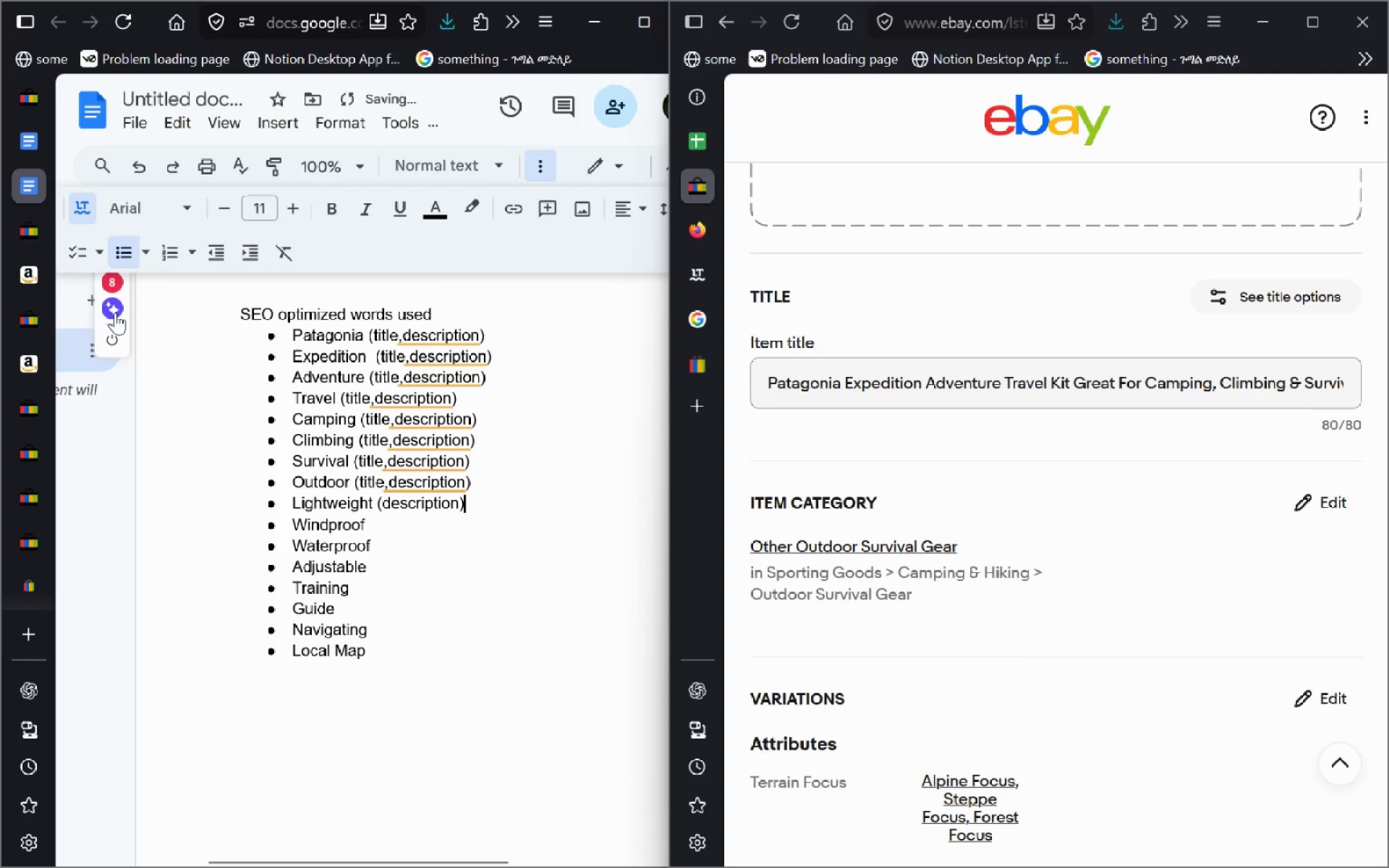 
left_click([115, 312])
 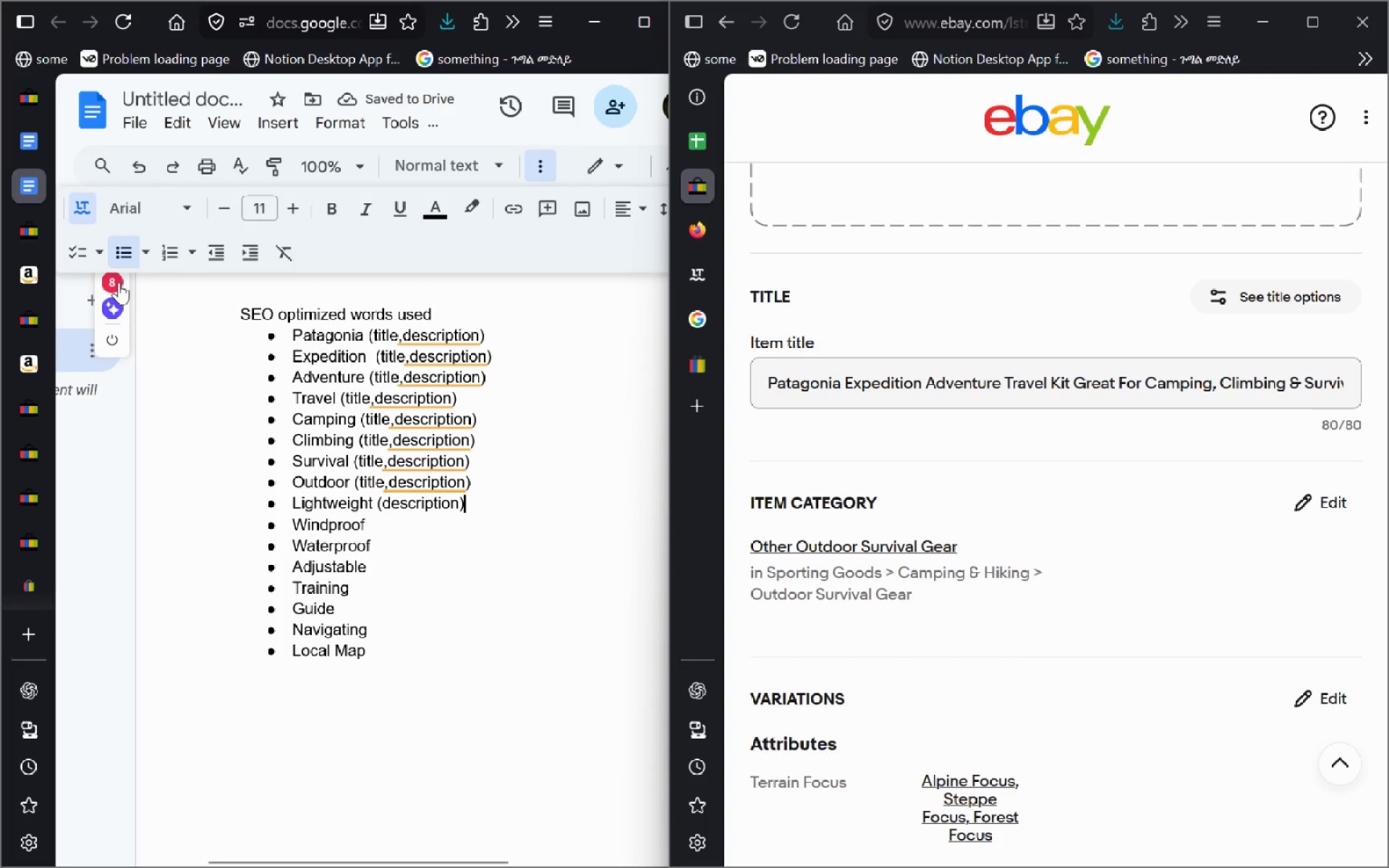 
left_click([119, 282])
 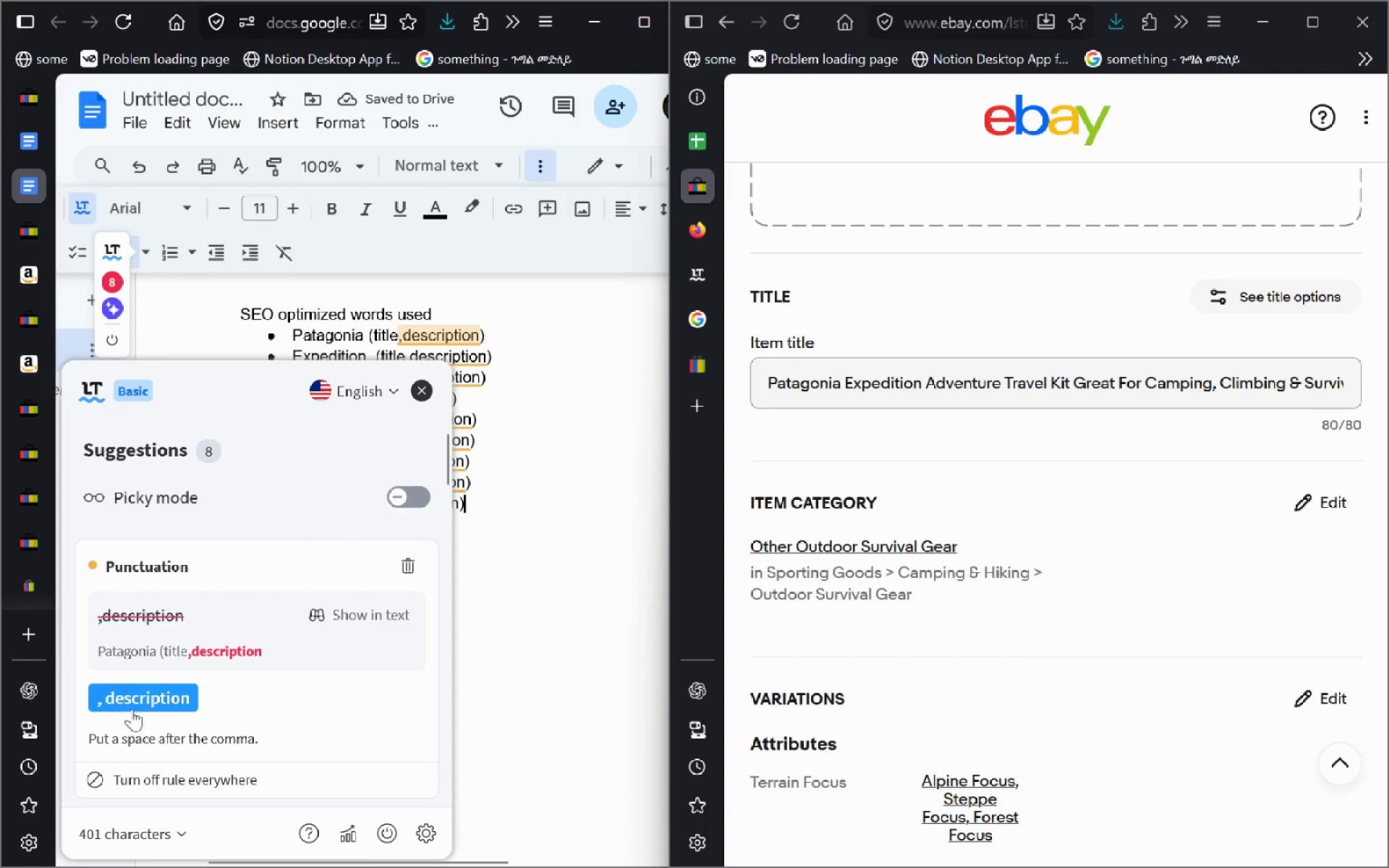 
left_click([135, 704])
 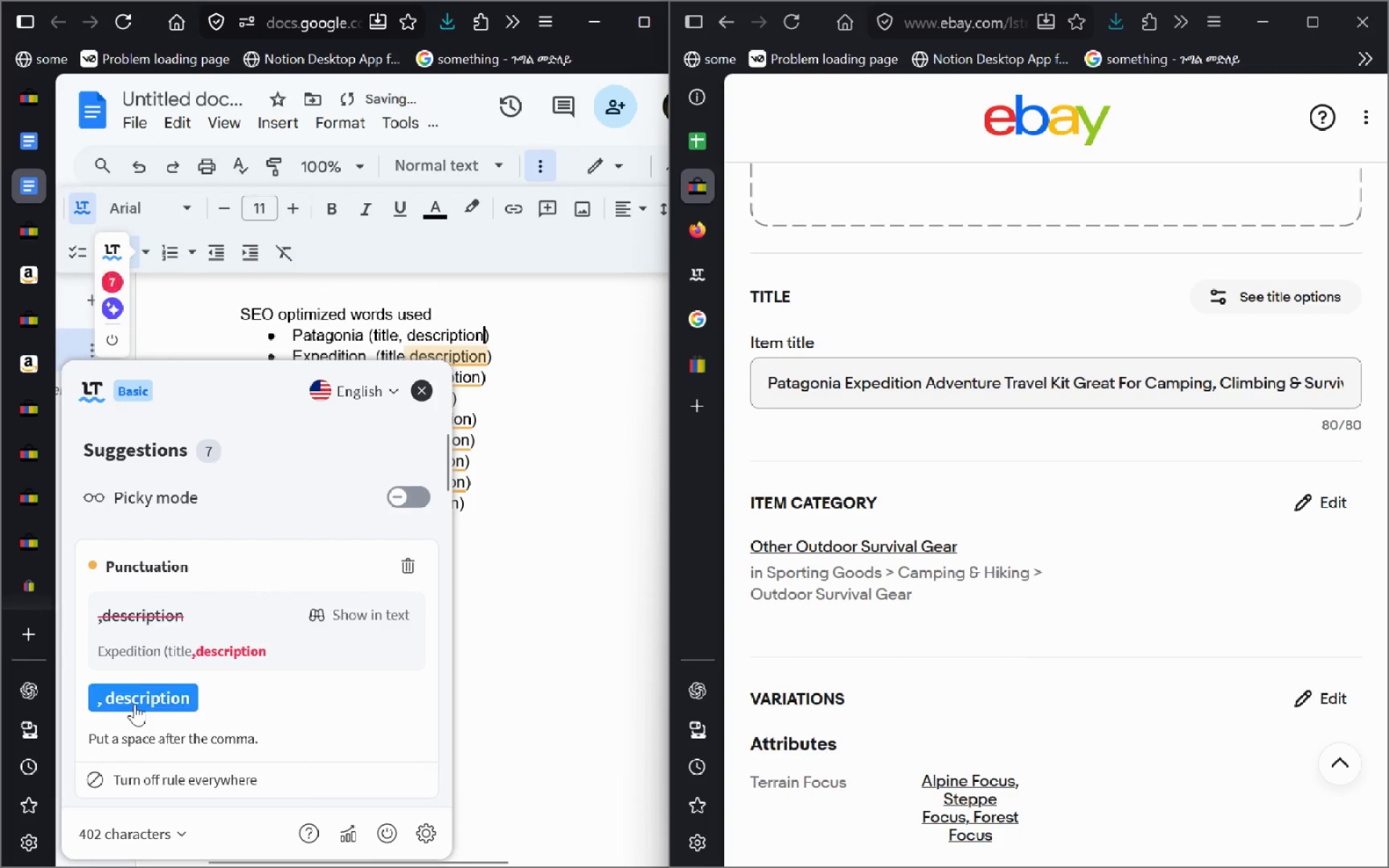 
double_click([135, 704])
 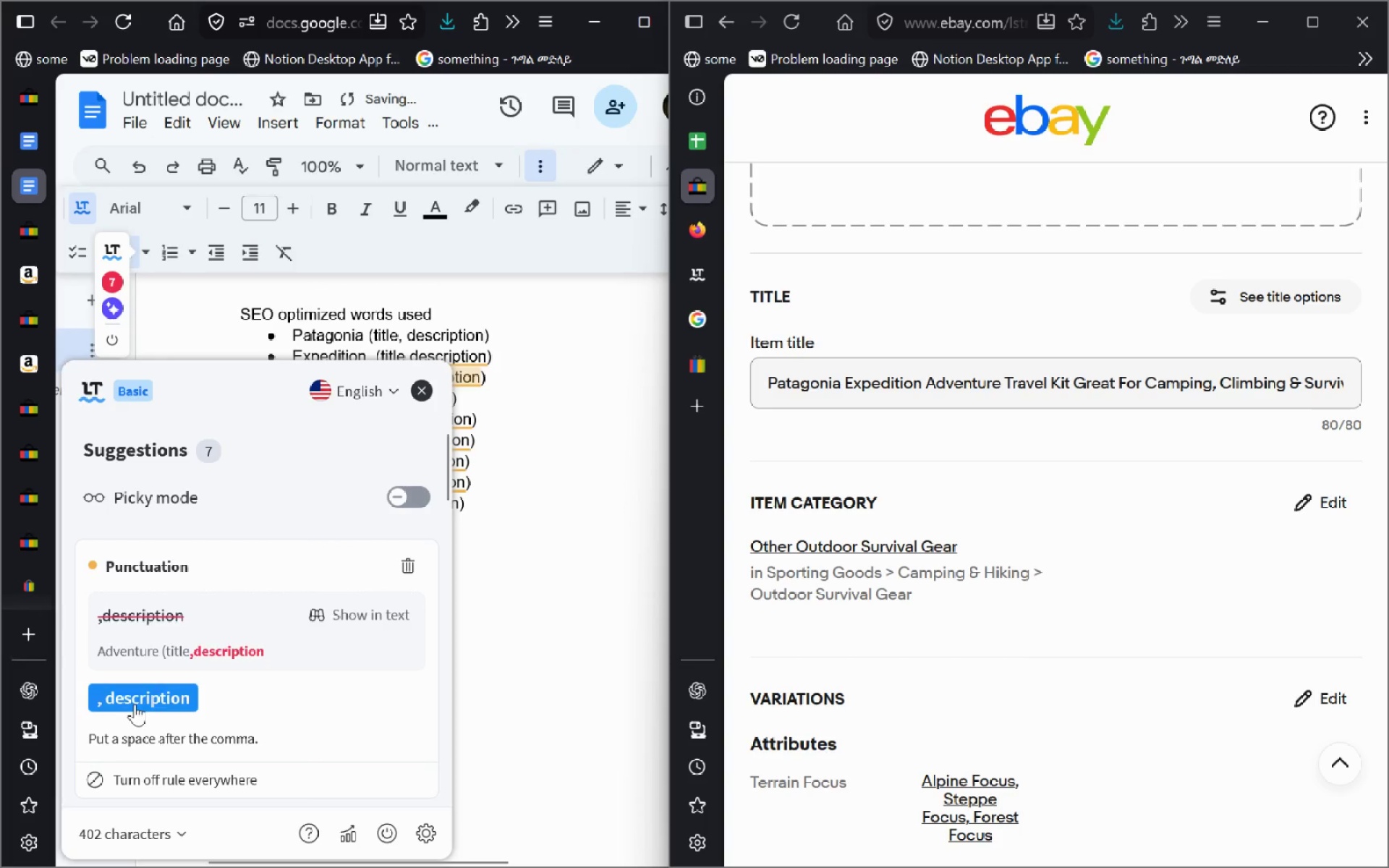 
triple_click([135, 704])
 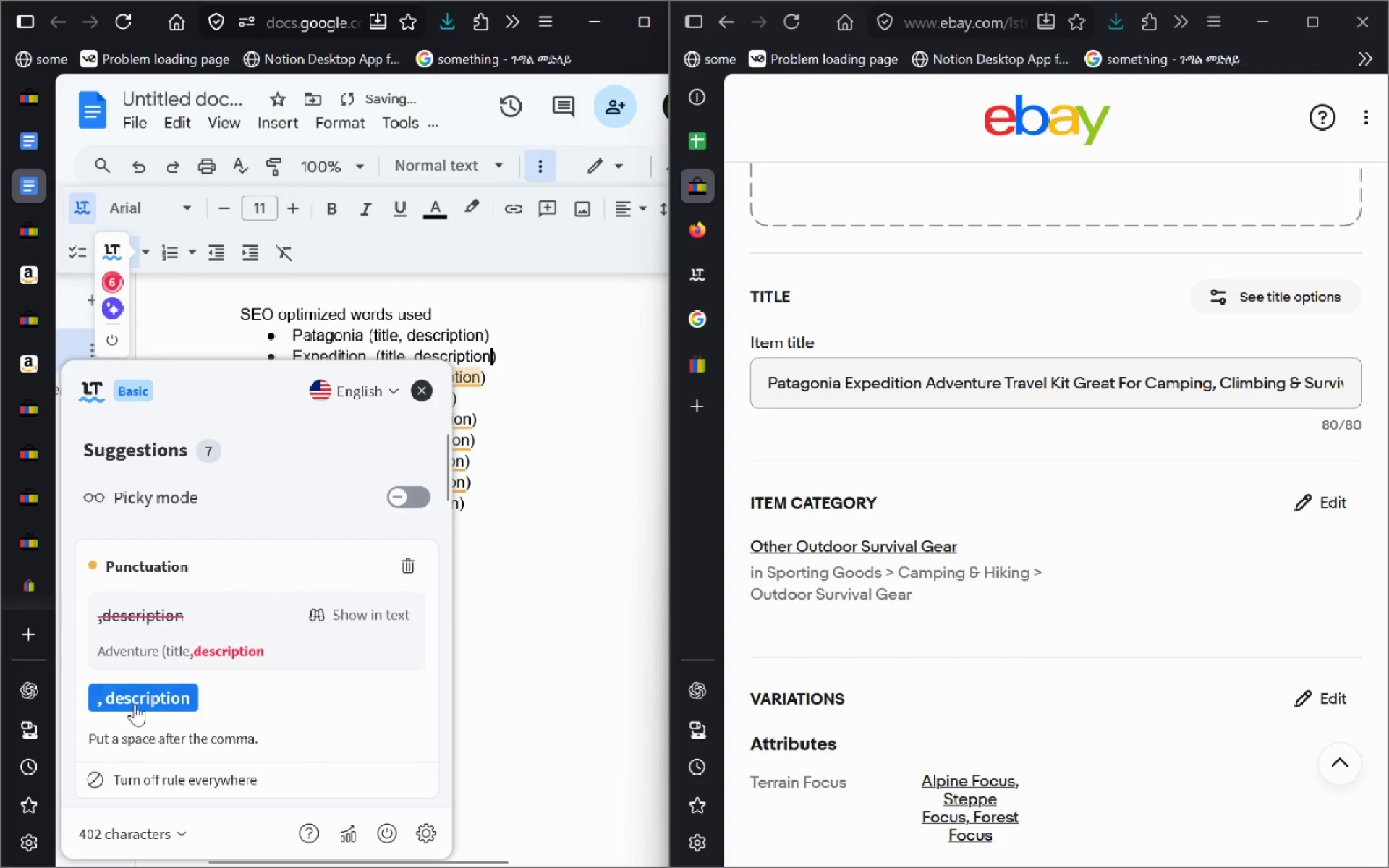 
triple_click([135, 704])
 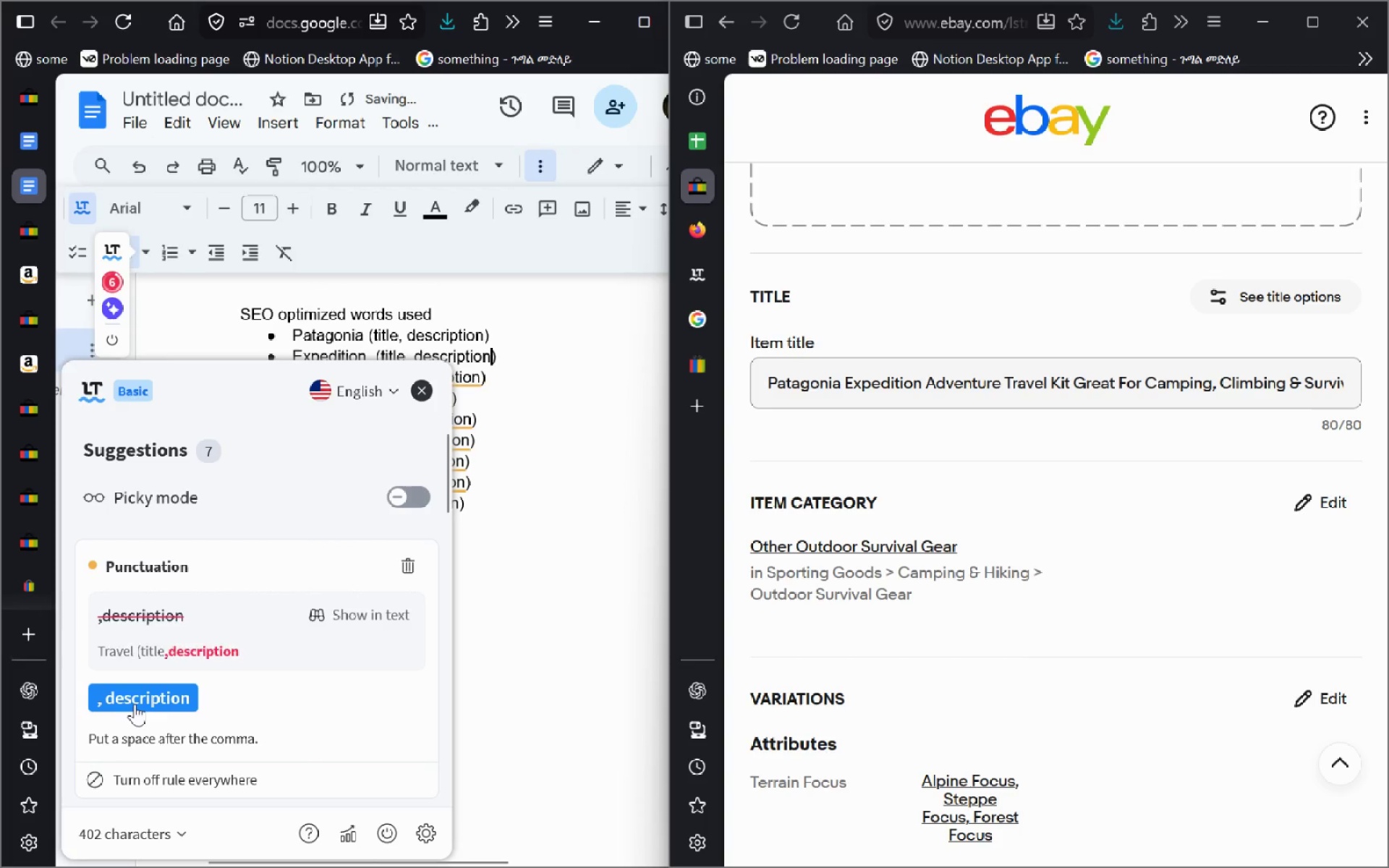 
triple_click([135, 704])
 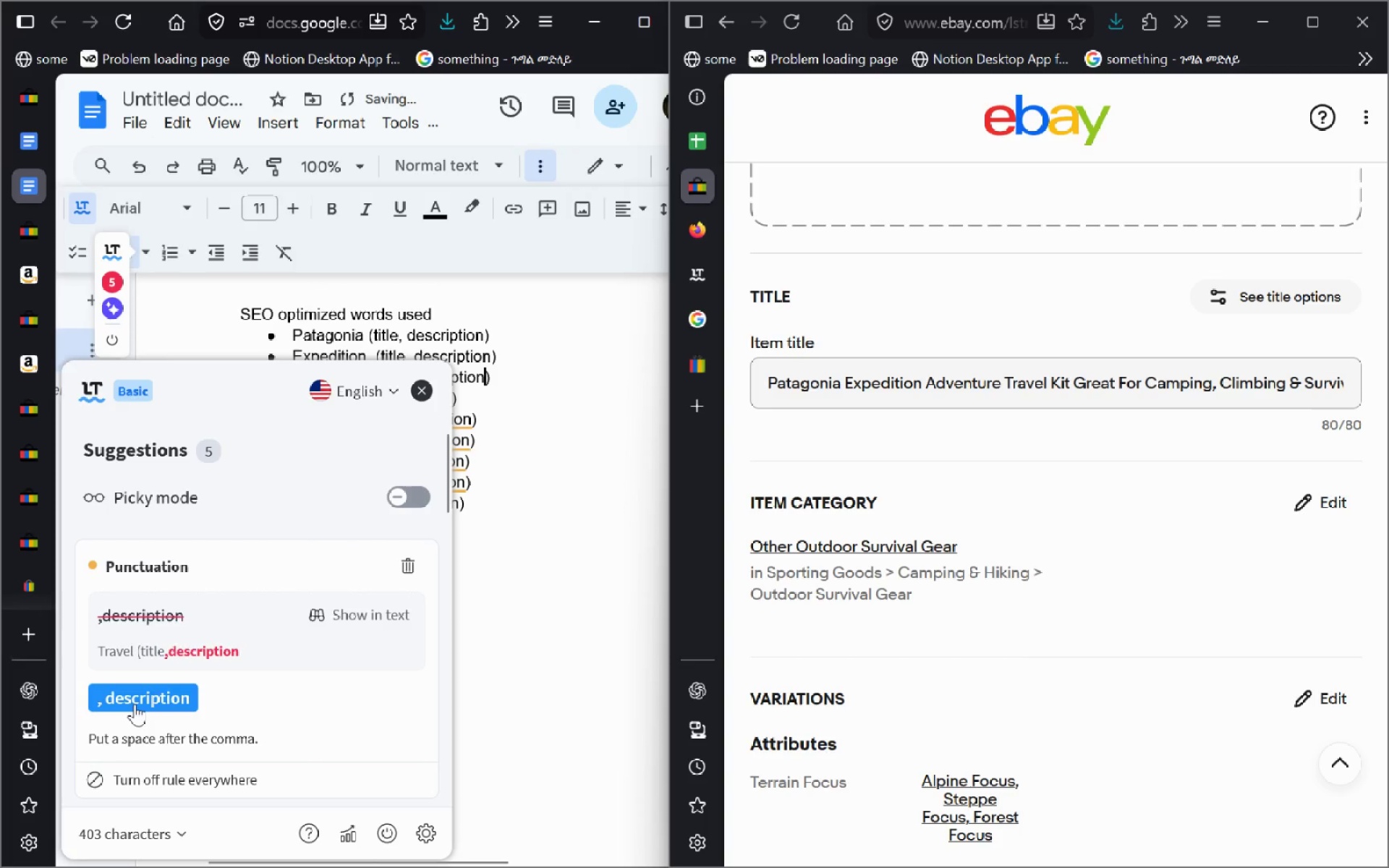 
triple_click([135, 704])
 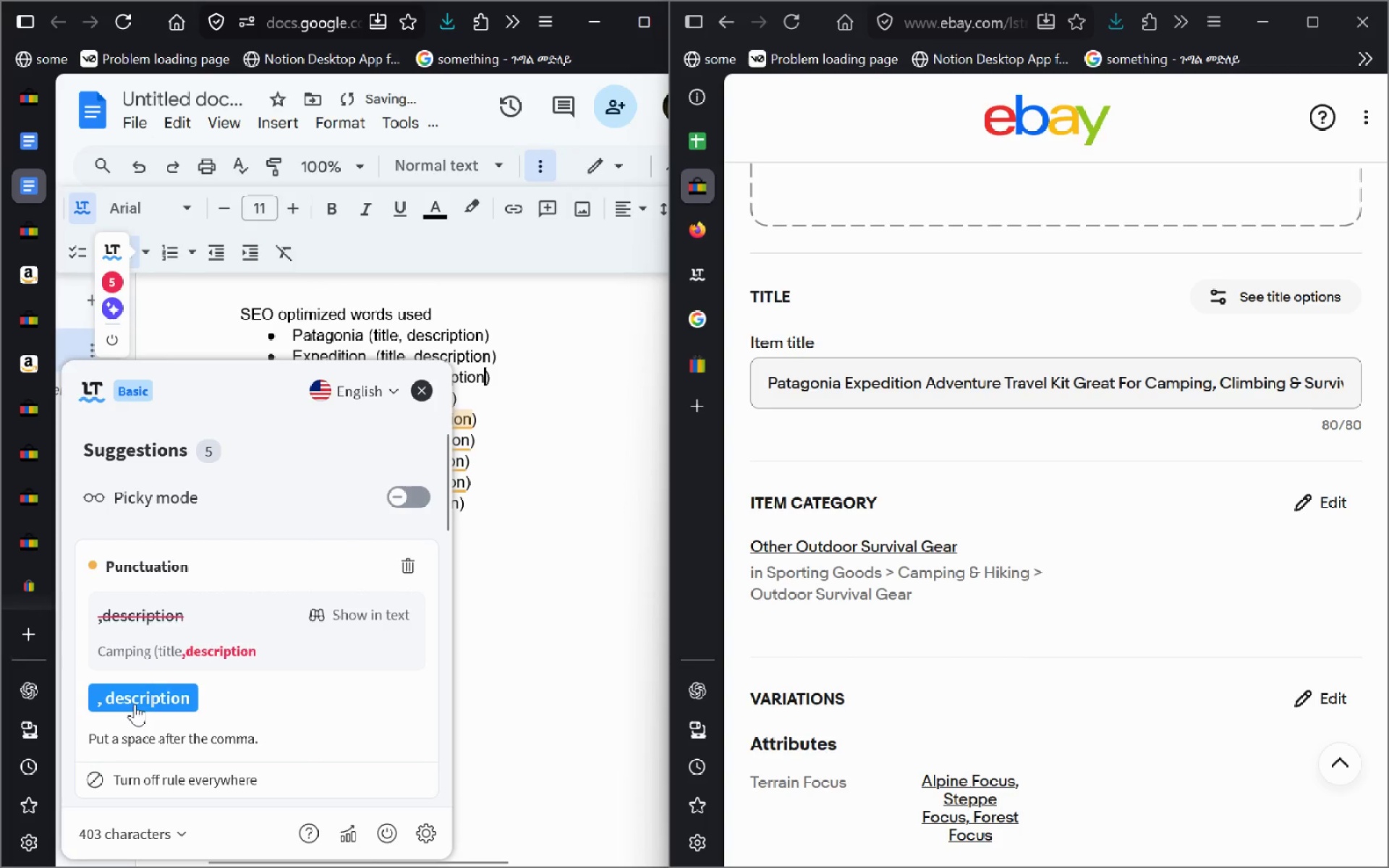 
triple_click([135, 704])
 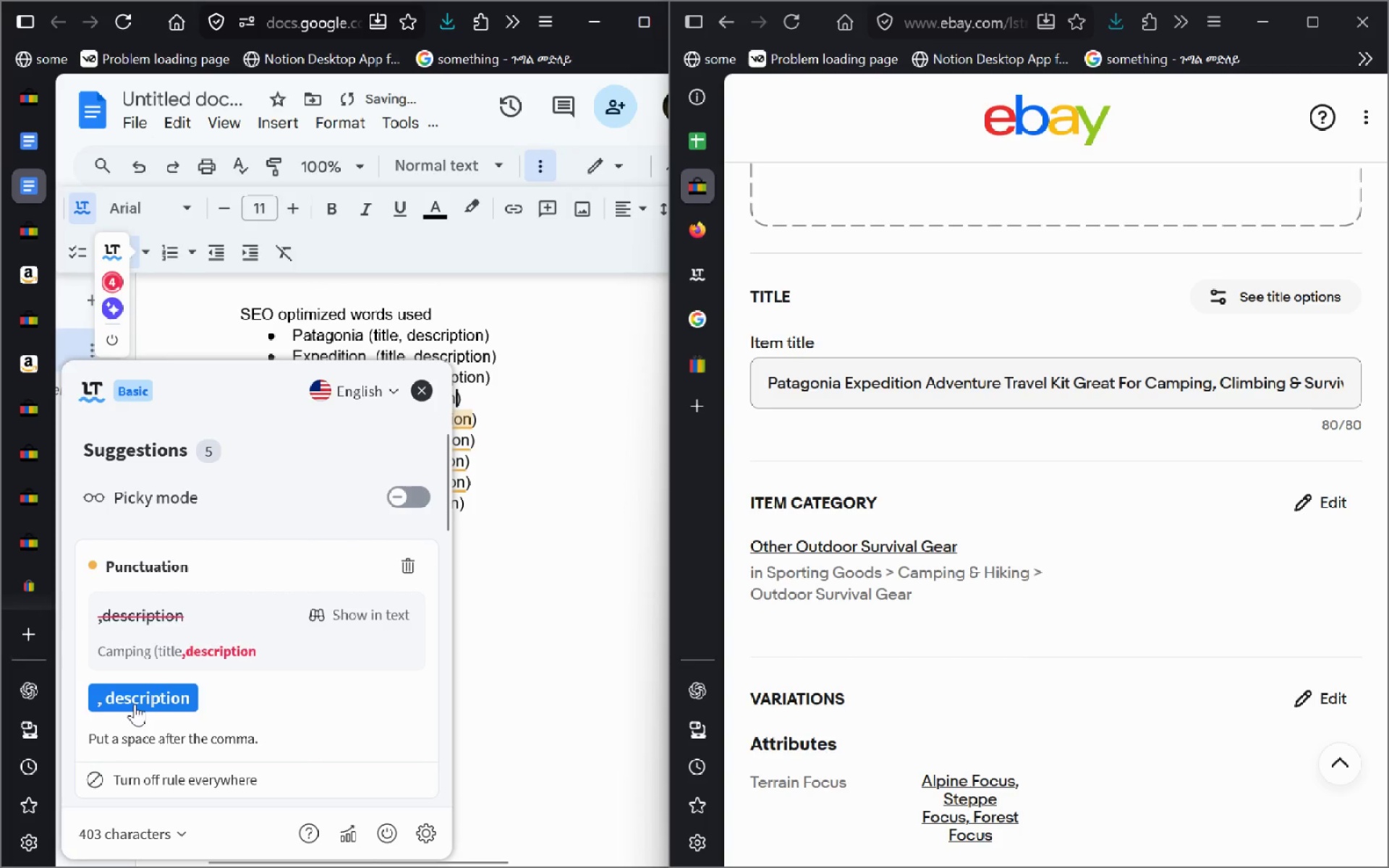 
triple_click([135, 704])
 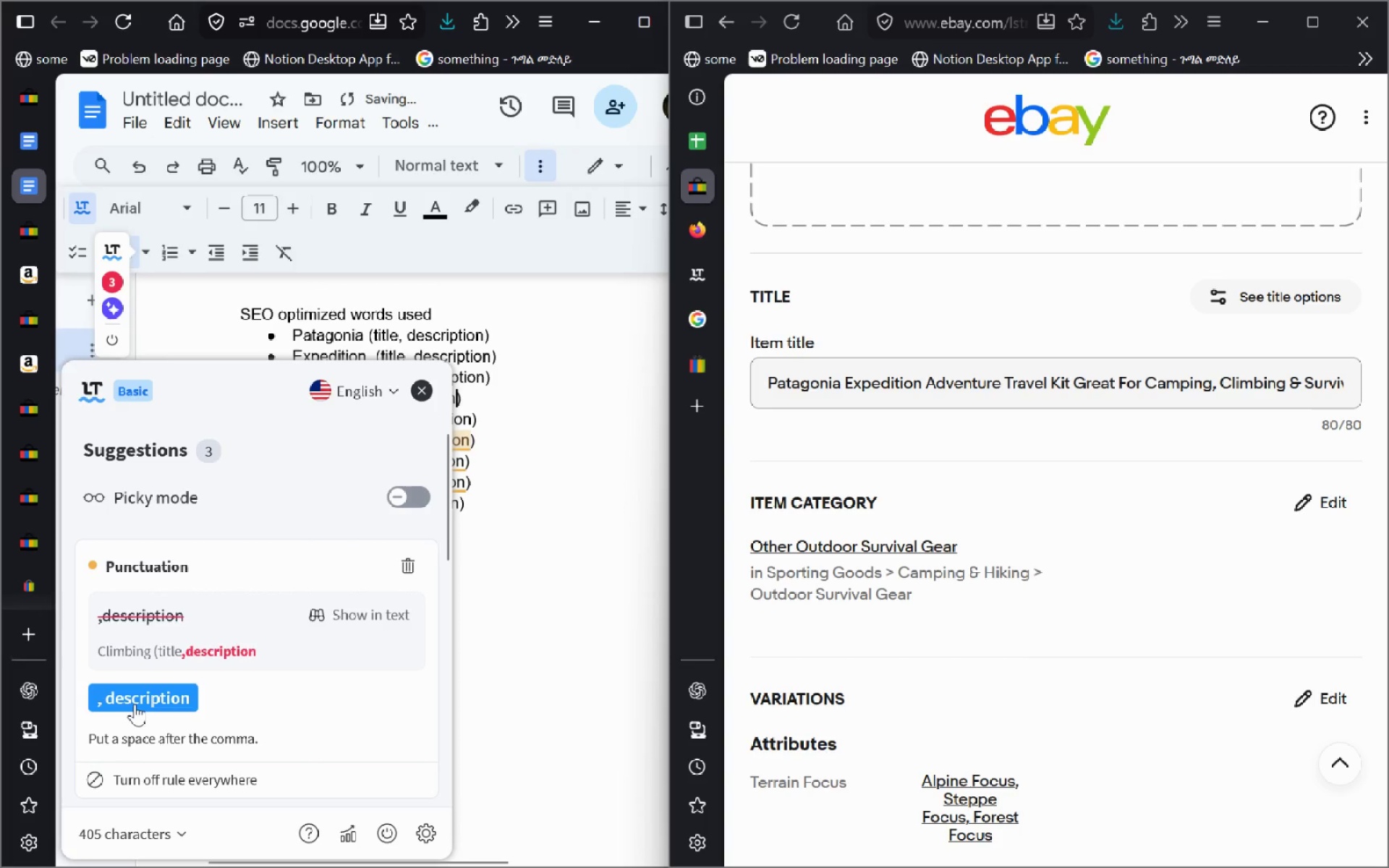 
triple_click([135, 704])
 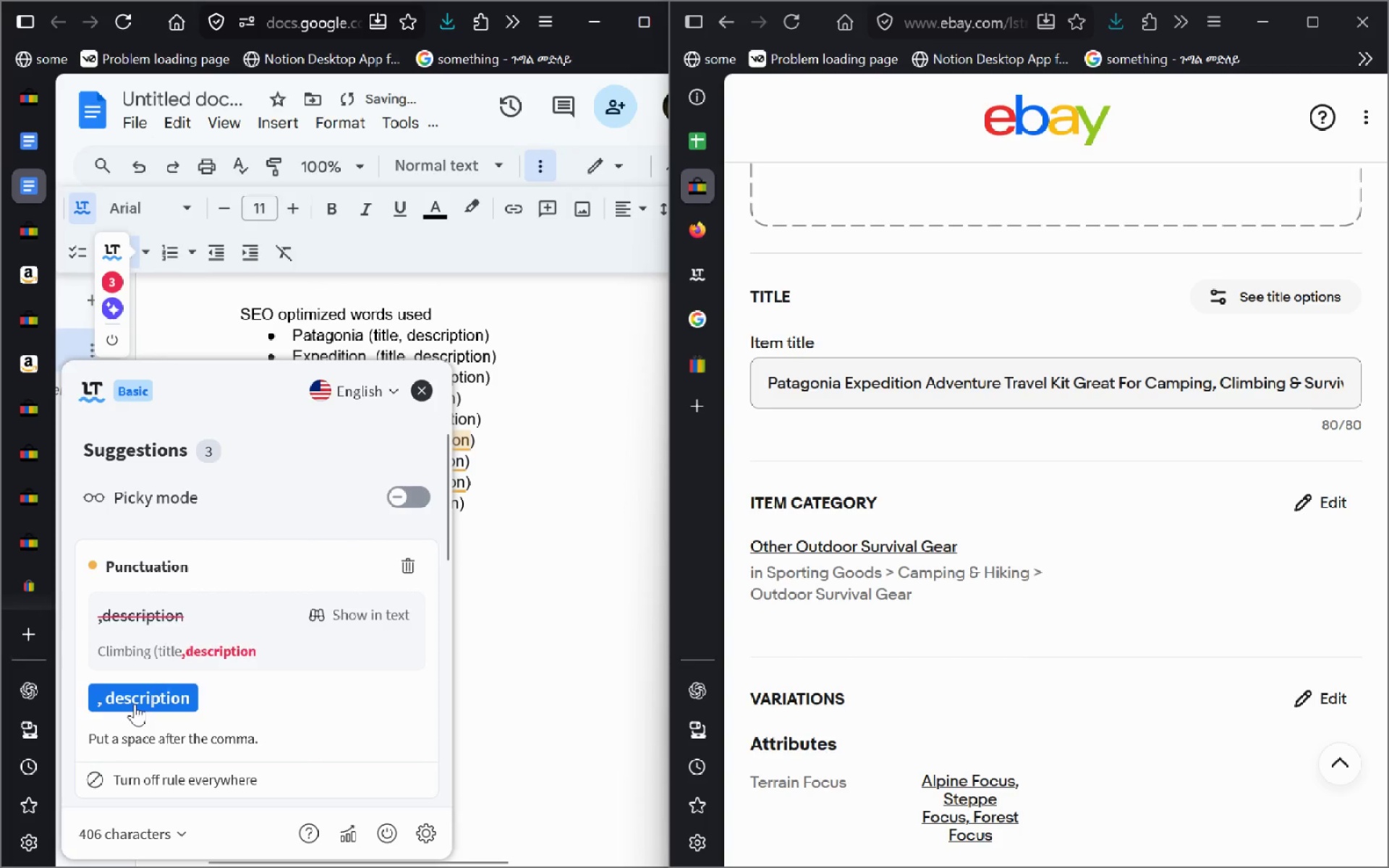 
double_click([135, 704])
 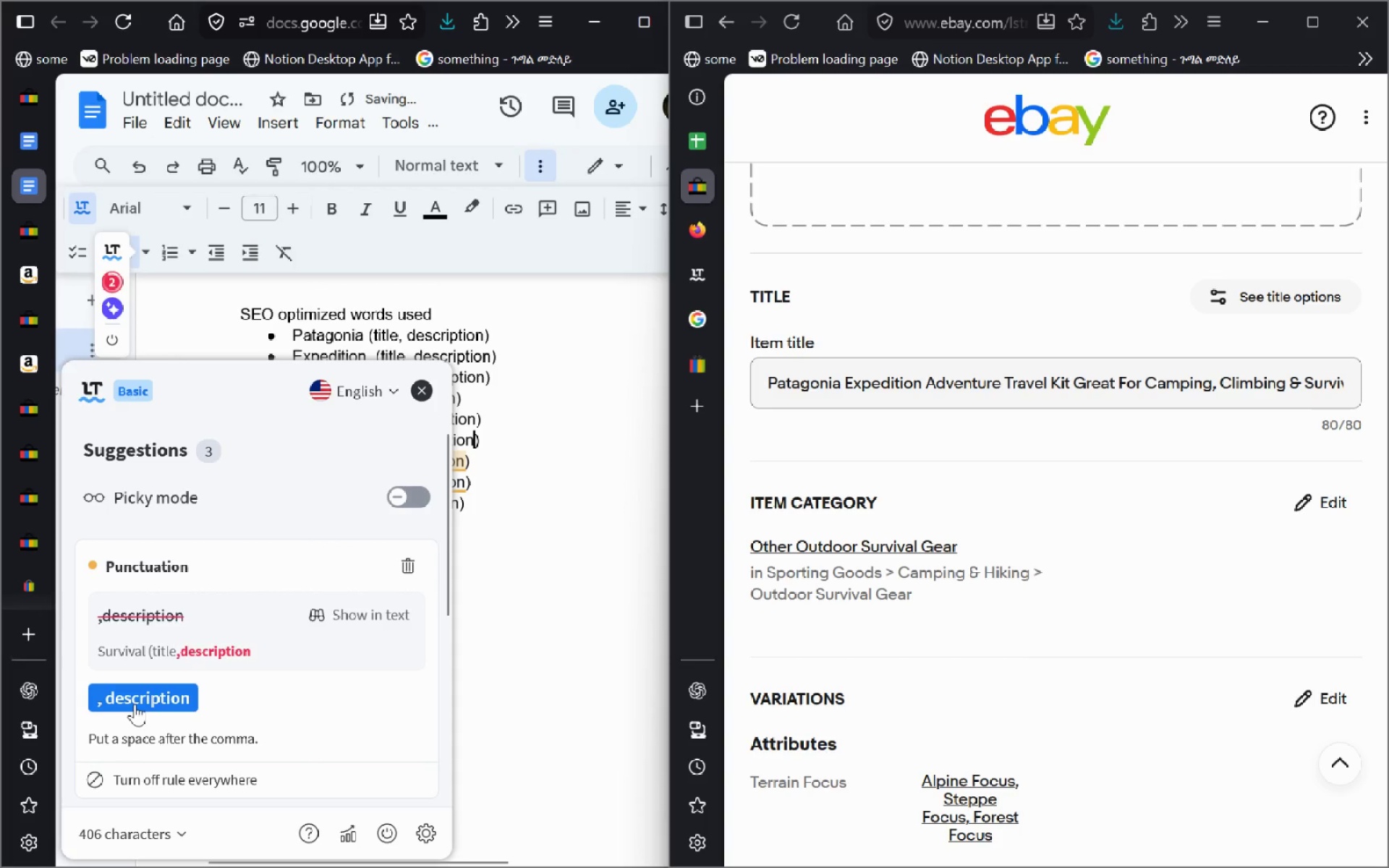 
triple_click([135, 704])
 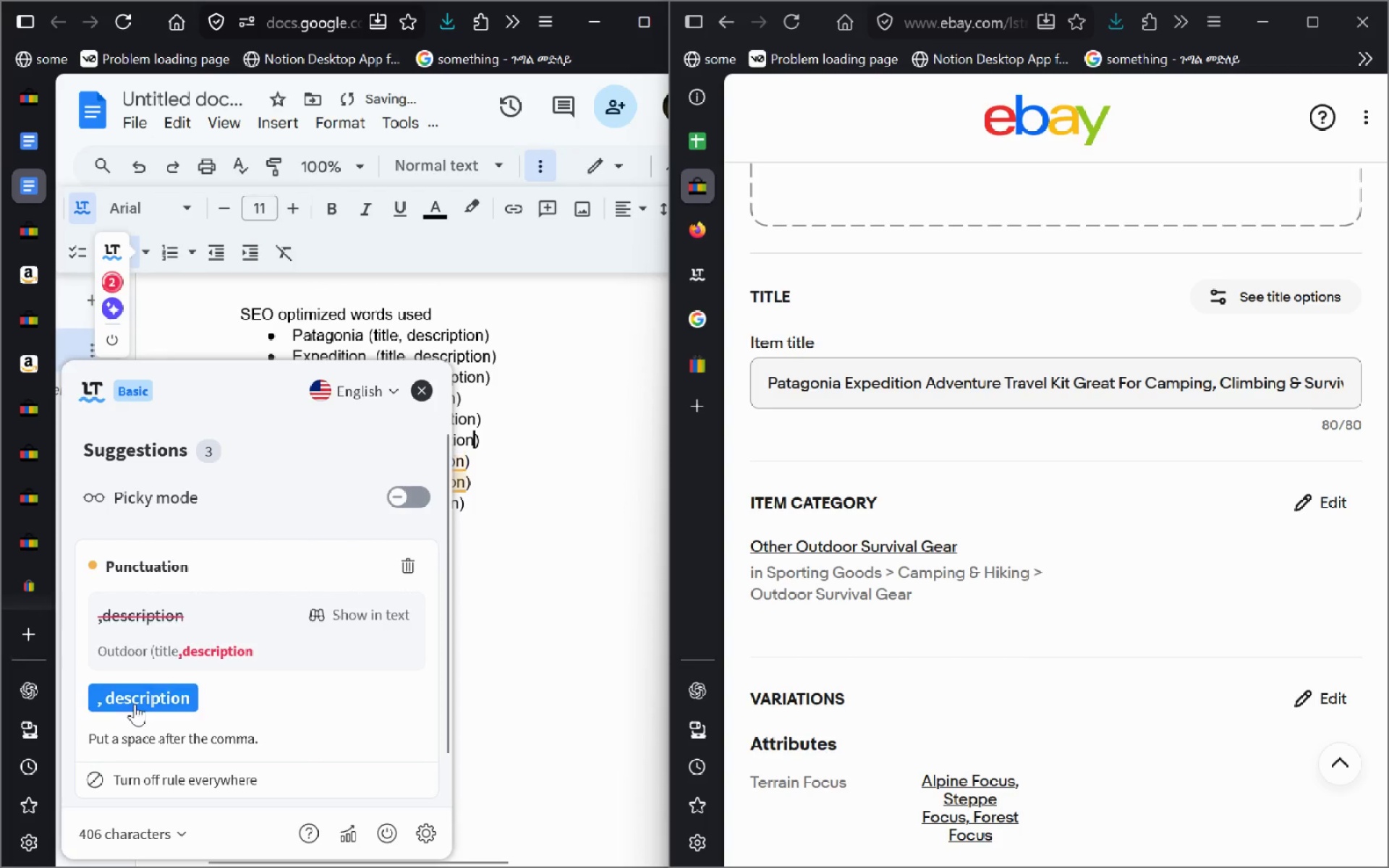 
triple_click([135, 704])
 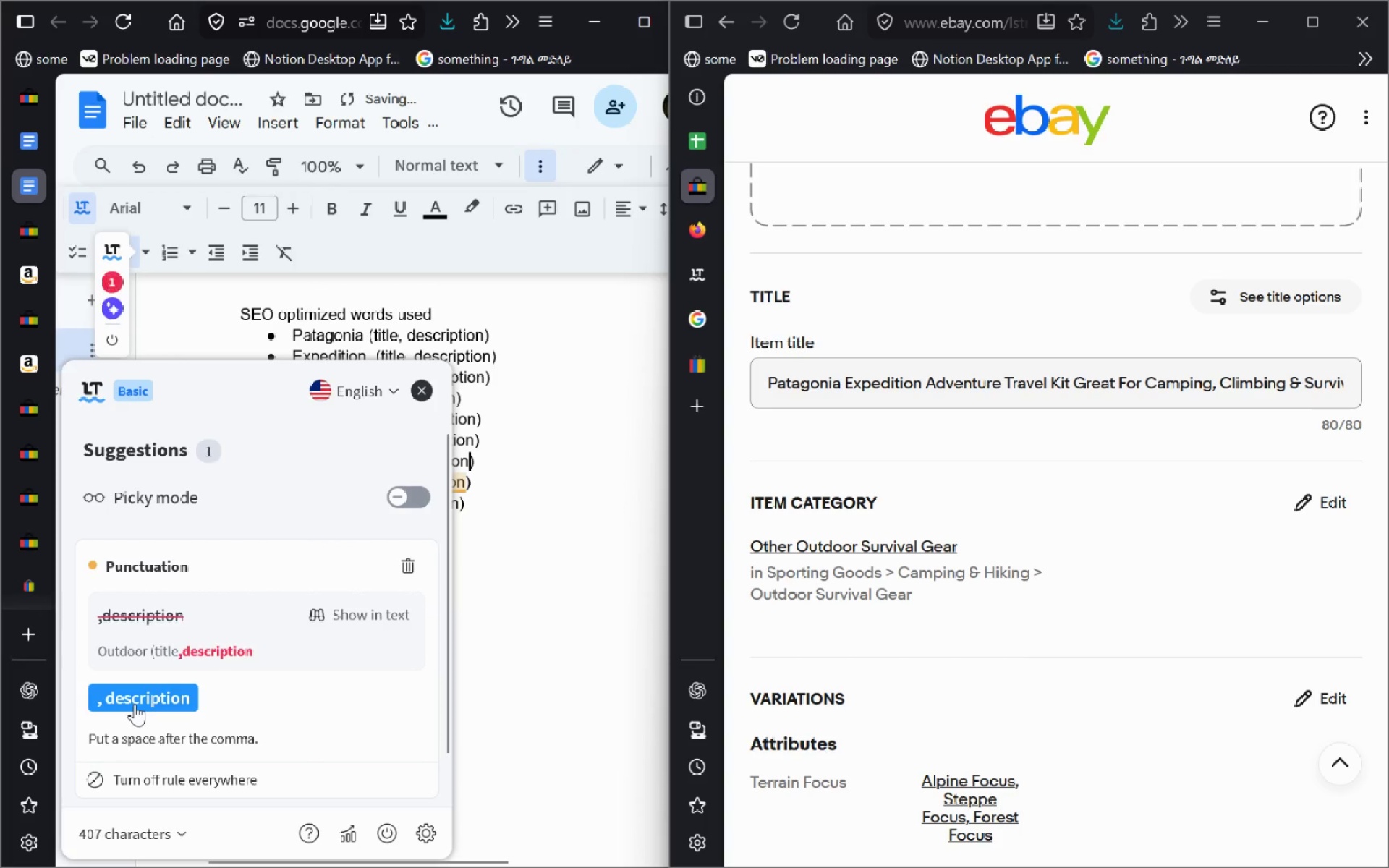 
triple_click([135, 704])
 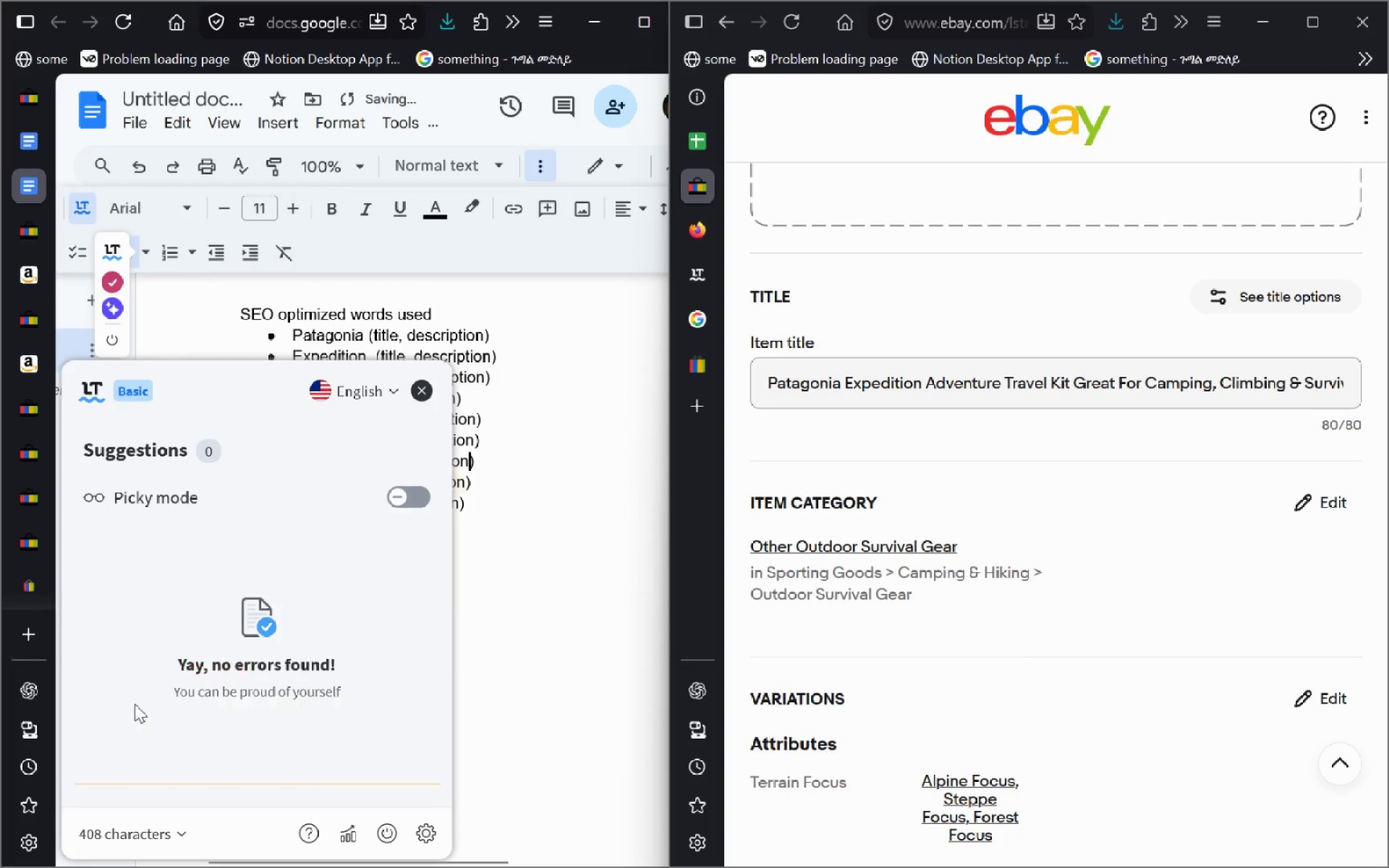 
triple_click([135, 704])
 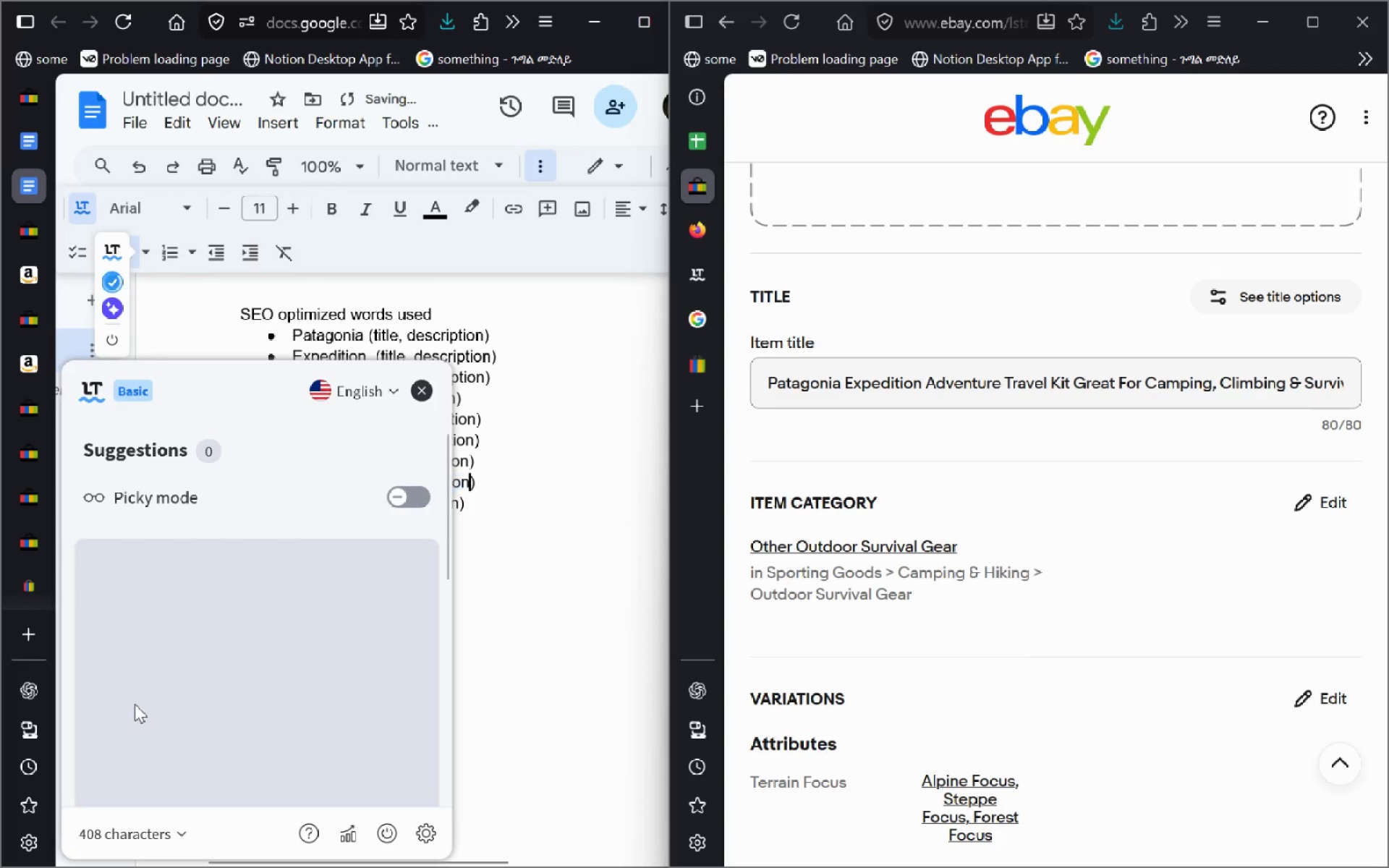 
triple_click([135, 704])
 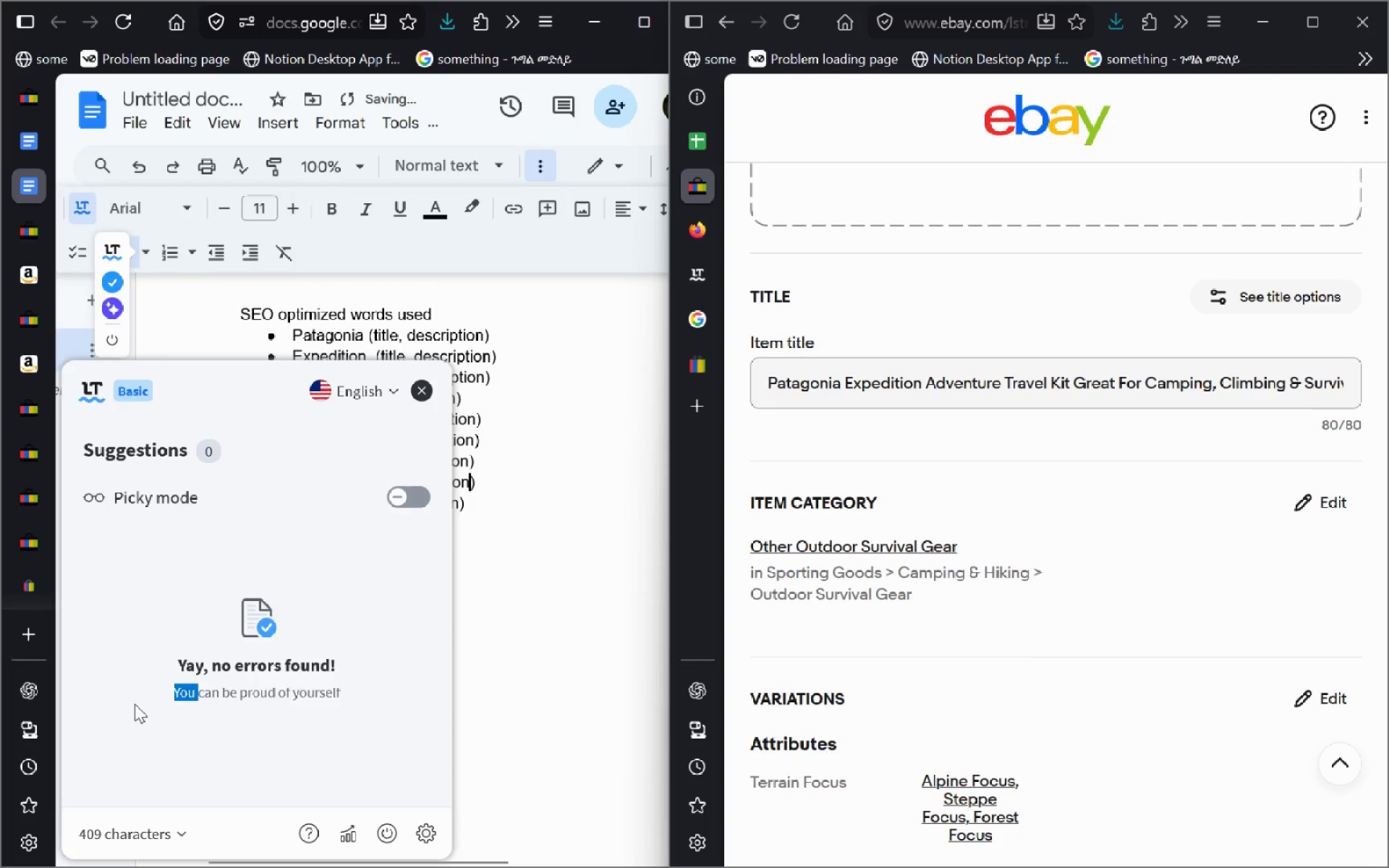 
triple_click([135, 704])
 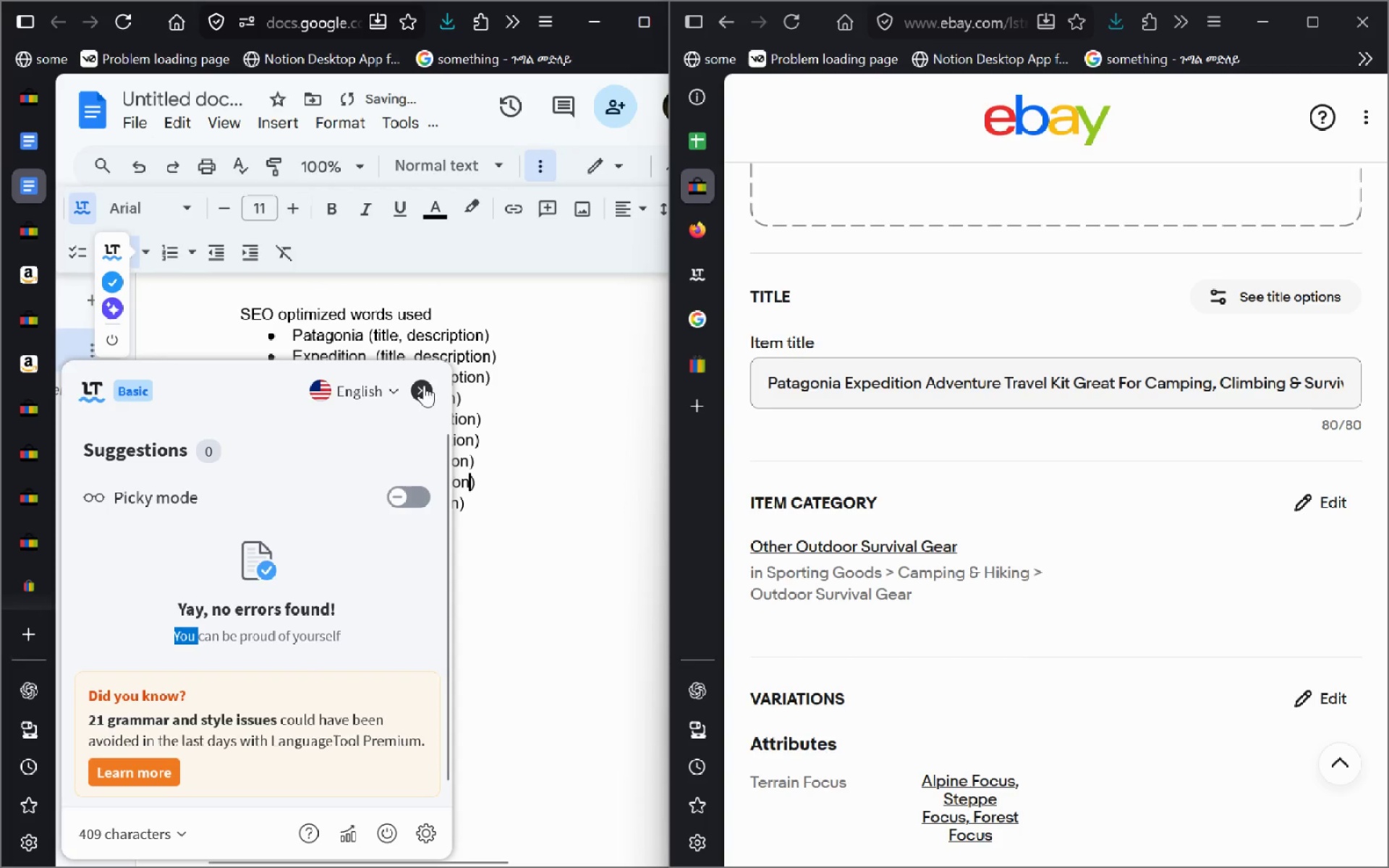 
left_click([420, 397])
 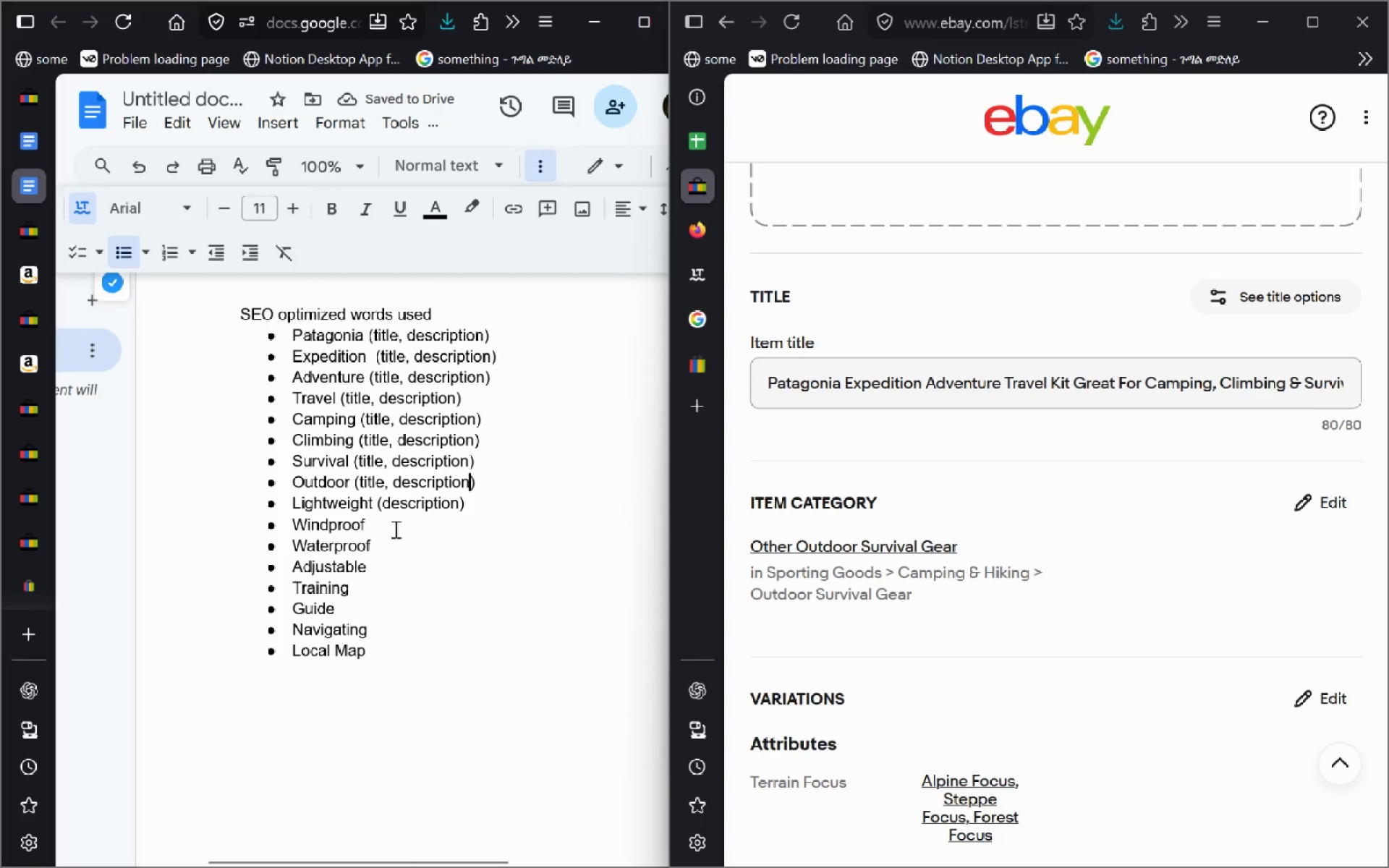 
left_click([394, 528])
 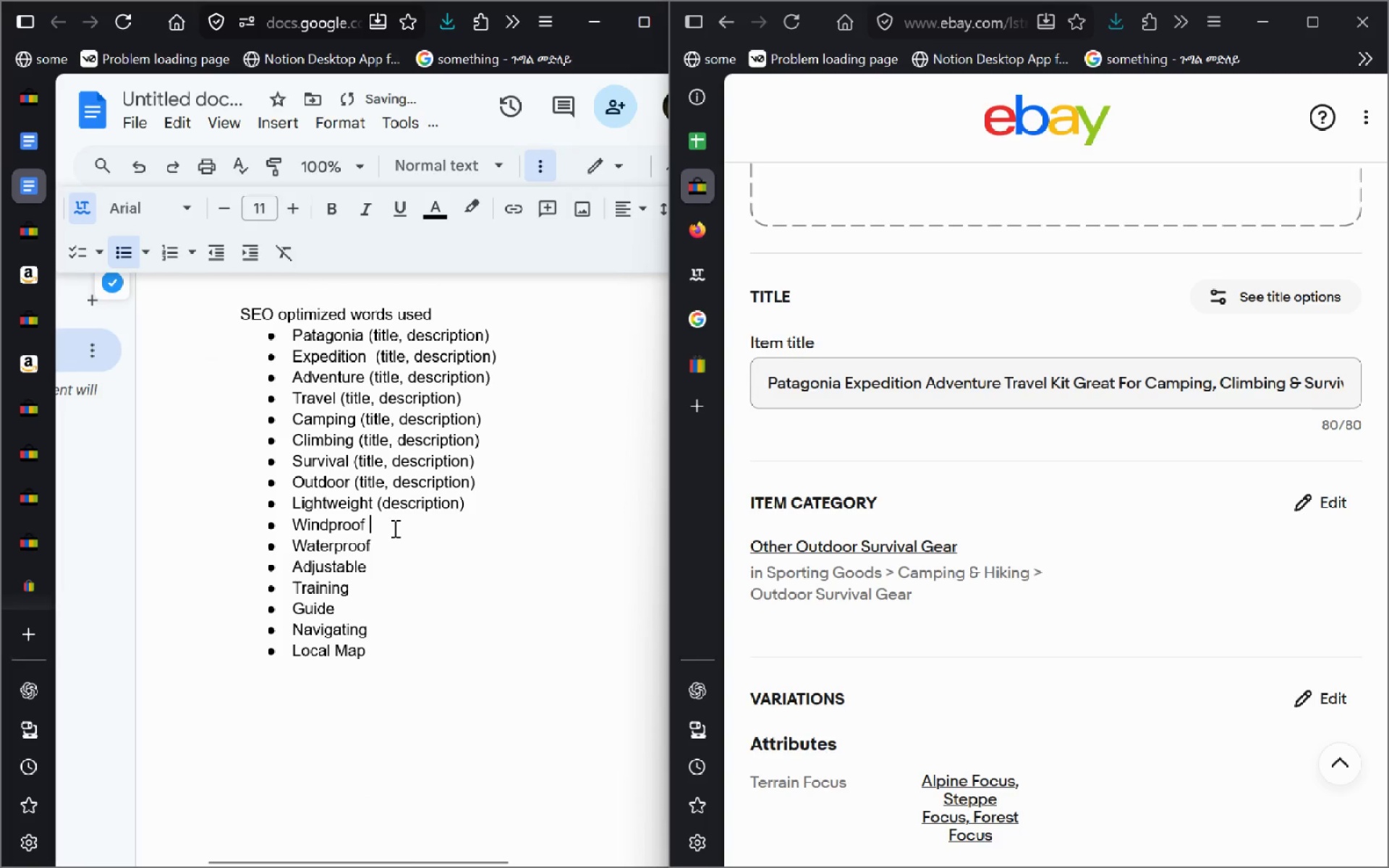 
type( (description))
 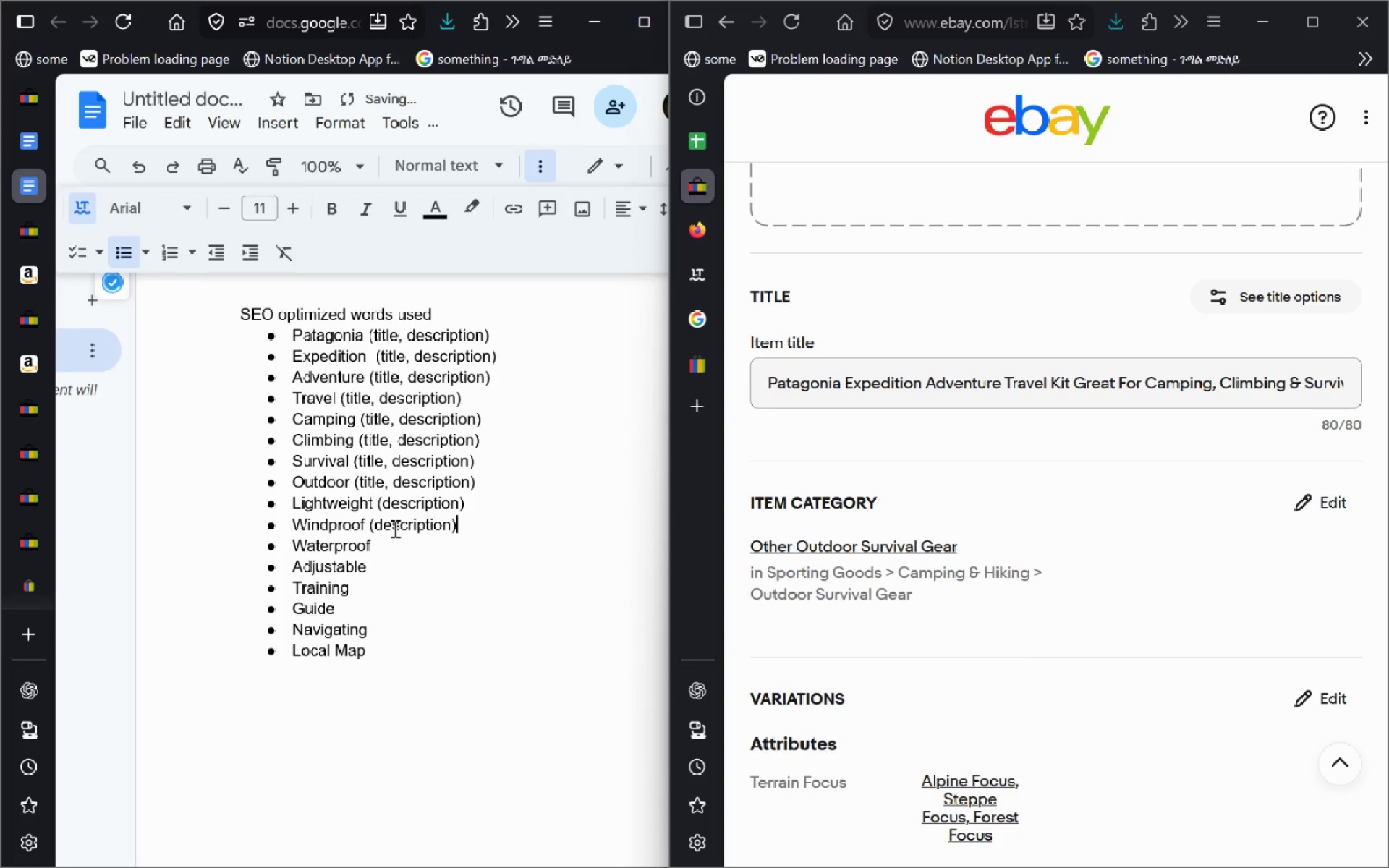 
key(Enter)
 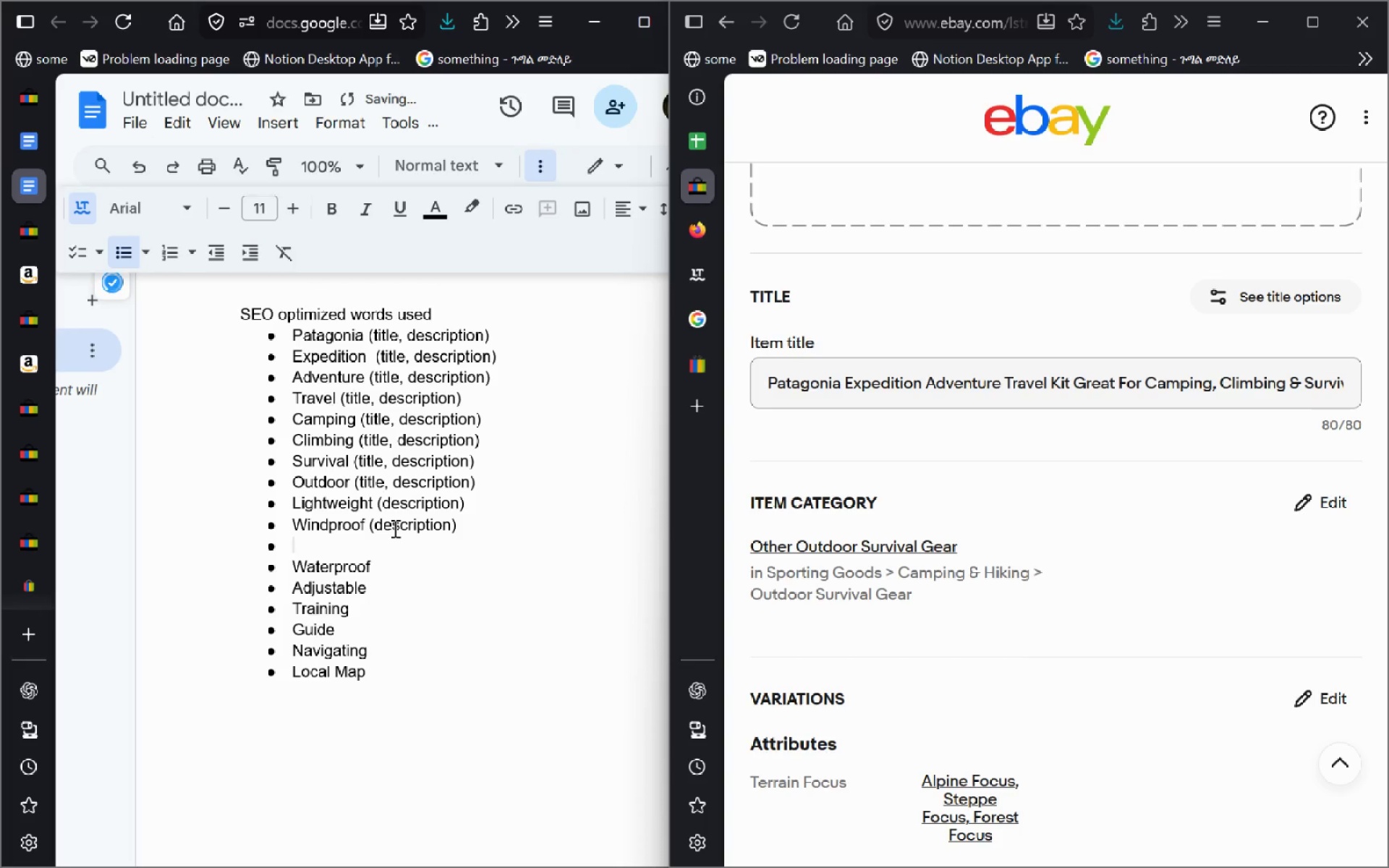 
key(Backspace)
 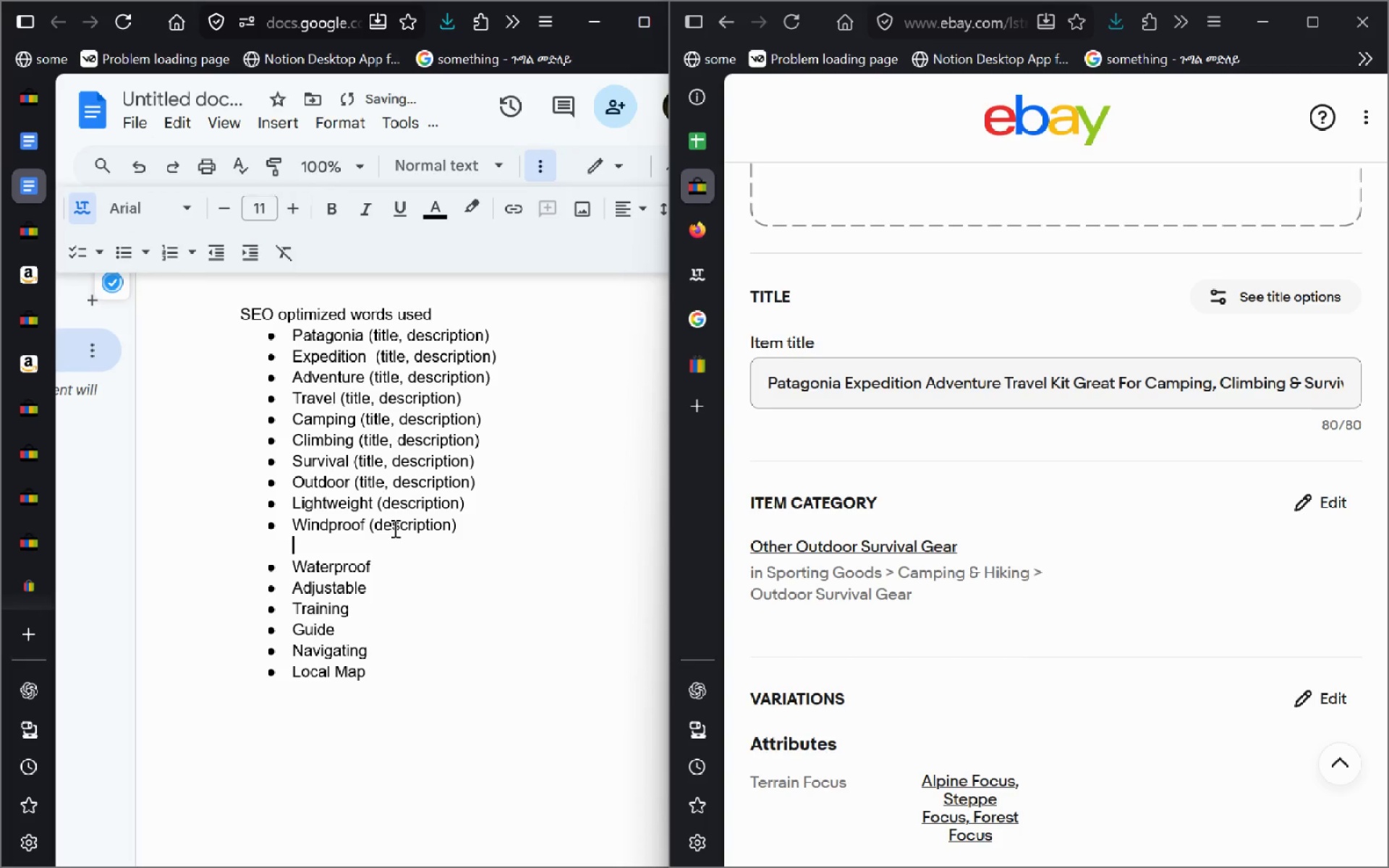 
key(Backspace)
 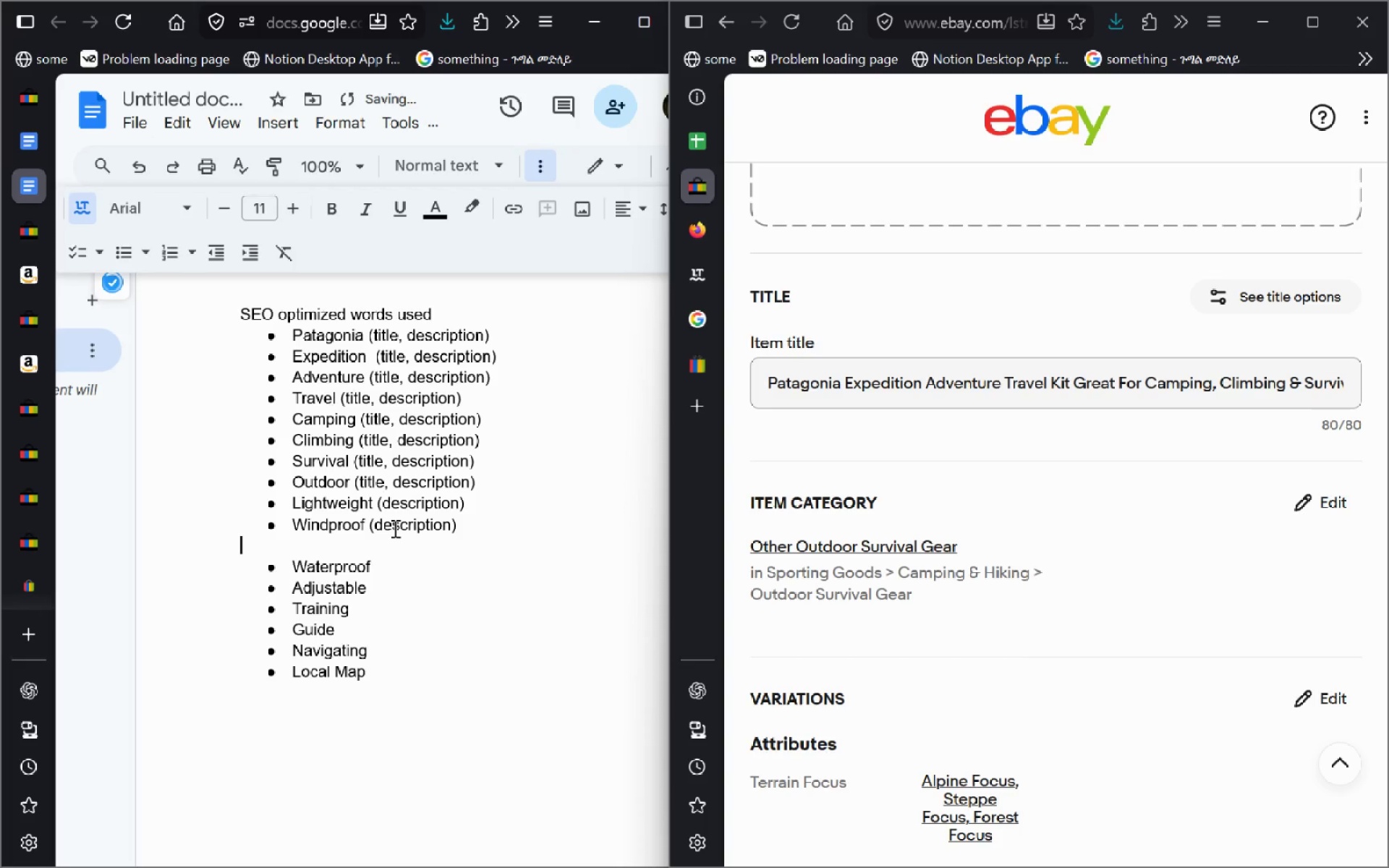 
key(Backspace)
 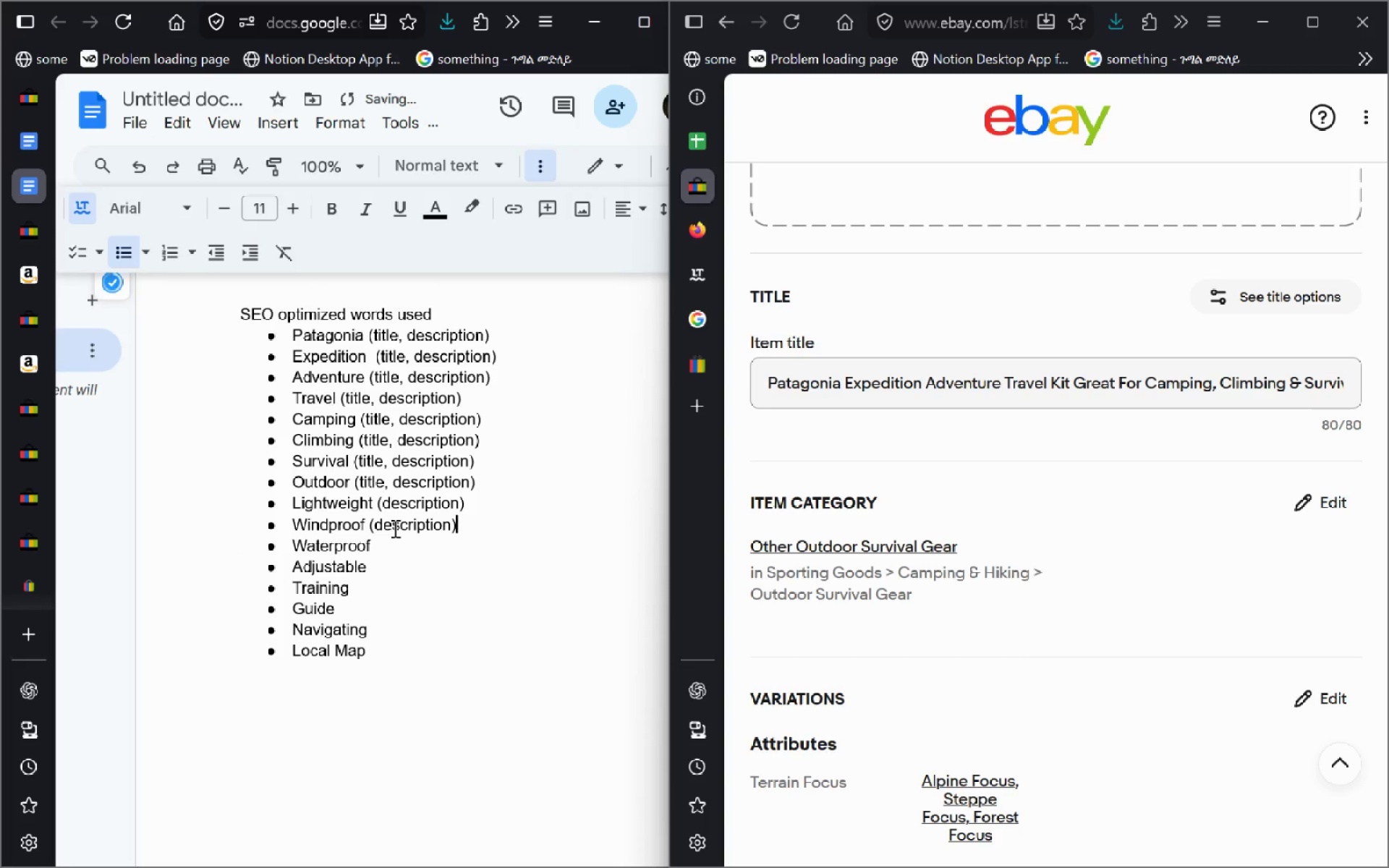 
key(ArrowDown)
 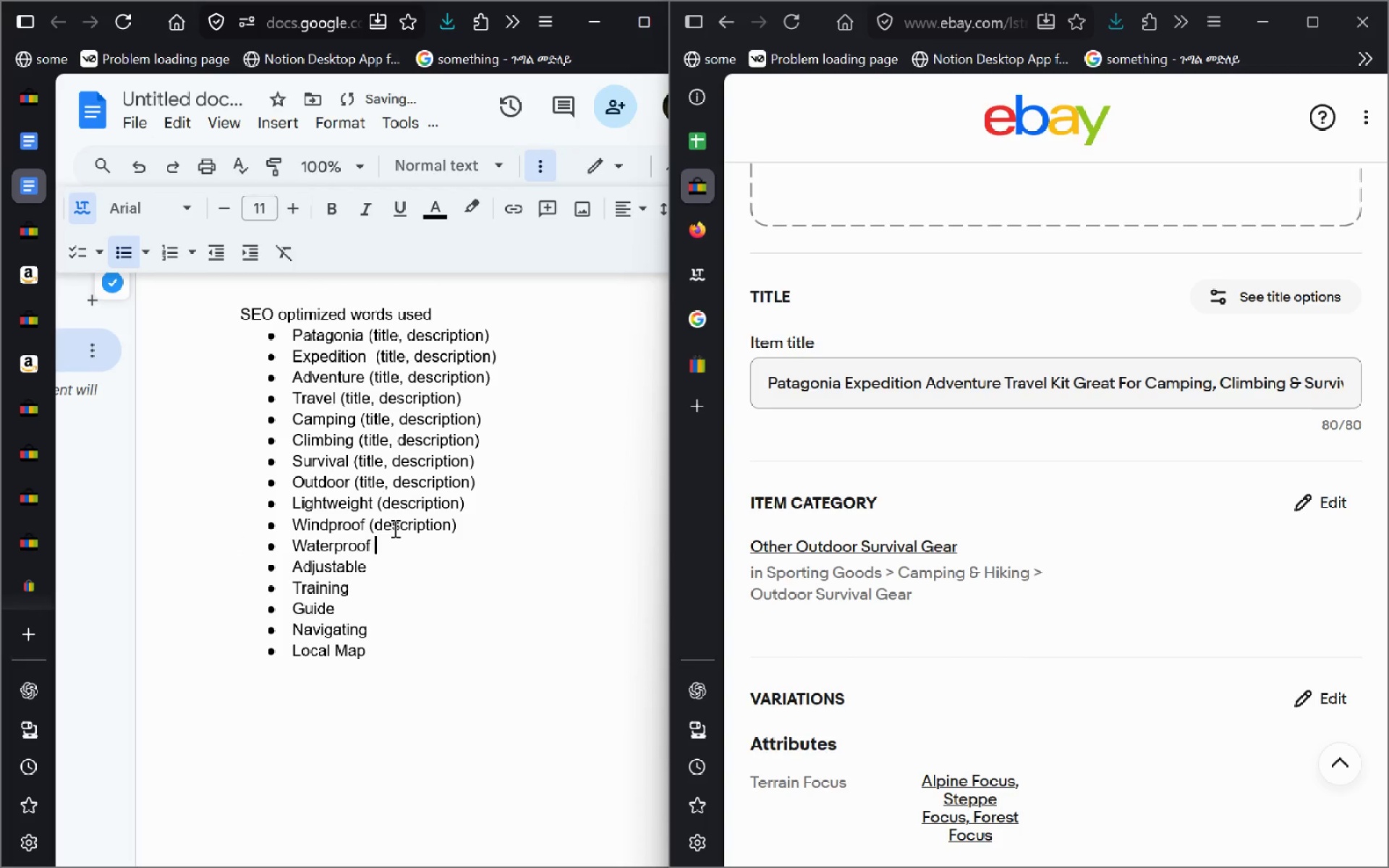 
type( (De)
key(Backspace)
key(Backspace)
type(description))
 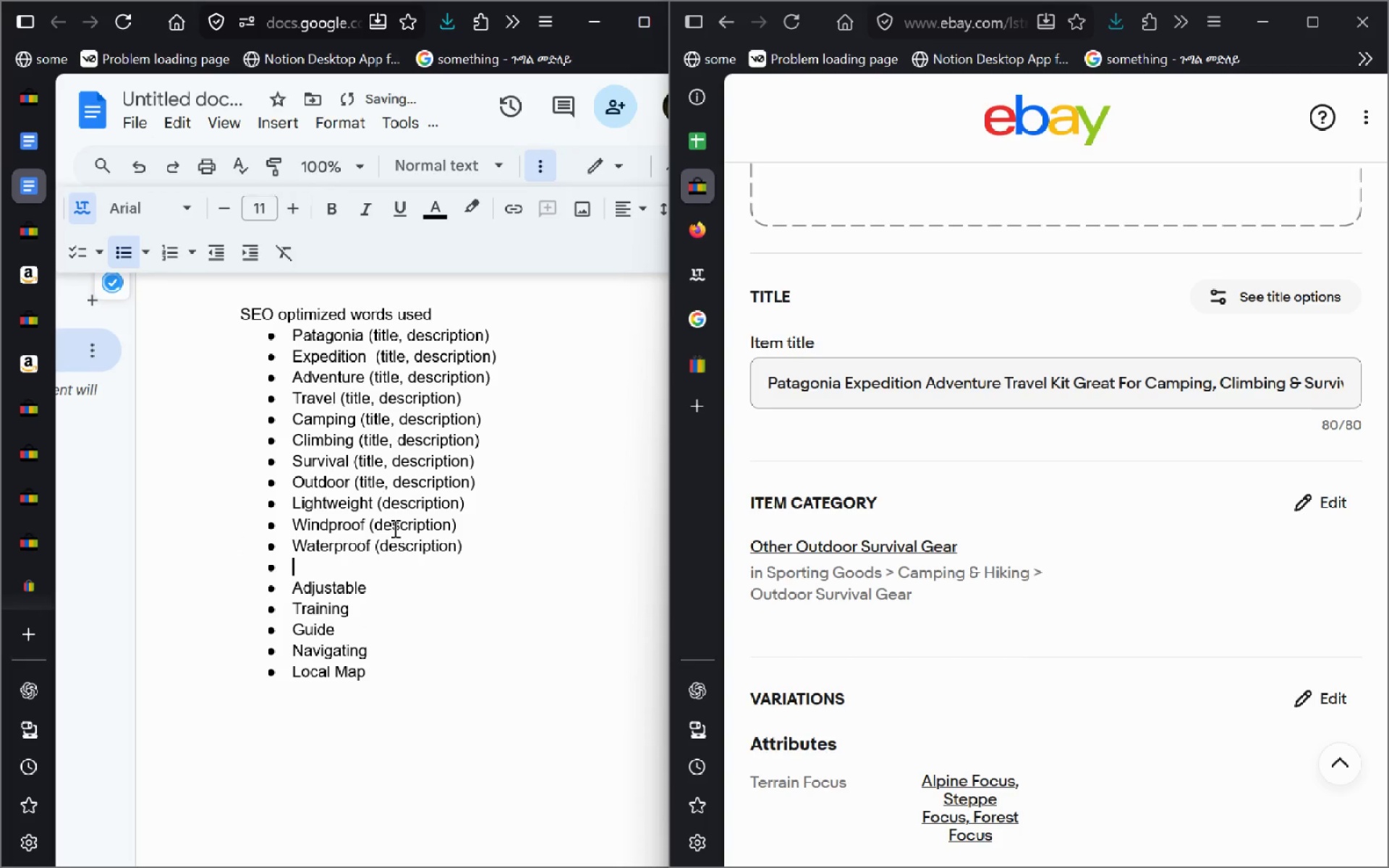 
 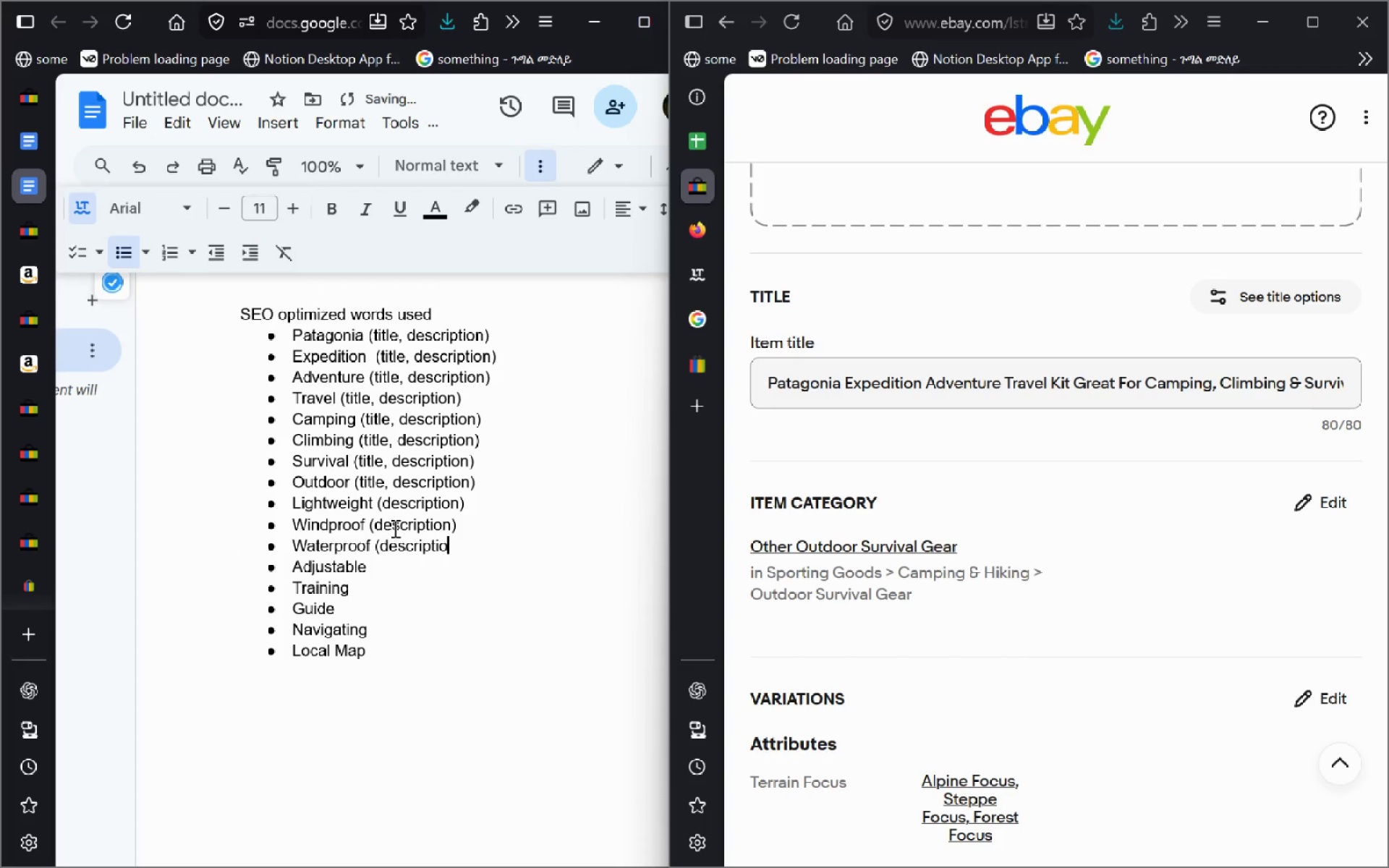 
key(Enter)
 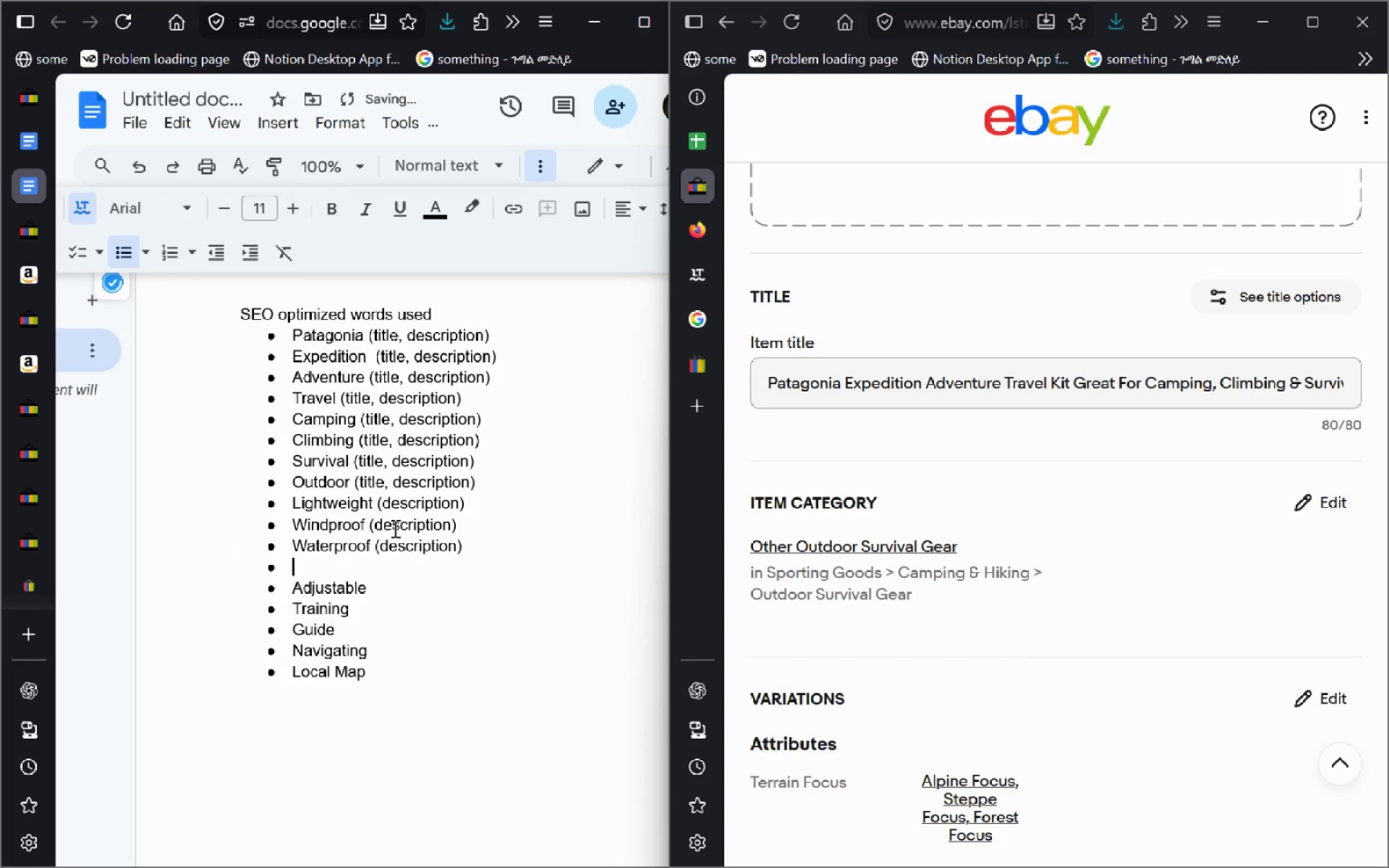 
key(Enter)
 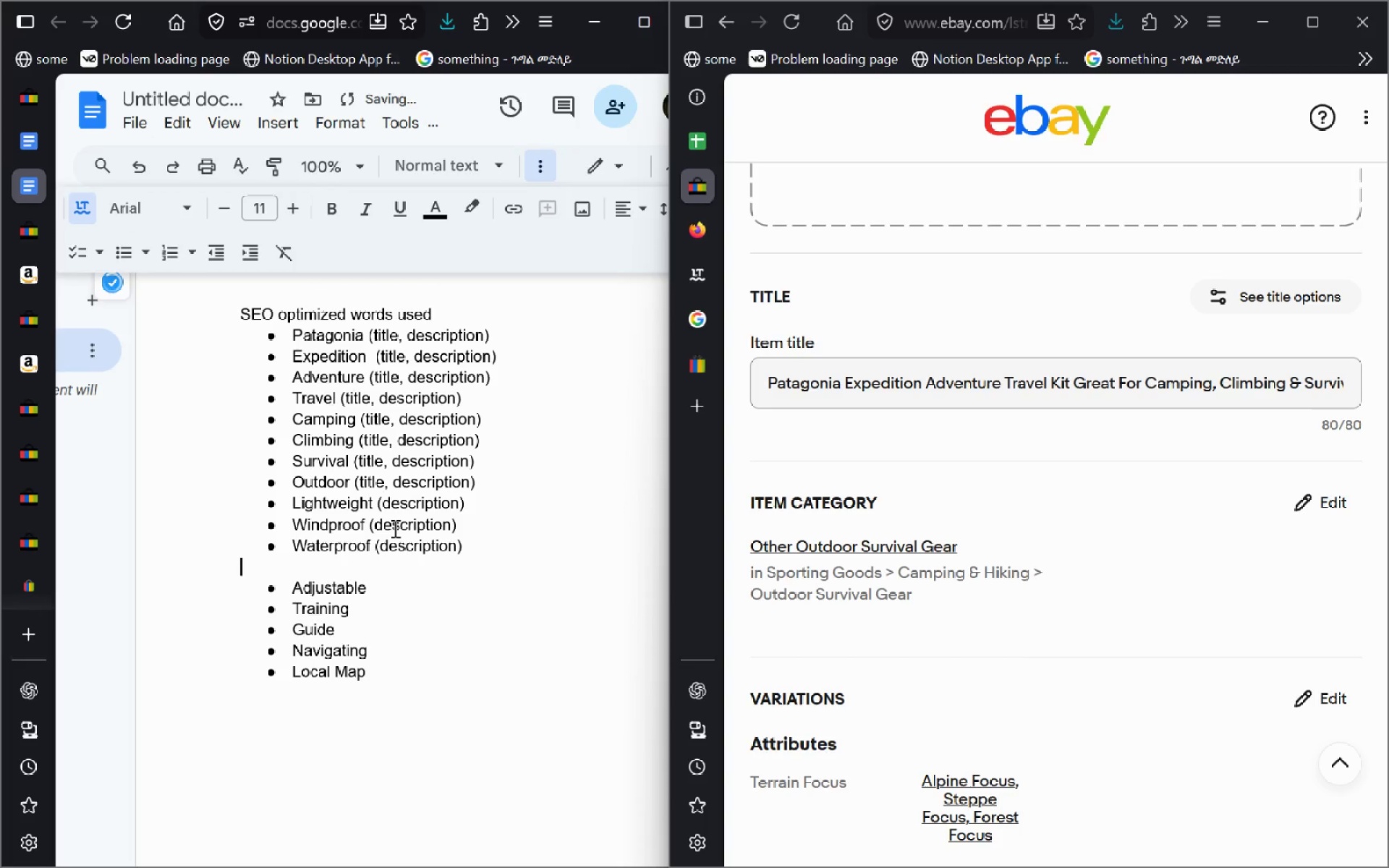 
key(Enter)
 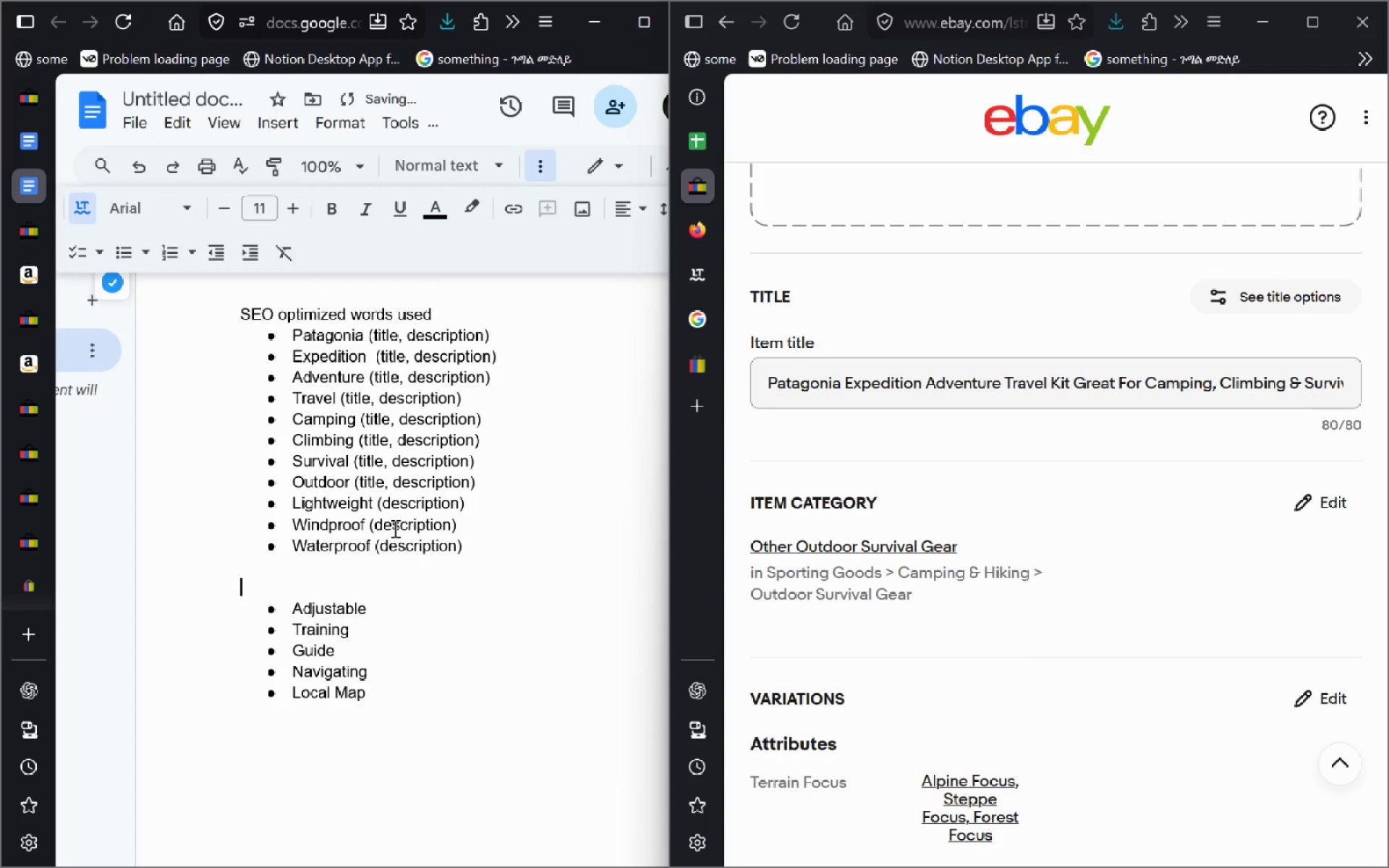 
key(Enter)
 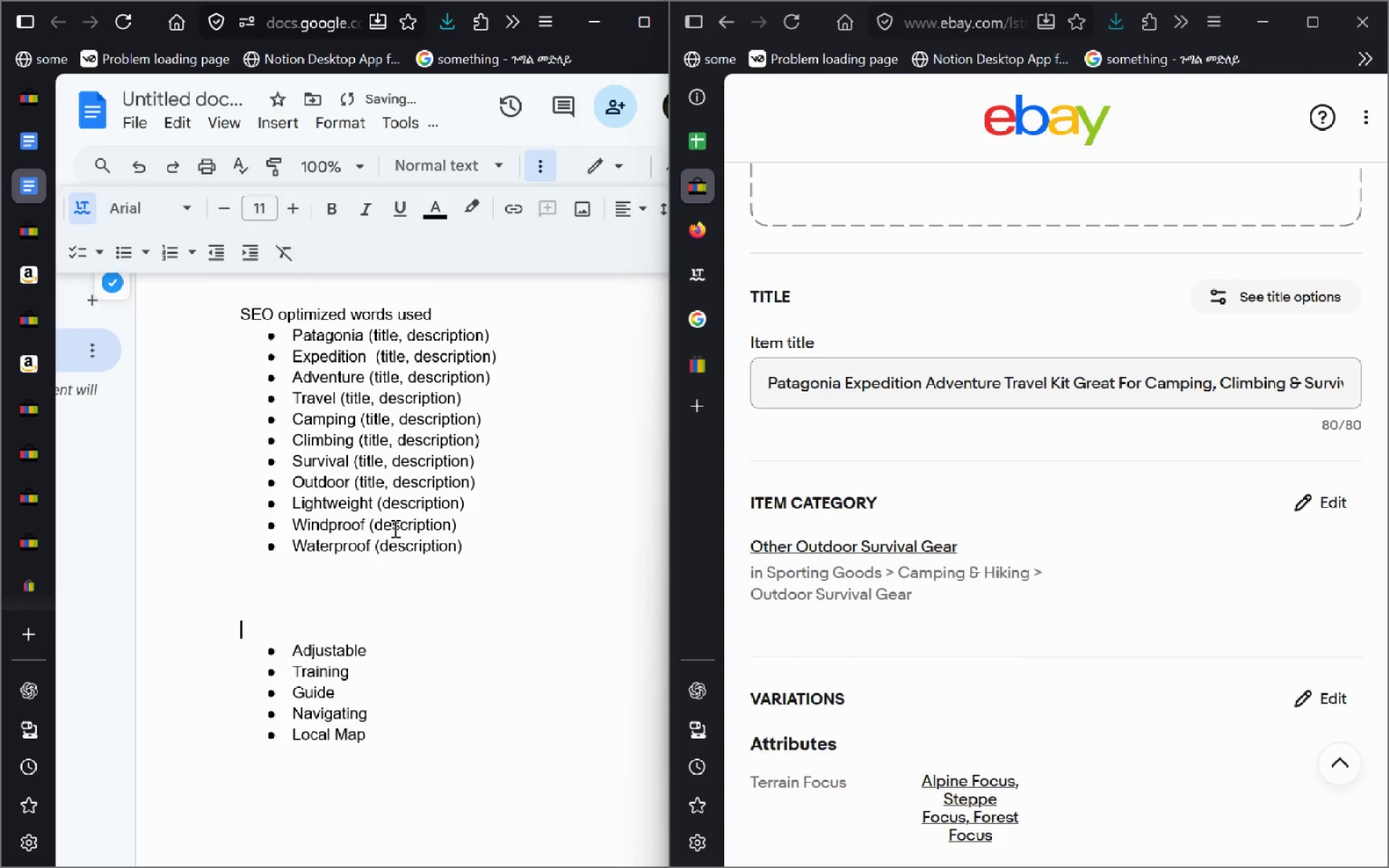 
key(Enter)
 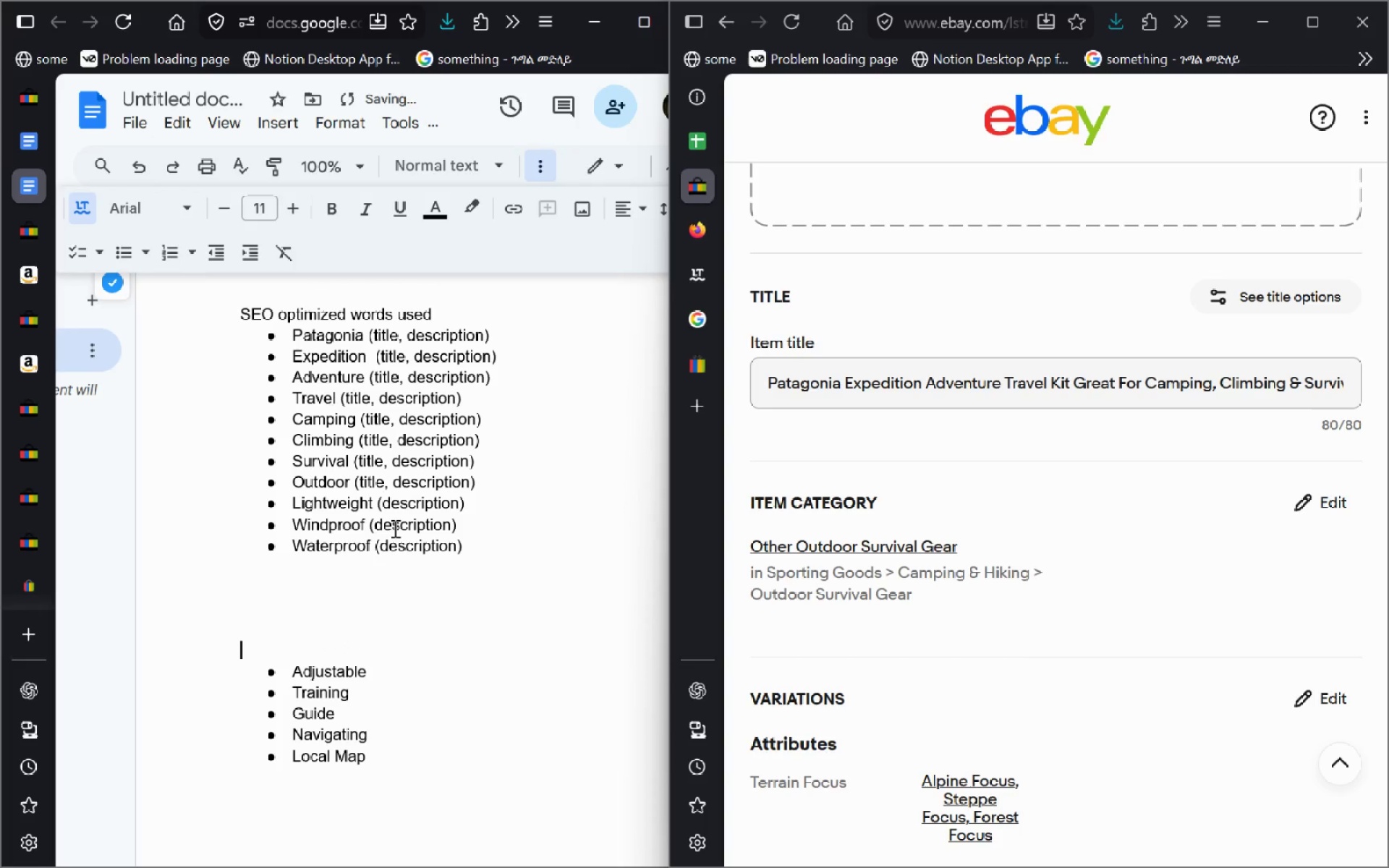 
key(Enter)
 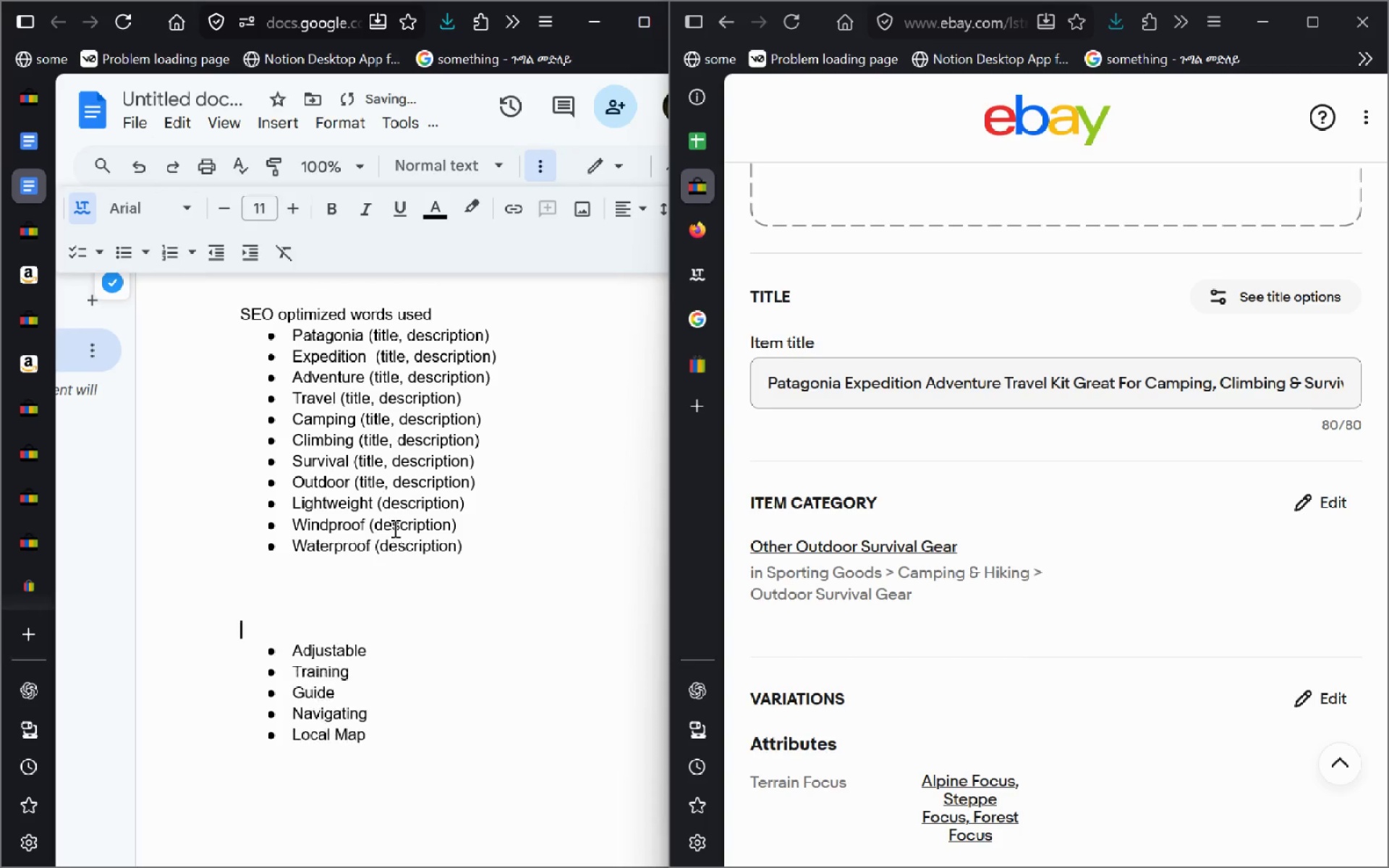 
key(Control+Z)
 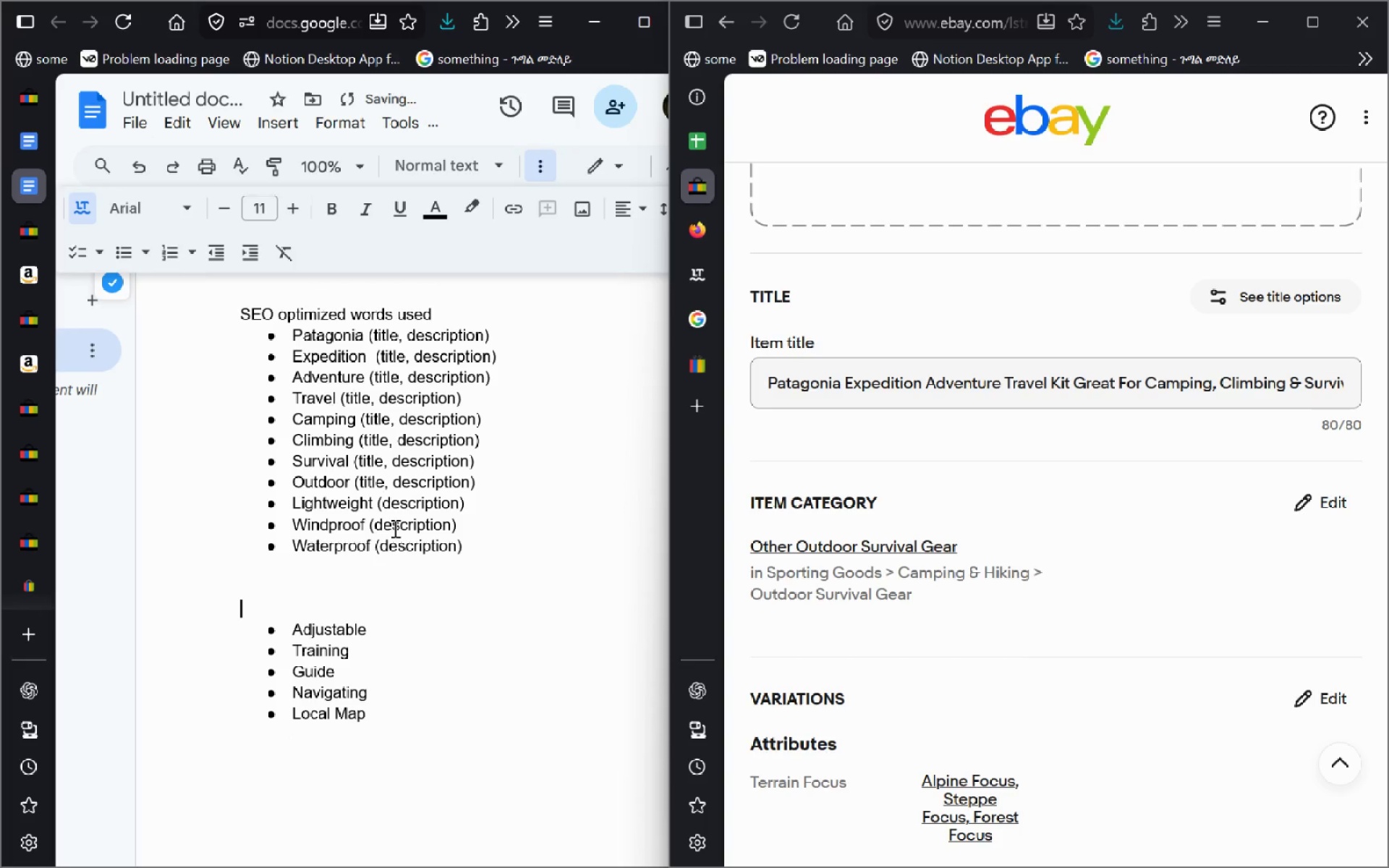 
key(Control+Z)
 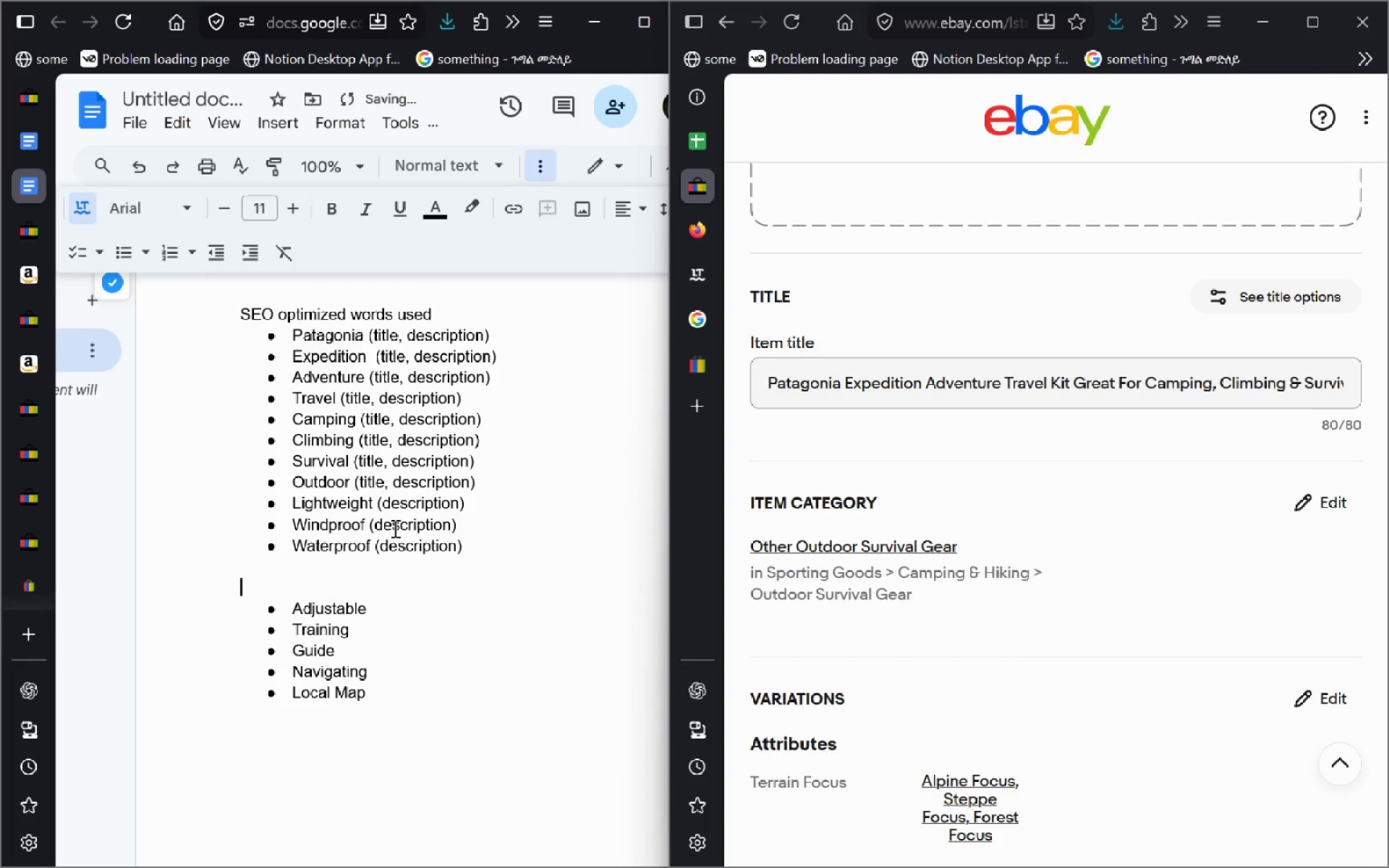 
key(Control+Z)
 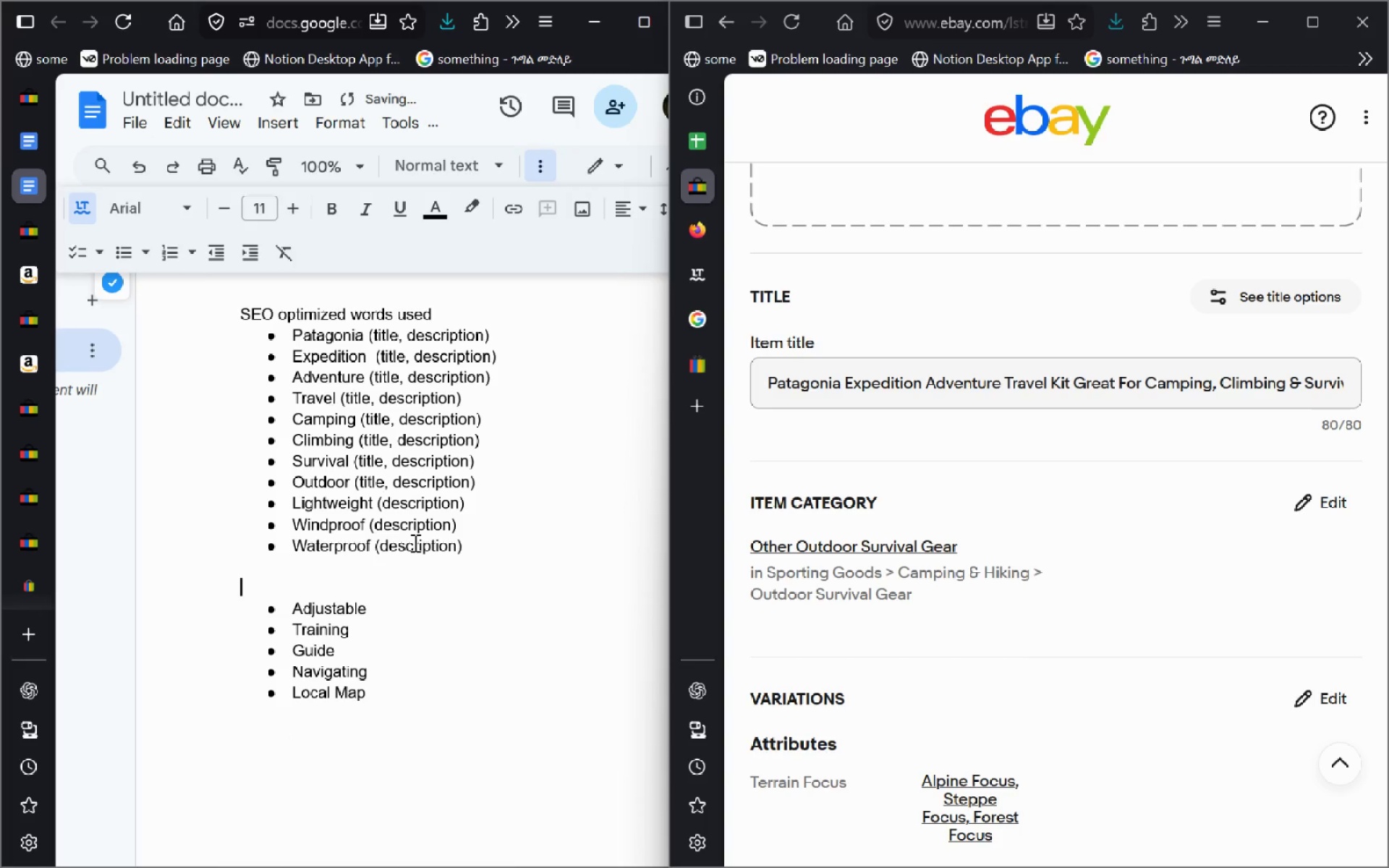 
key(Control+Z)
 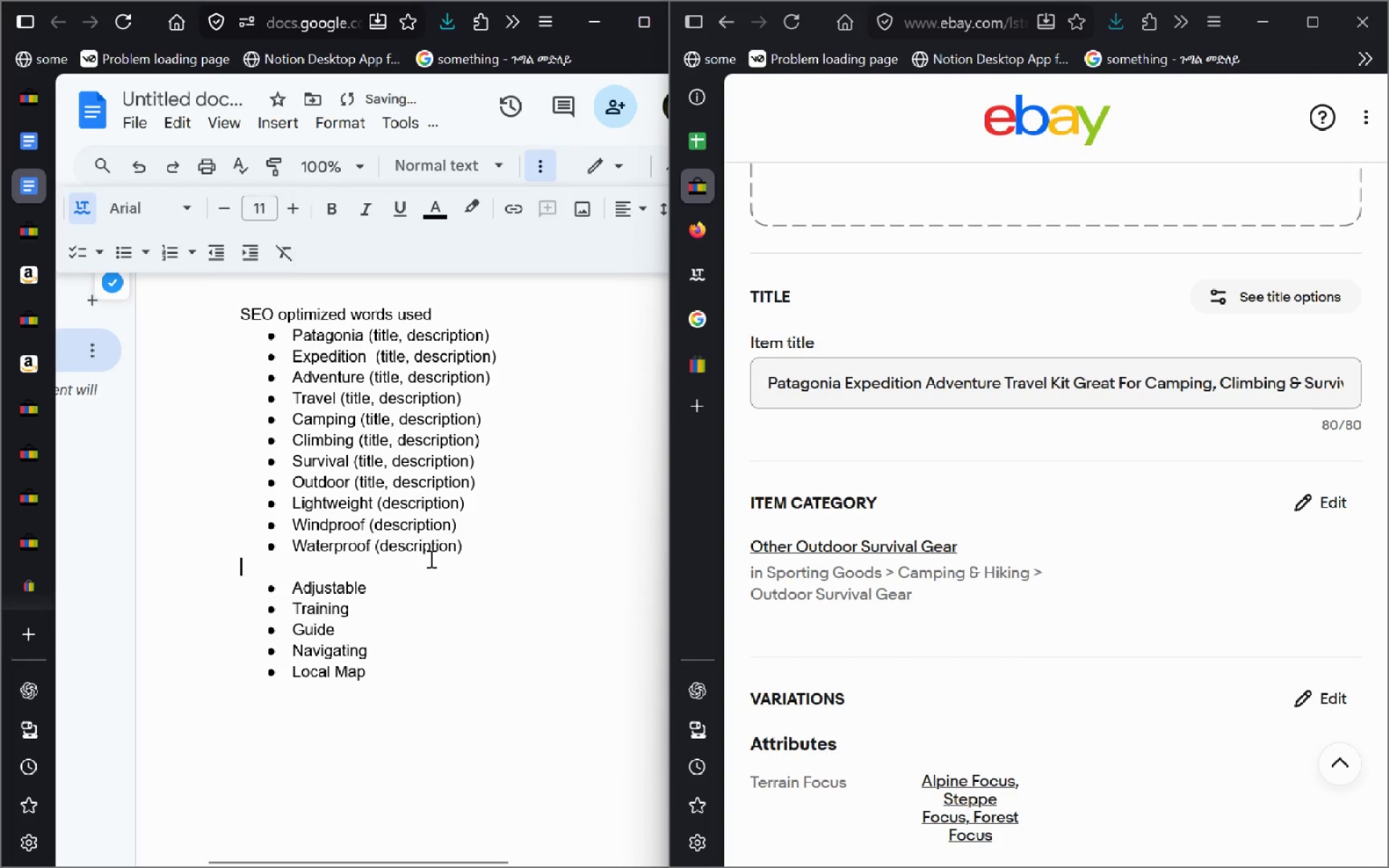 
key(Control+Z)
 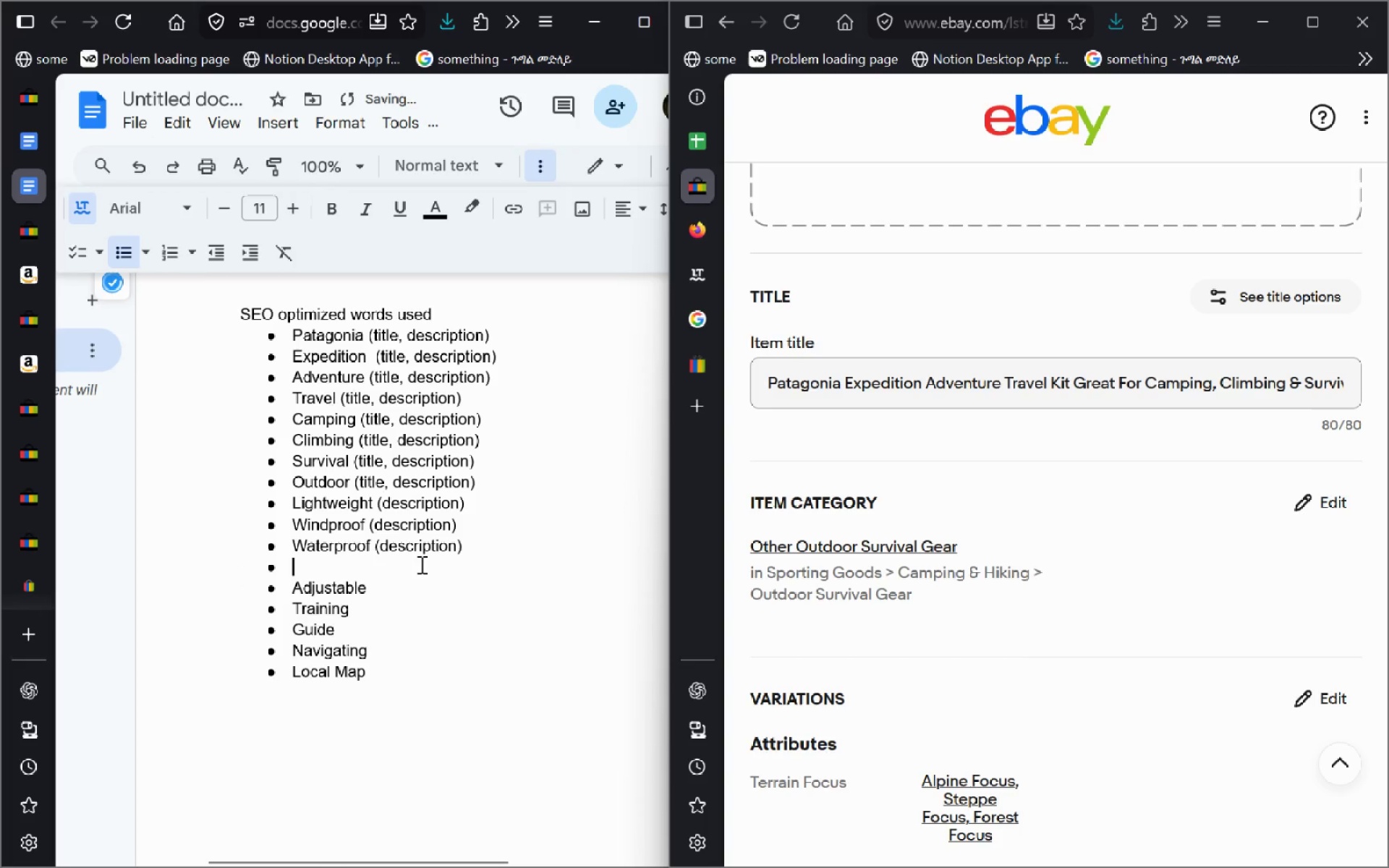 
key(Control+Z)
 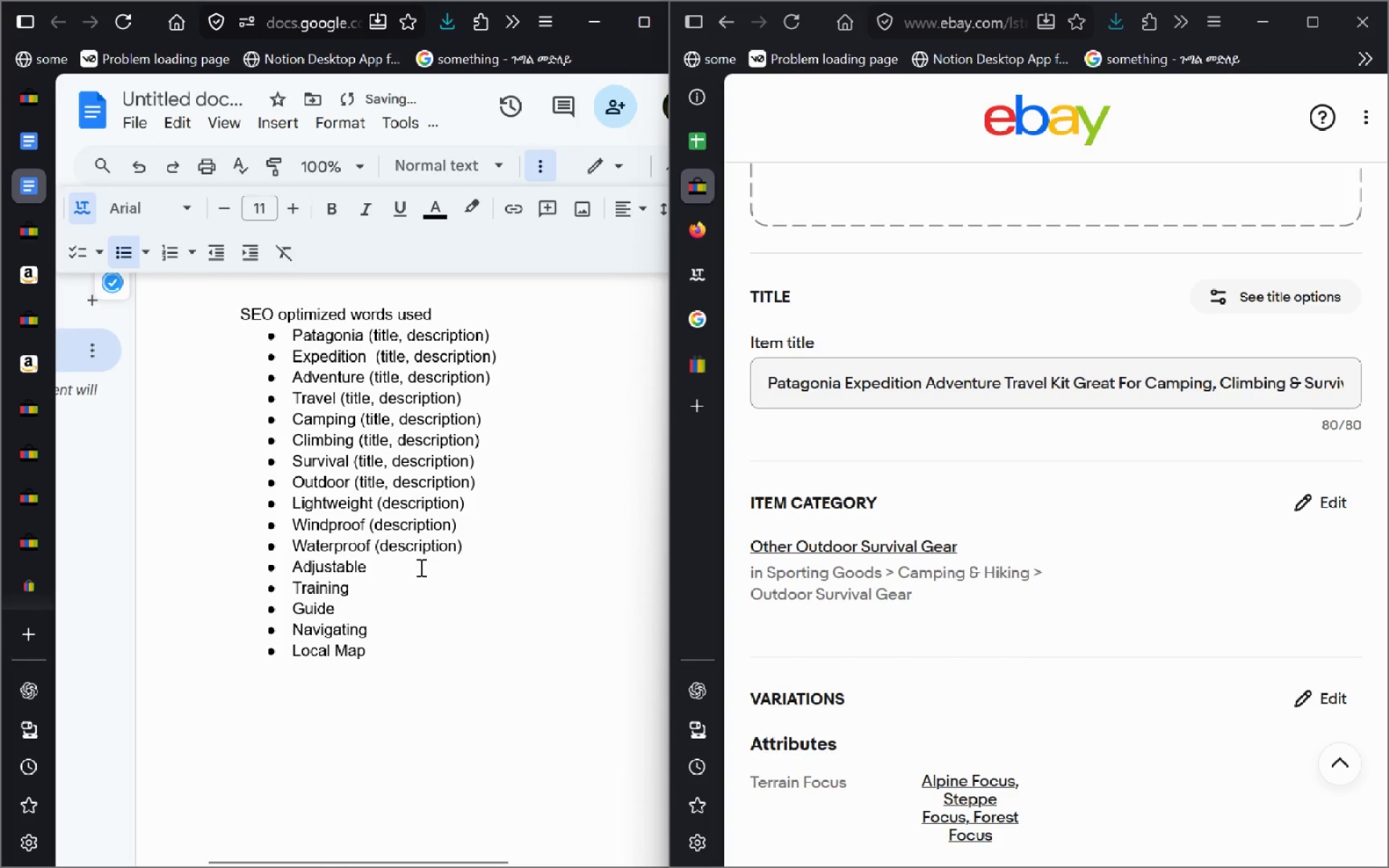 
left_click([420, 567])
 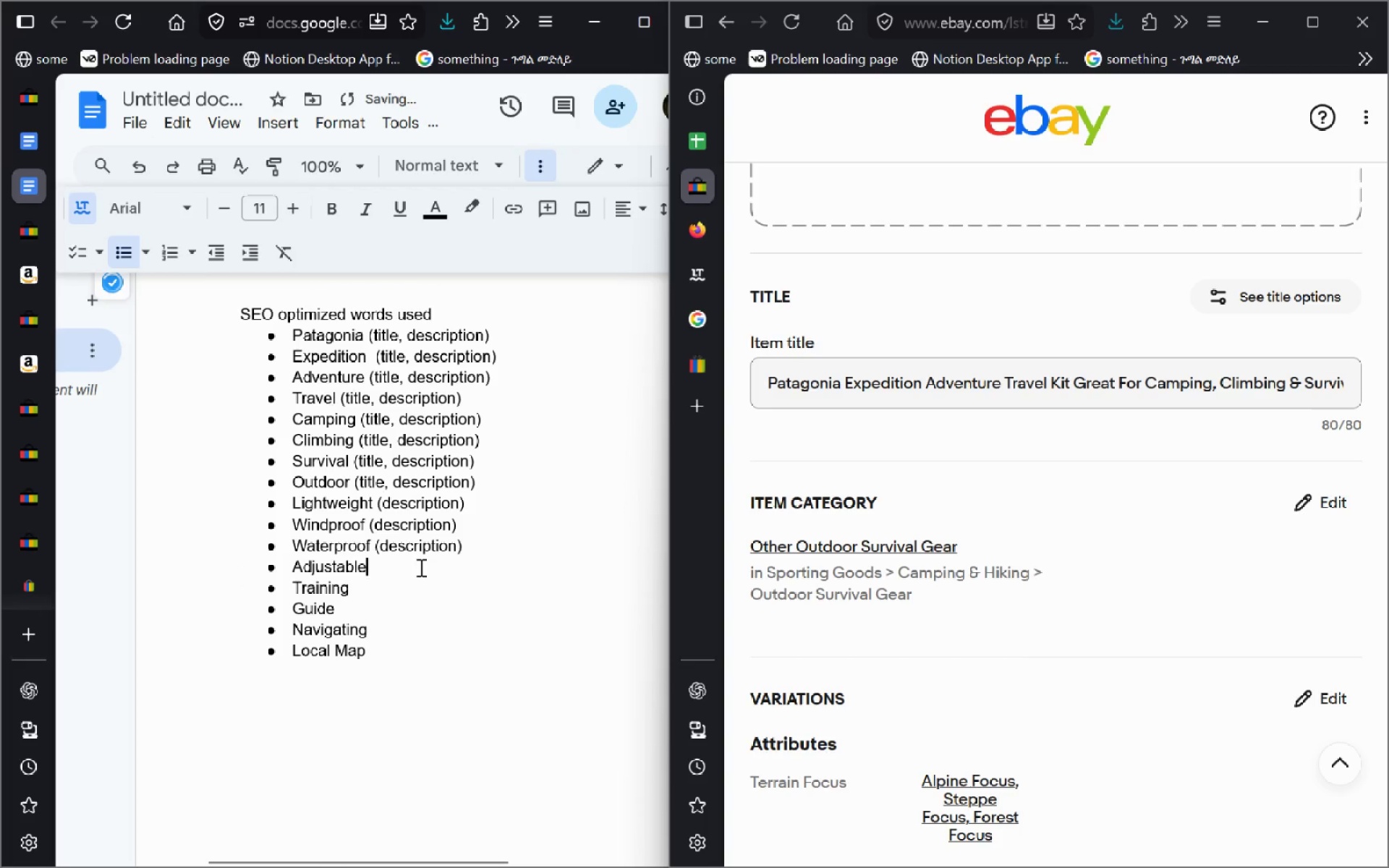 
type( (description))
 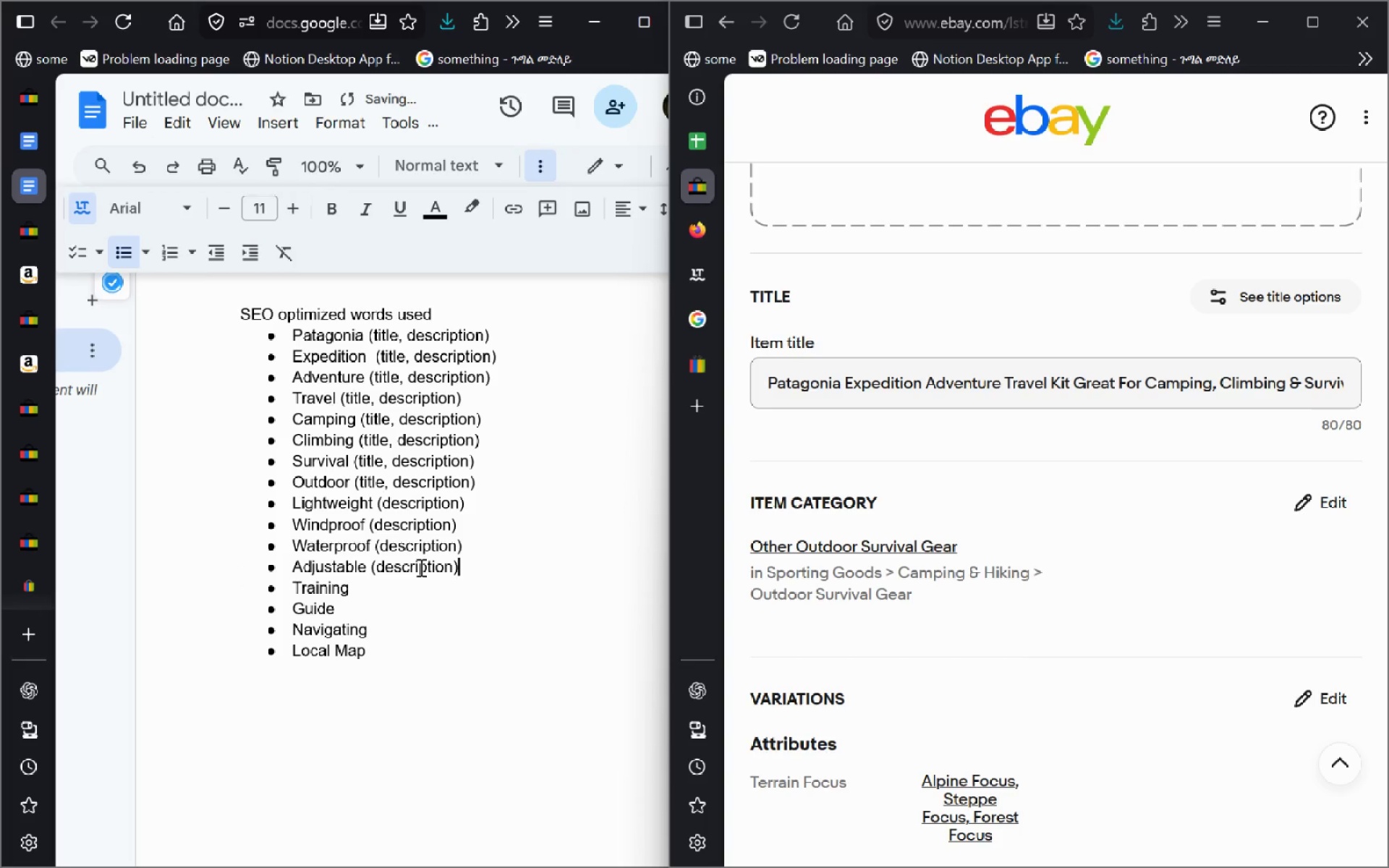 
key(ArrowDown)
 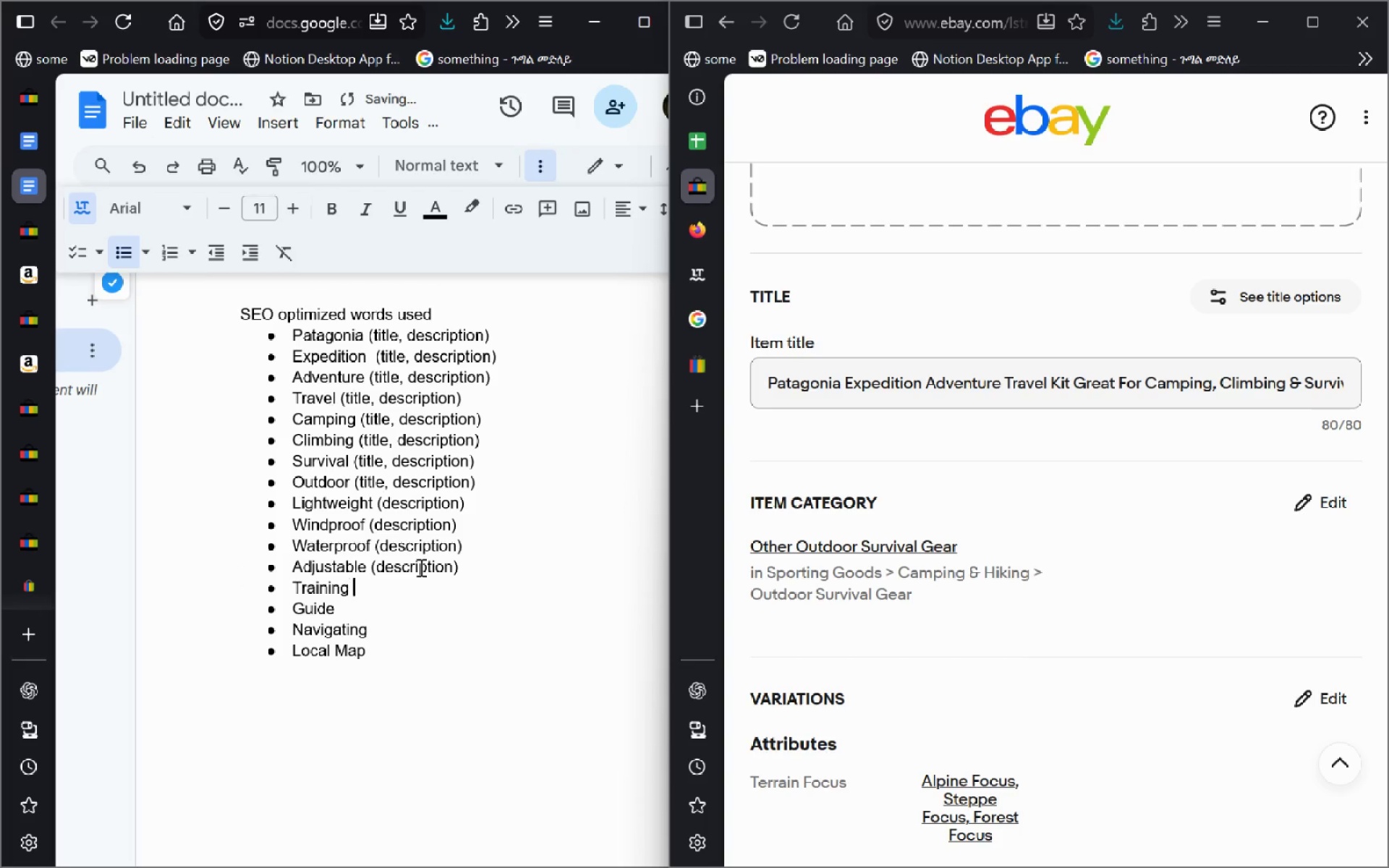 
type( (description))
 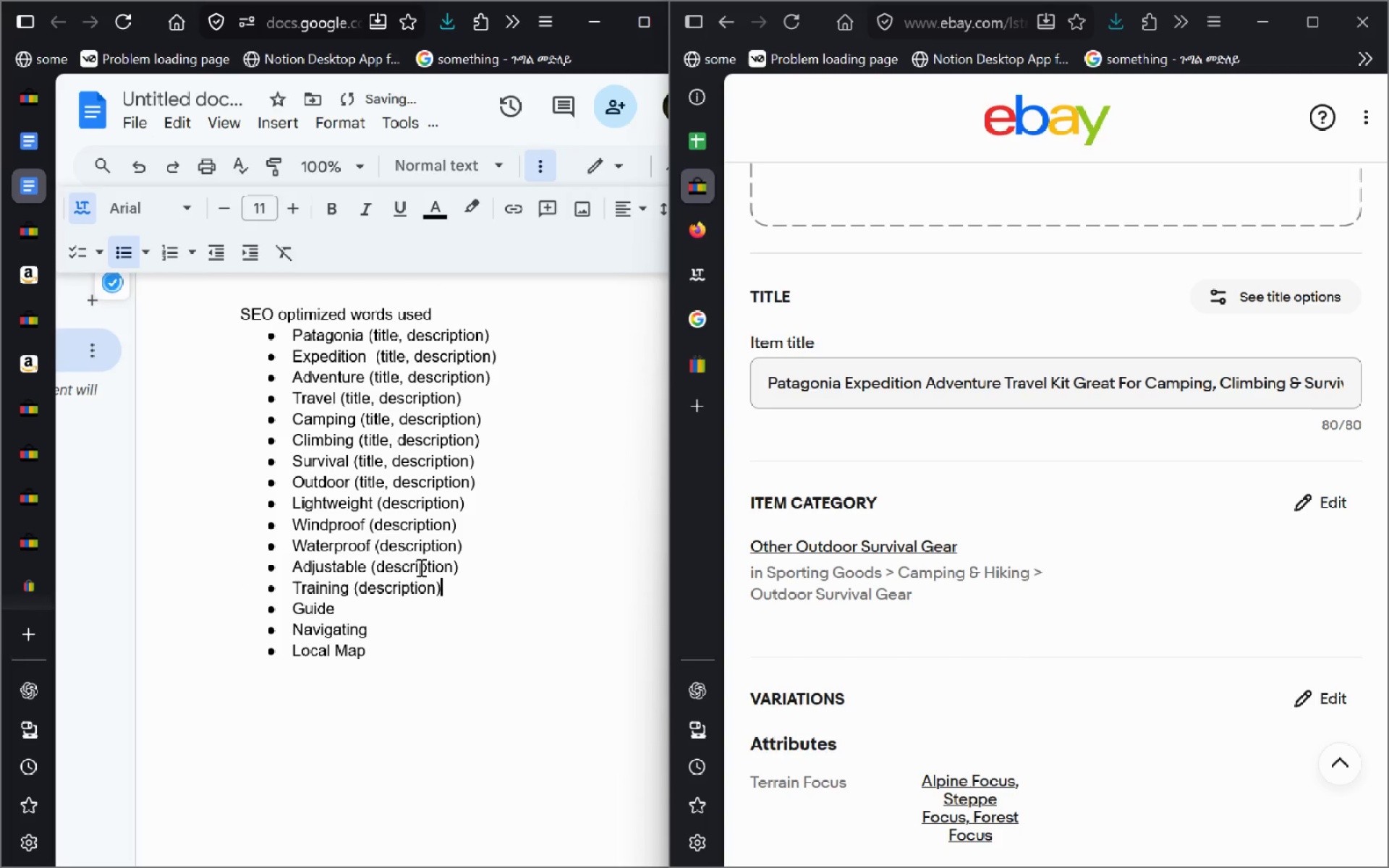 
key(ArrowDown)
 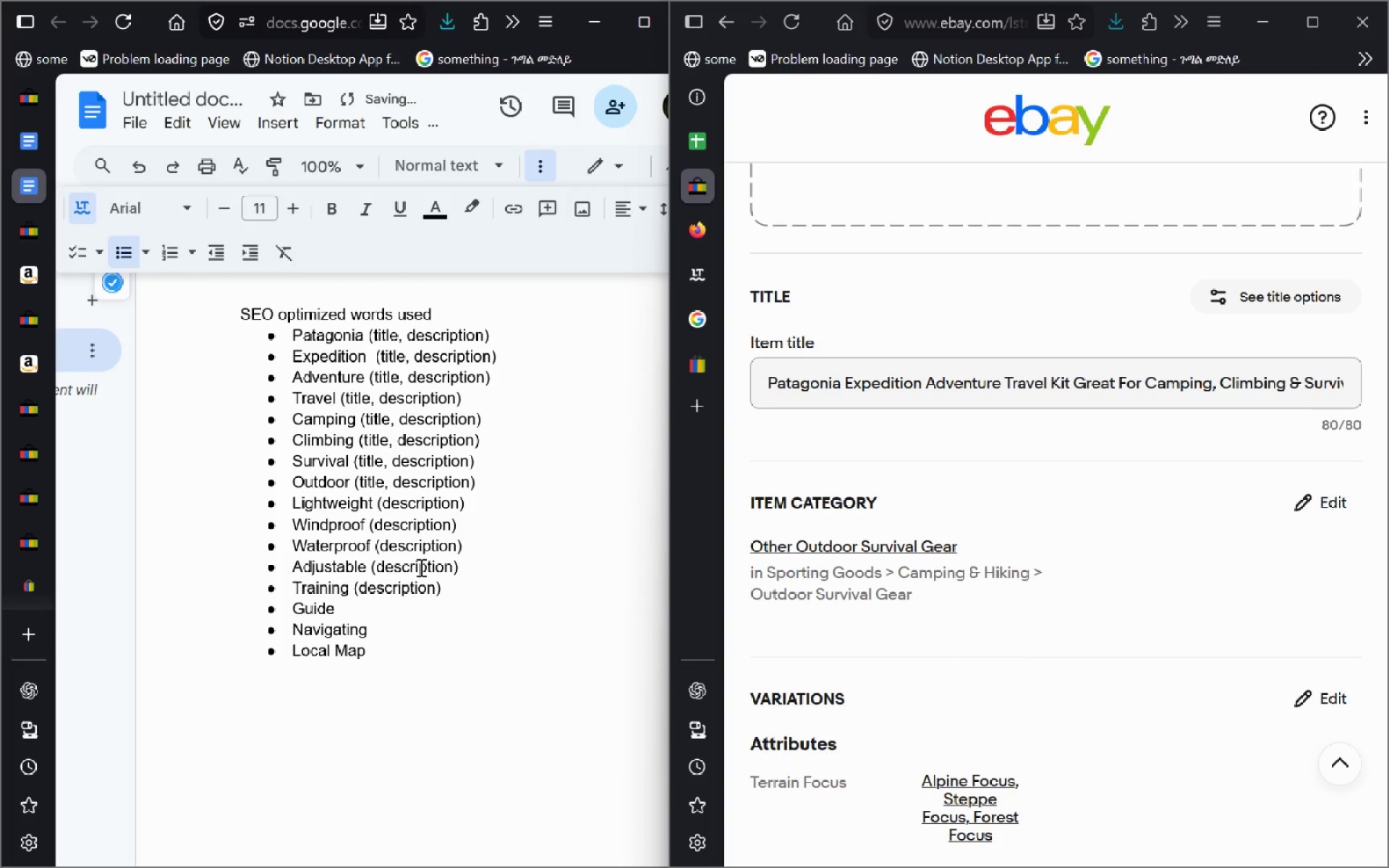 
type( (description))
 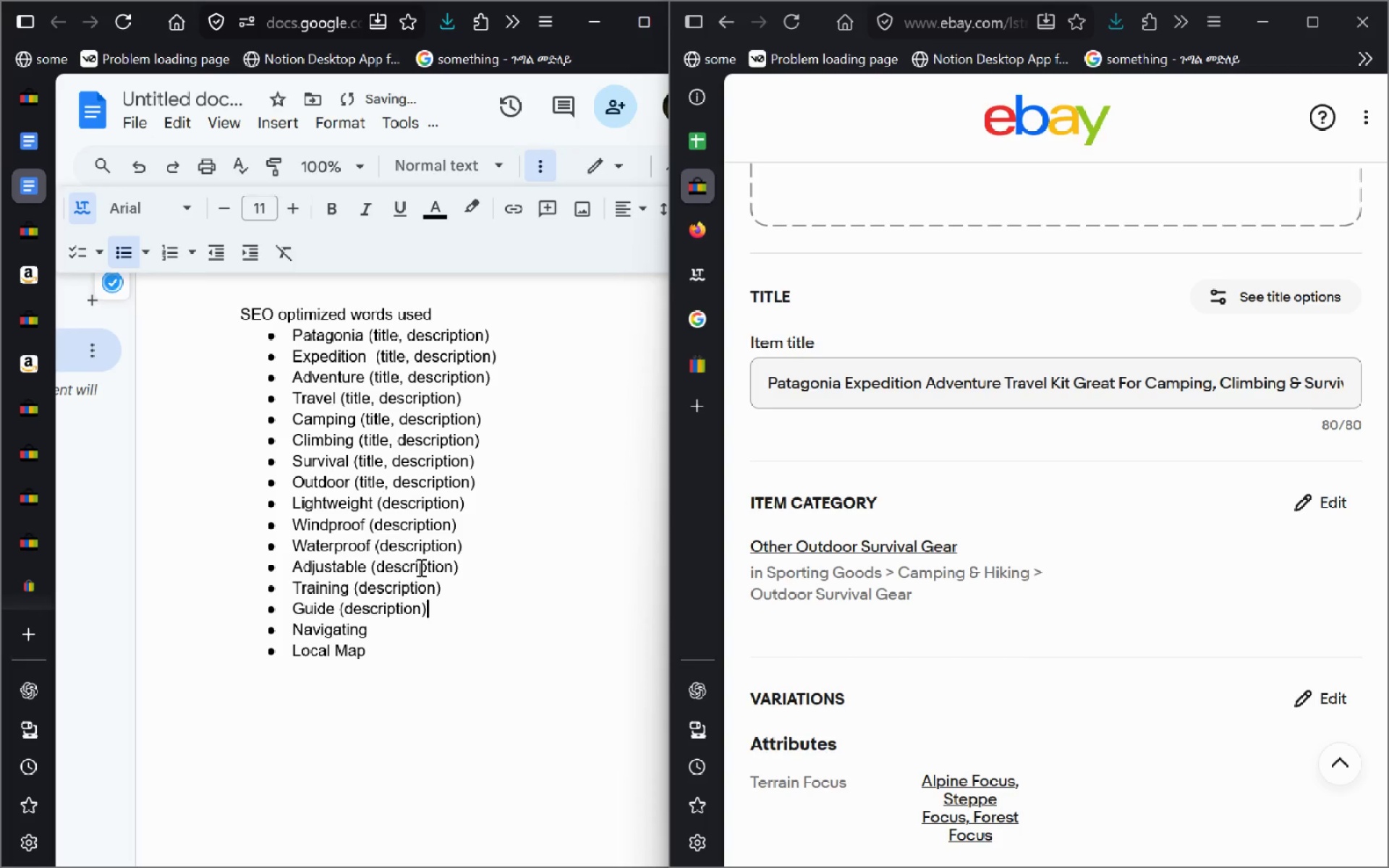 
key(ArrowDown)
 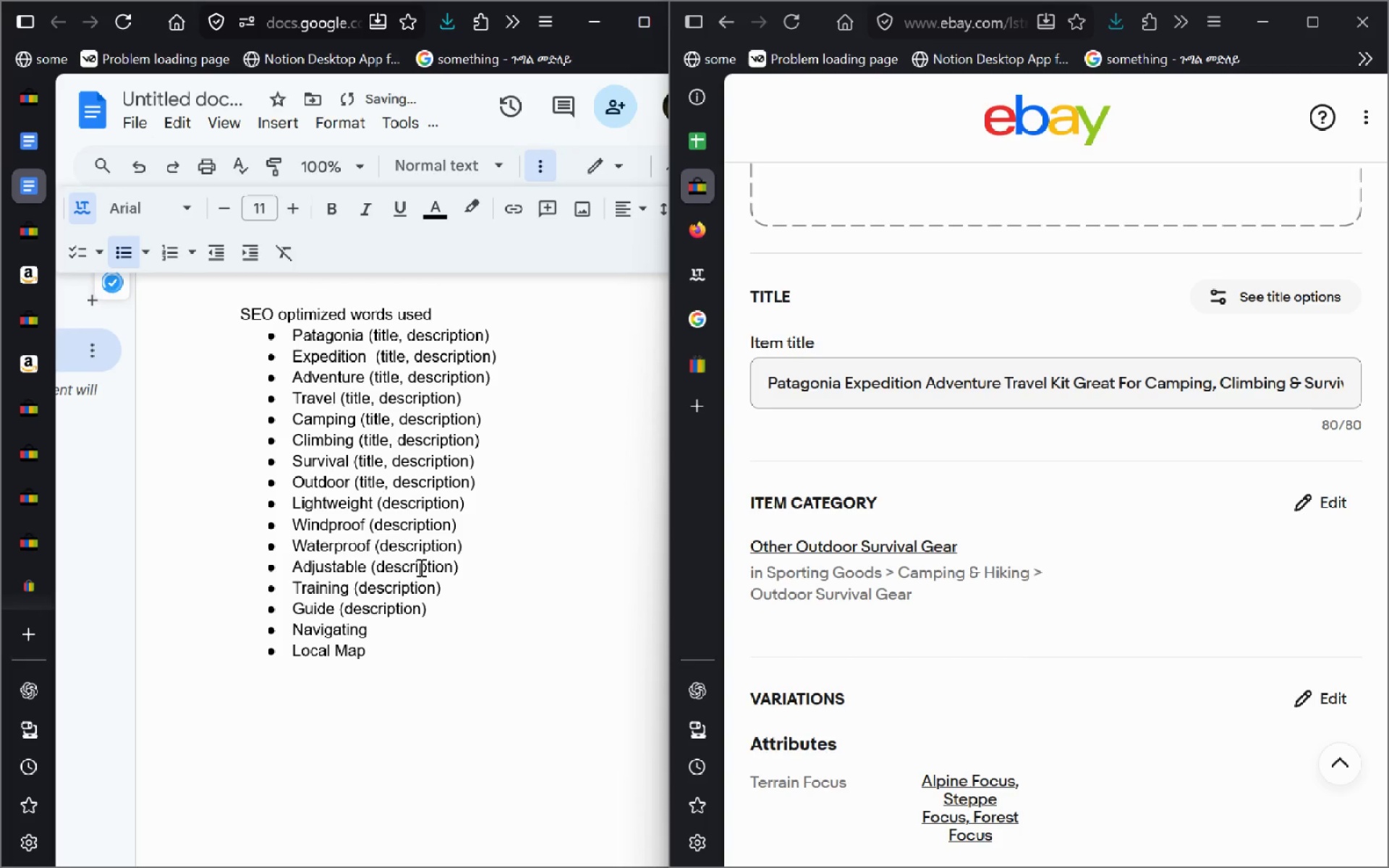 
type( (description))
 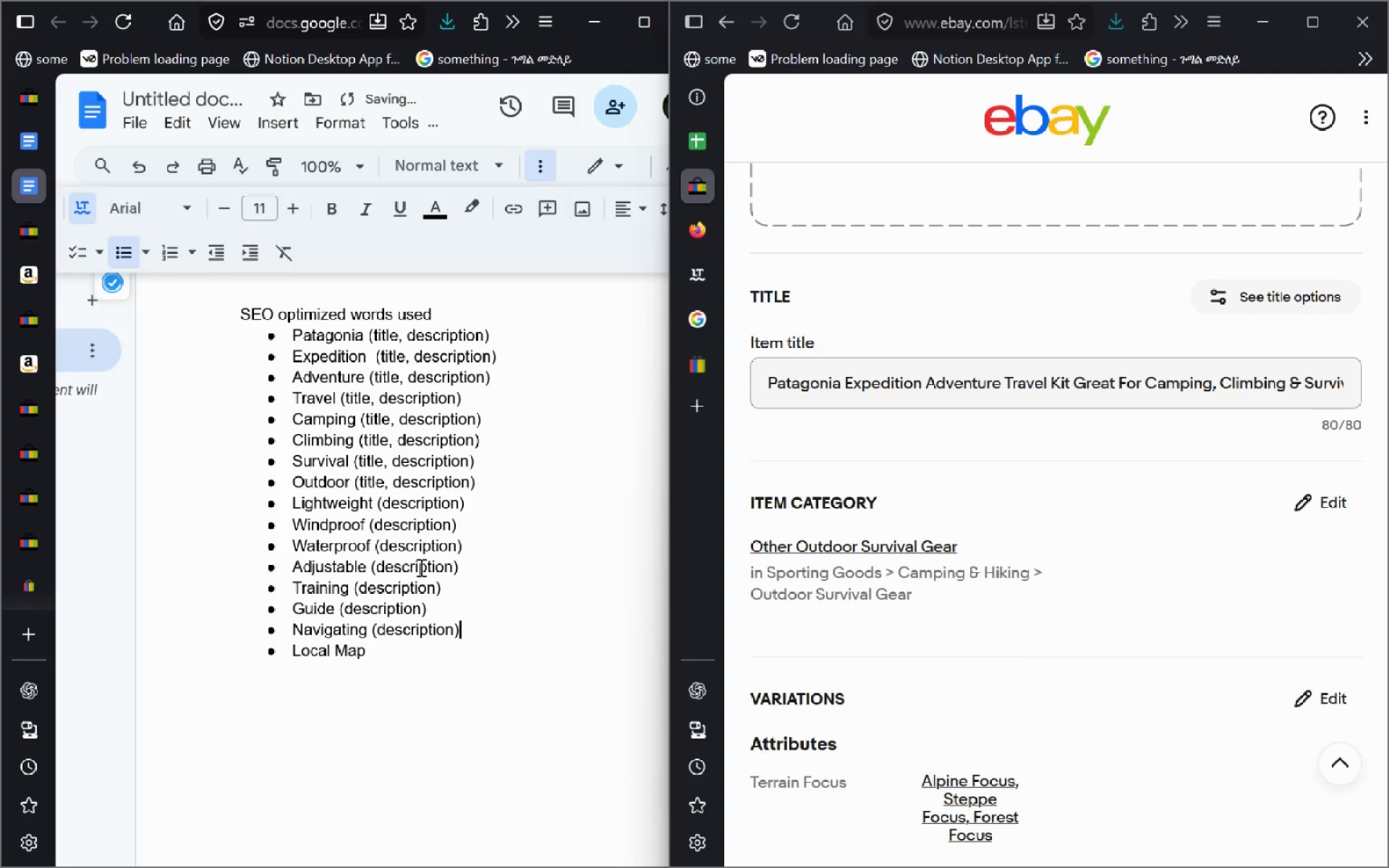 
key(Enter)
 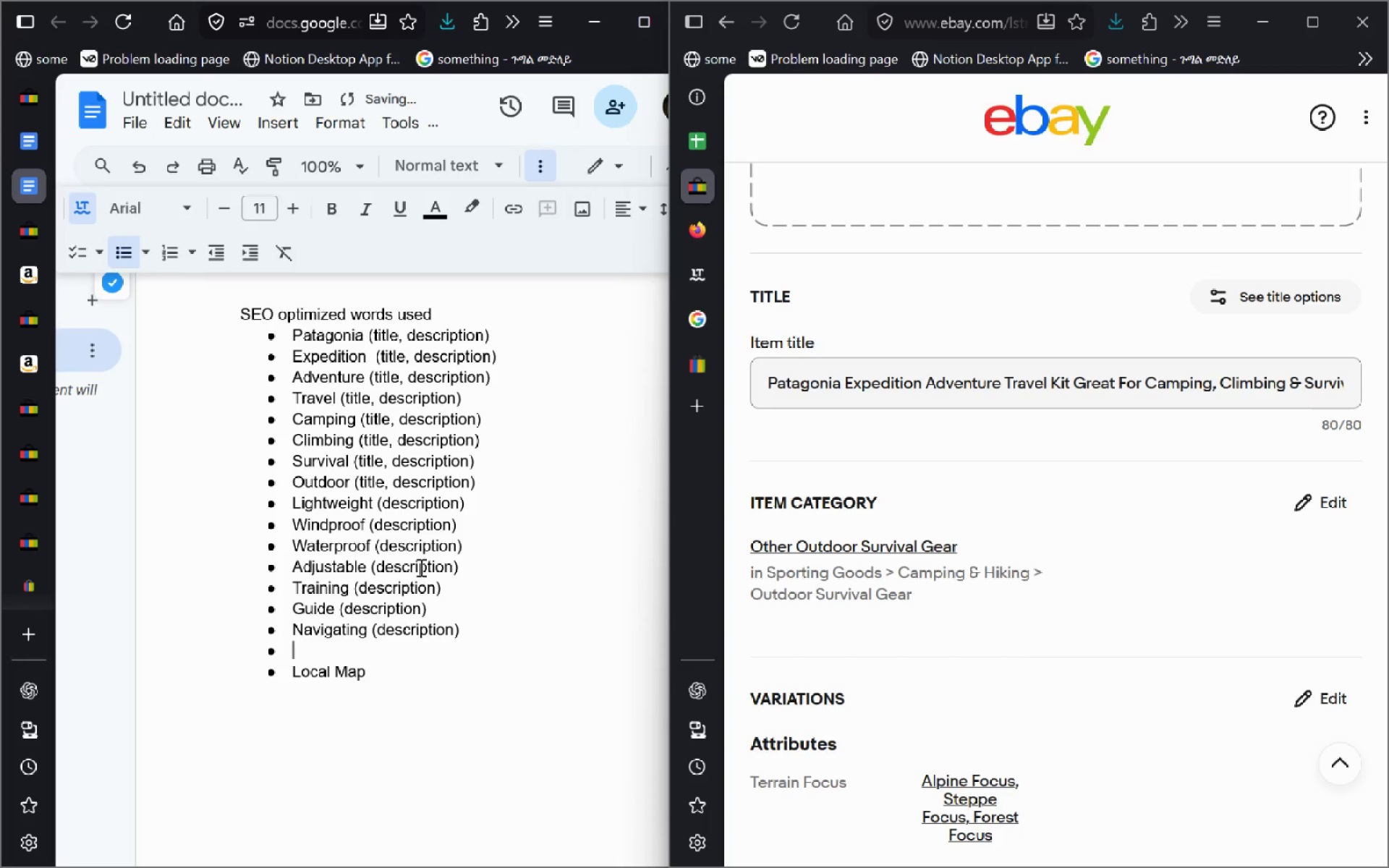 
key(Backspace)
 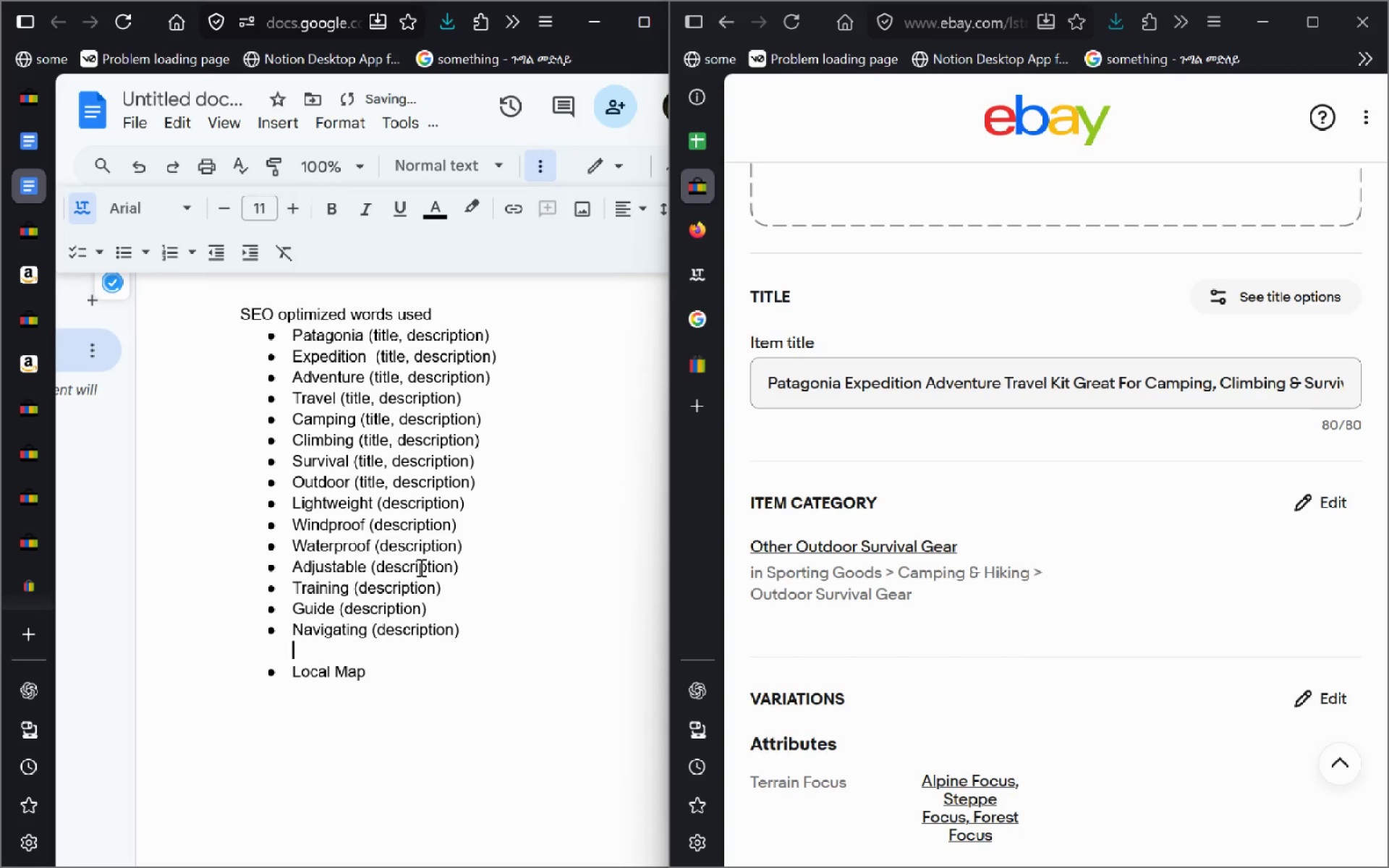 
key(Backspace)
 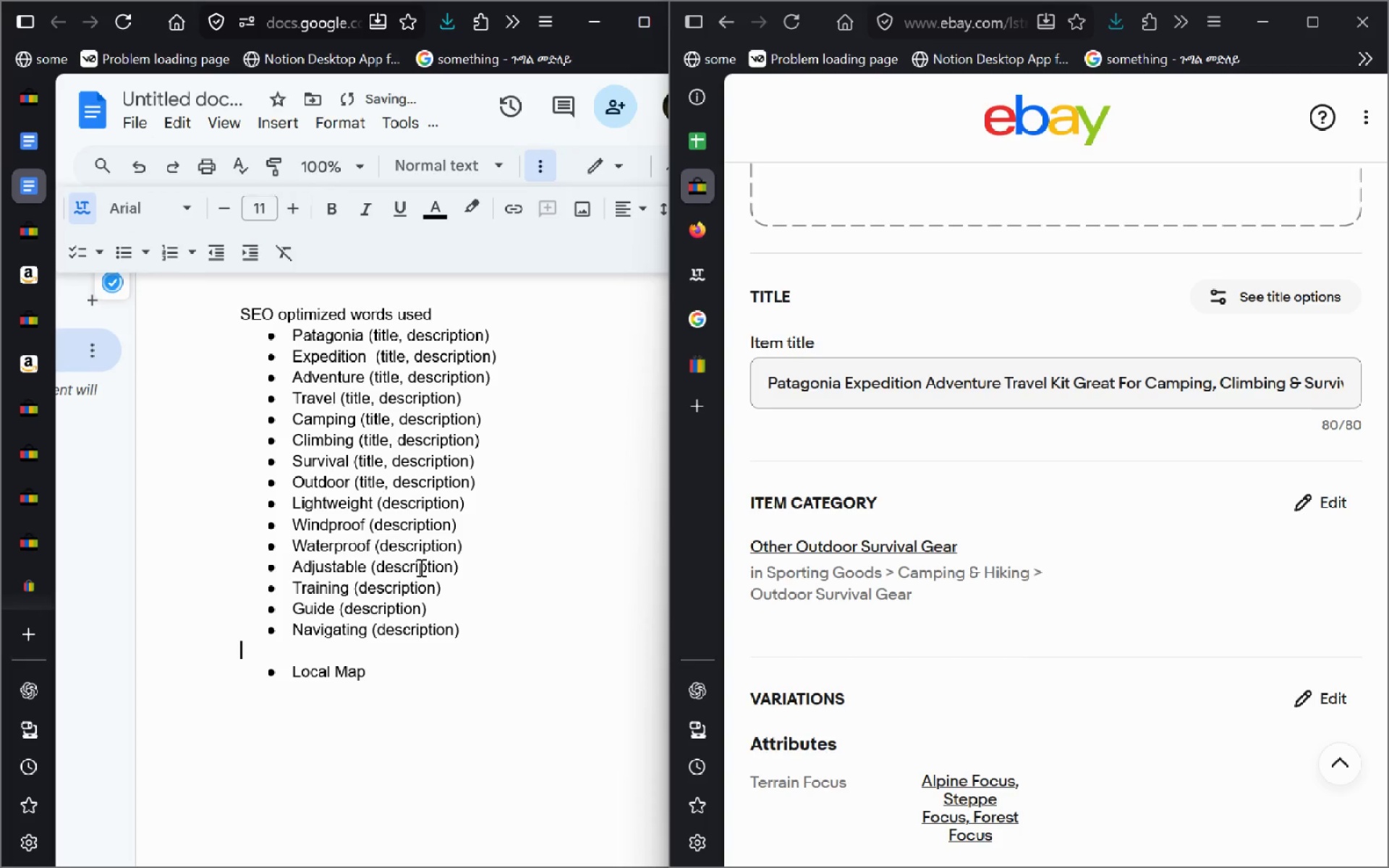 
key(Backspace)
 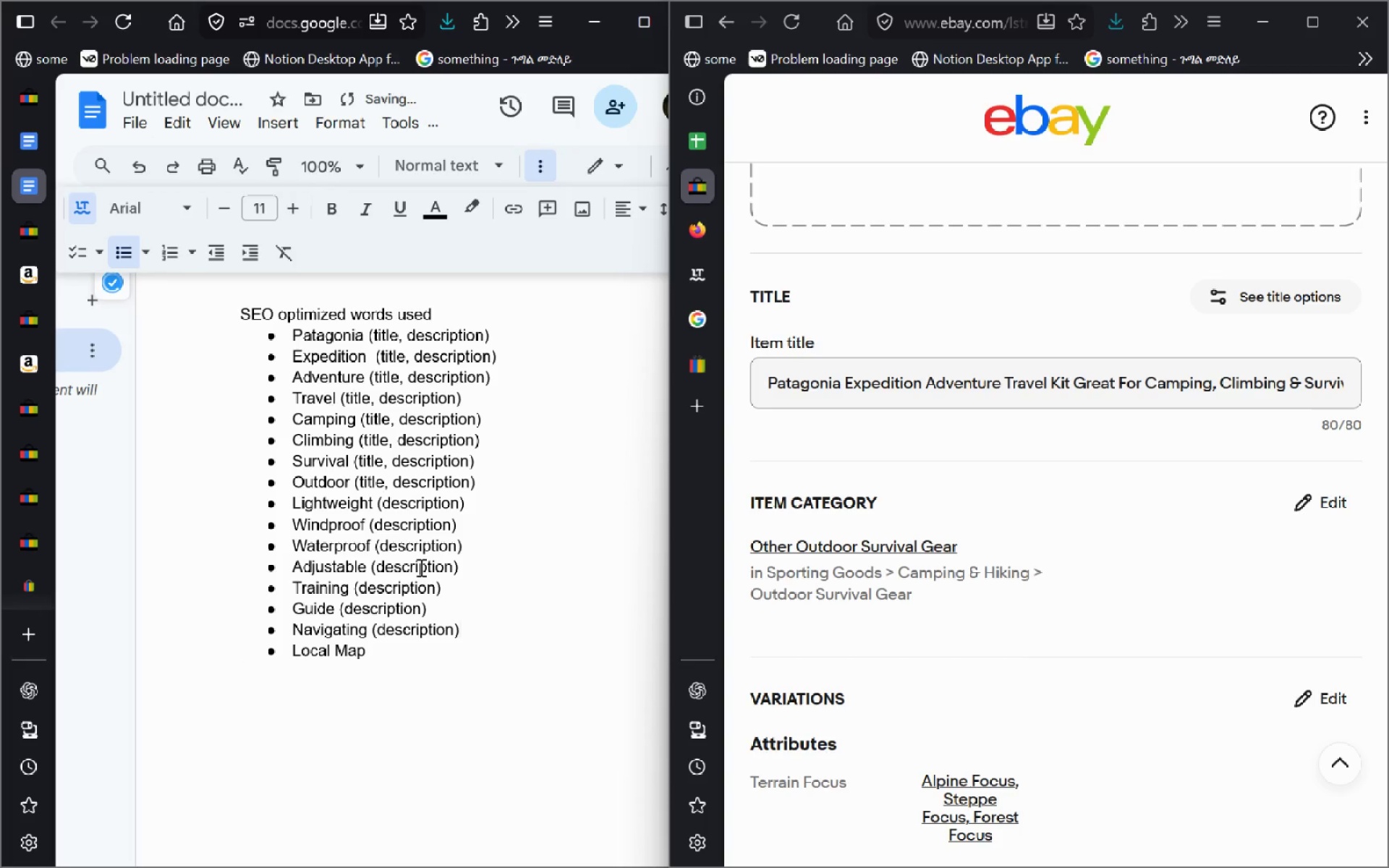 
key(ArrowDown)
 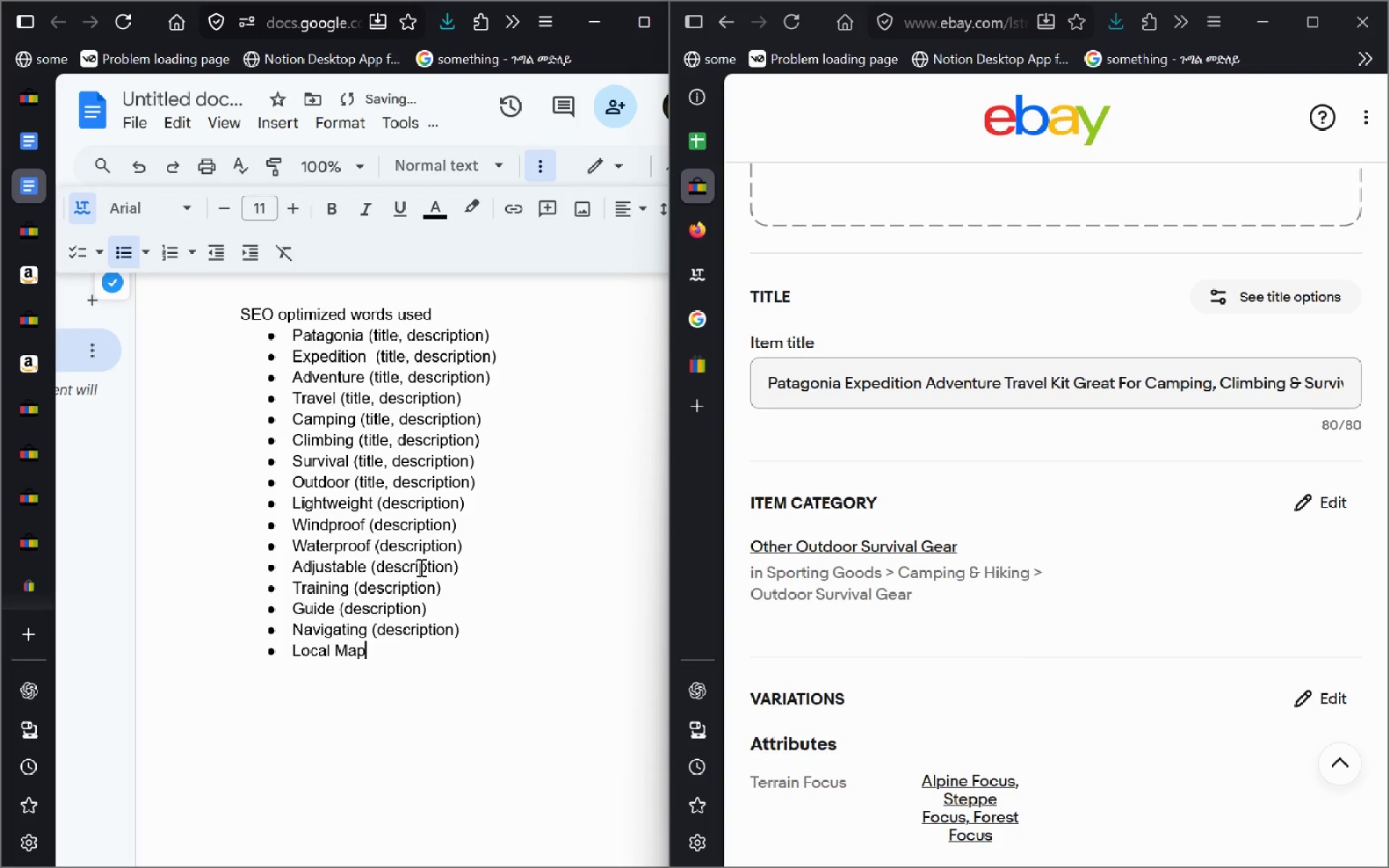 
type( (description))
 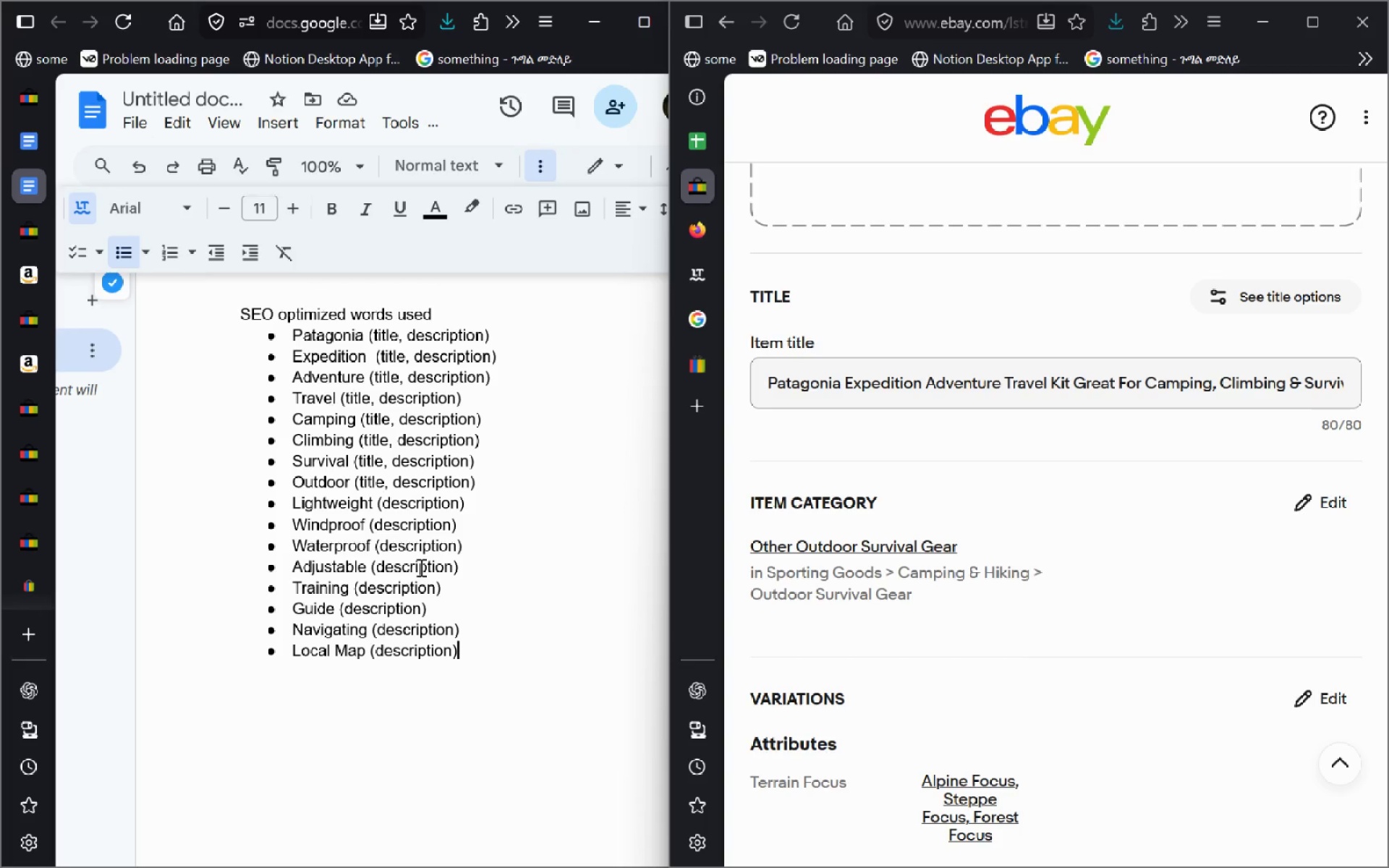 
wait(16.34)
 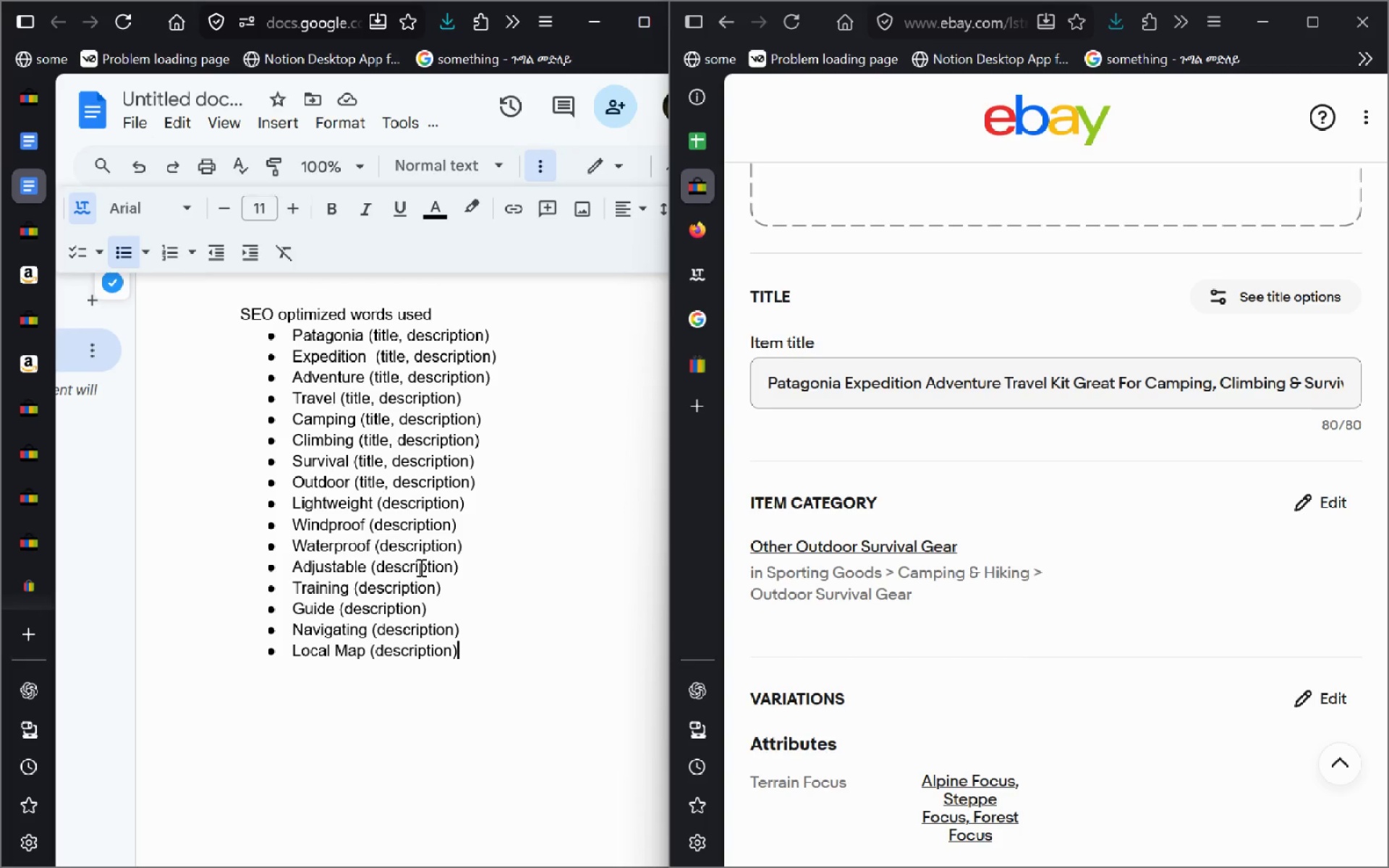 
left_click_drag(start_coordinate=[25, 143], to_coordinate=[683, 129])
 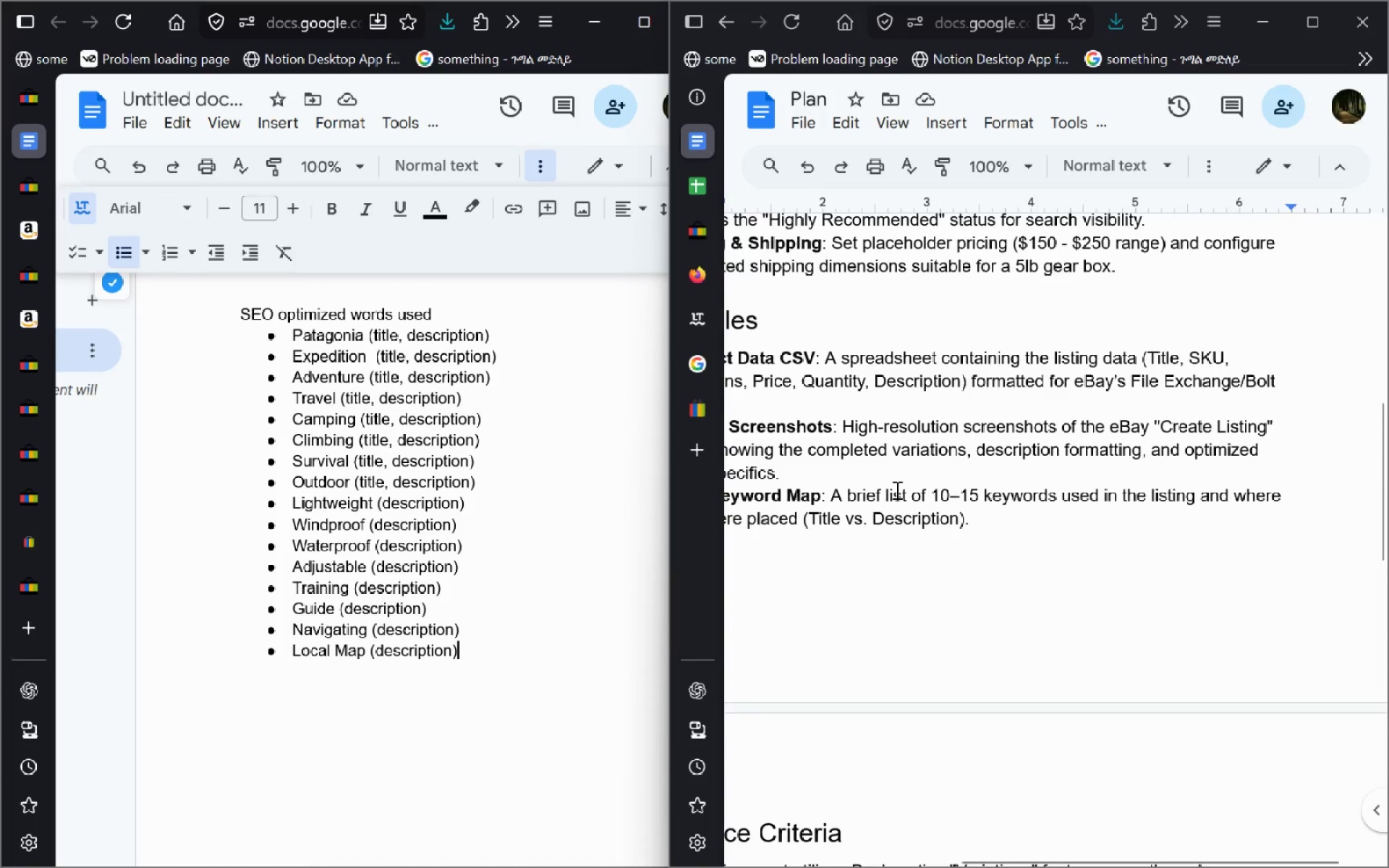 
wait(7.97)
 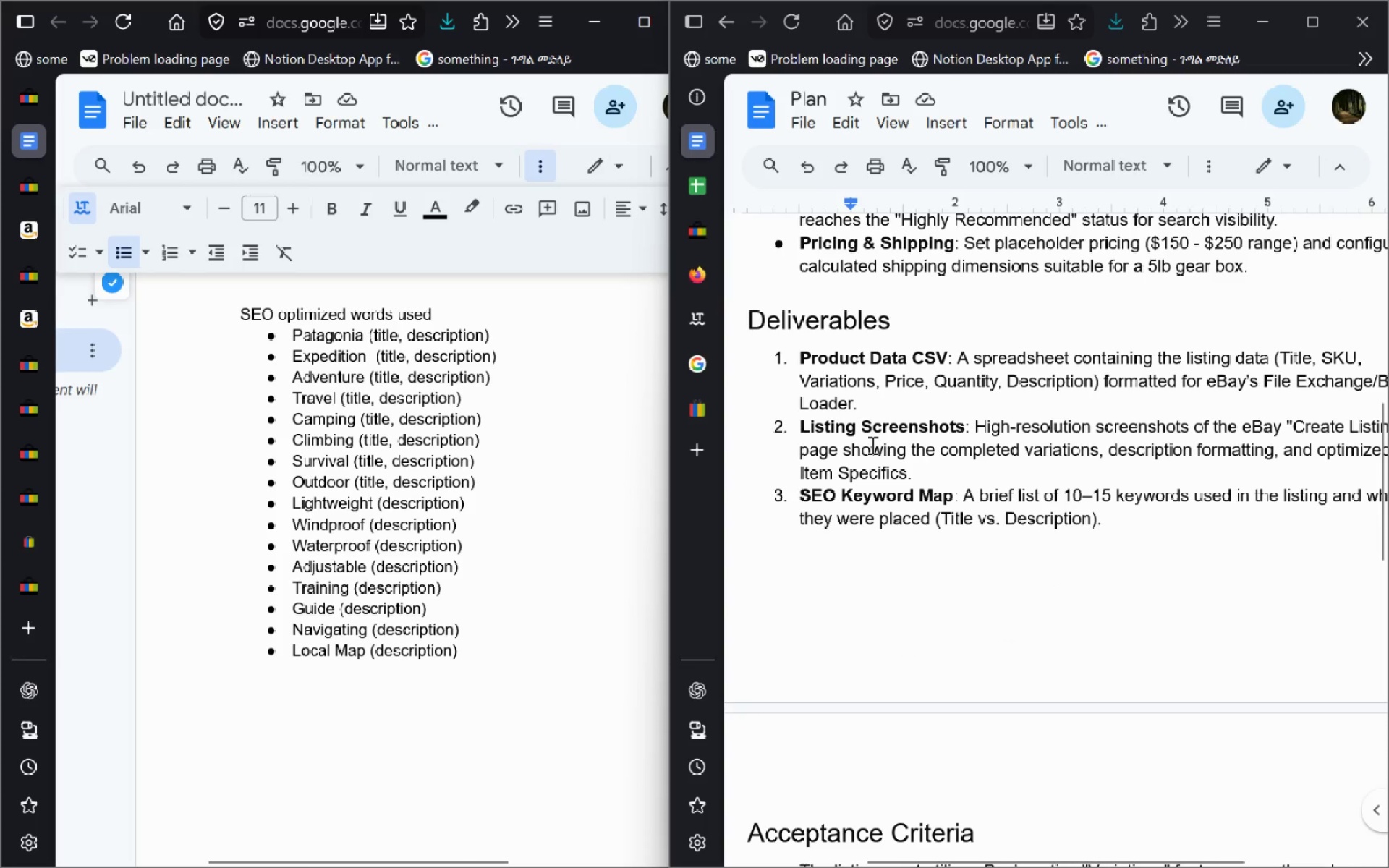 
left_click([181, 93])
 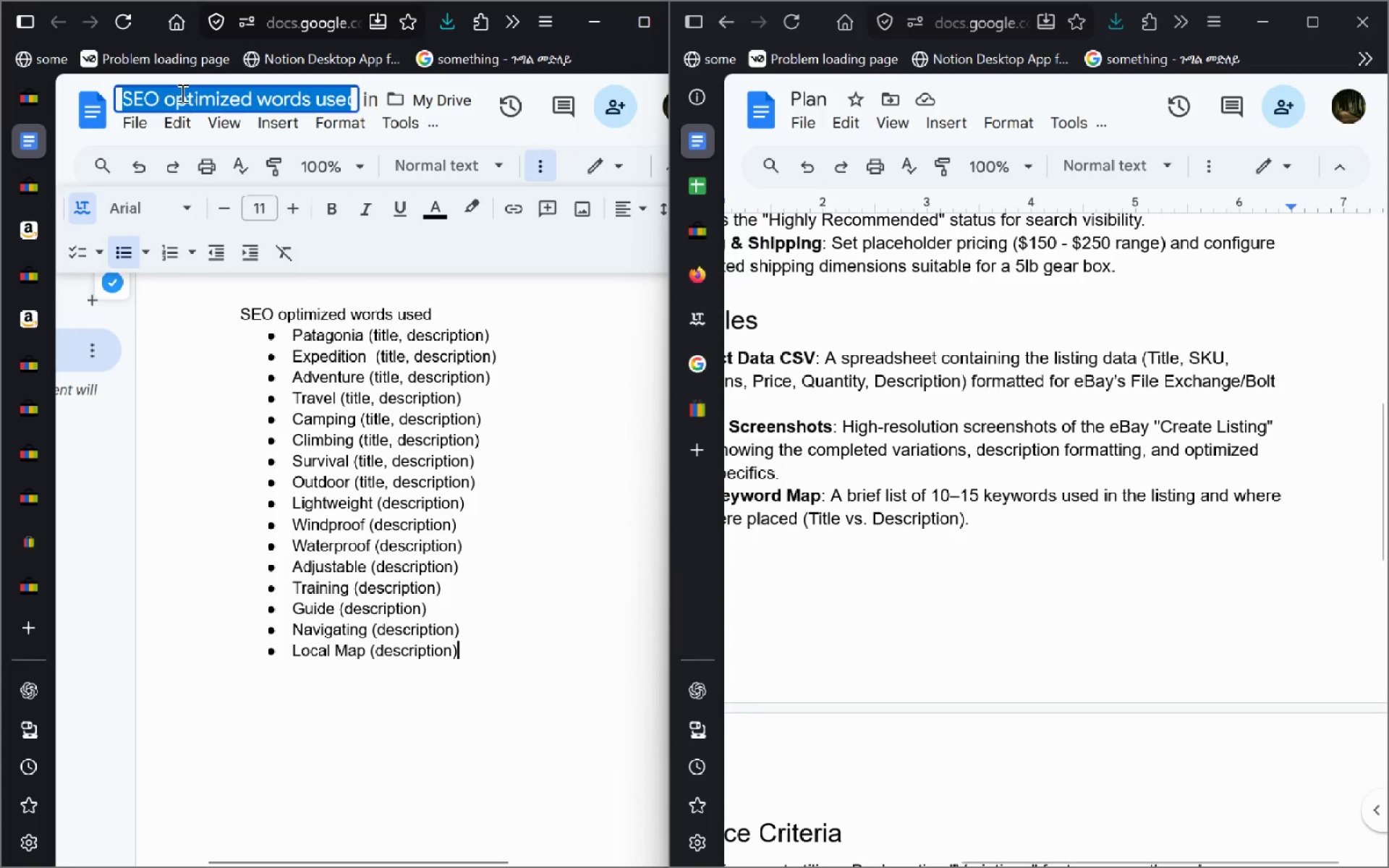 
type(Keyword Map)
 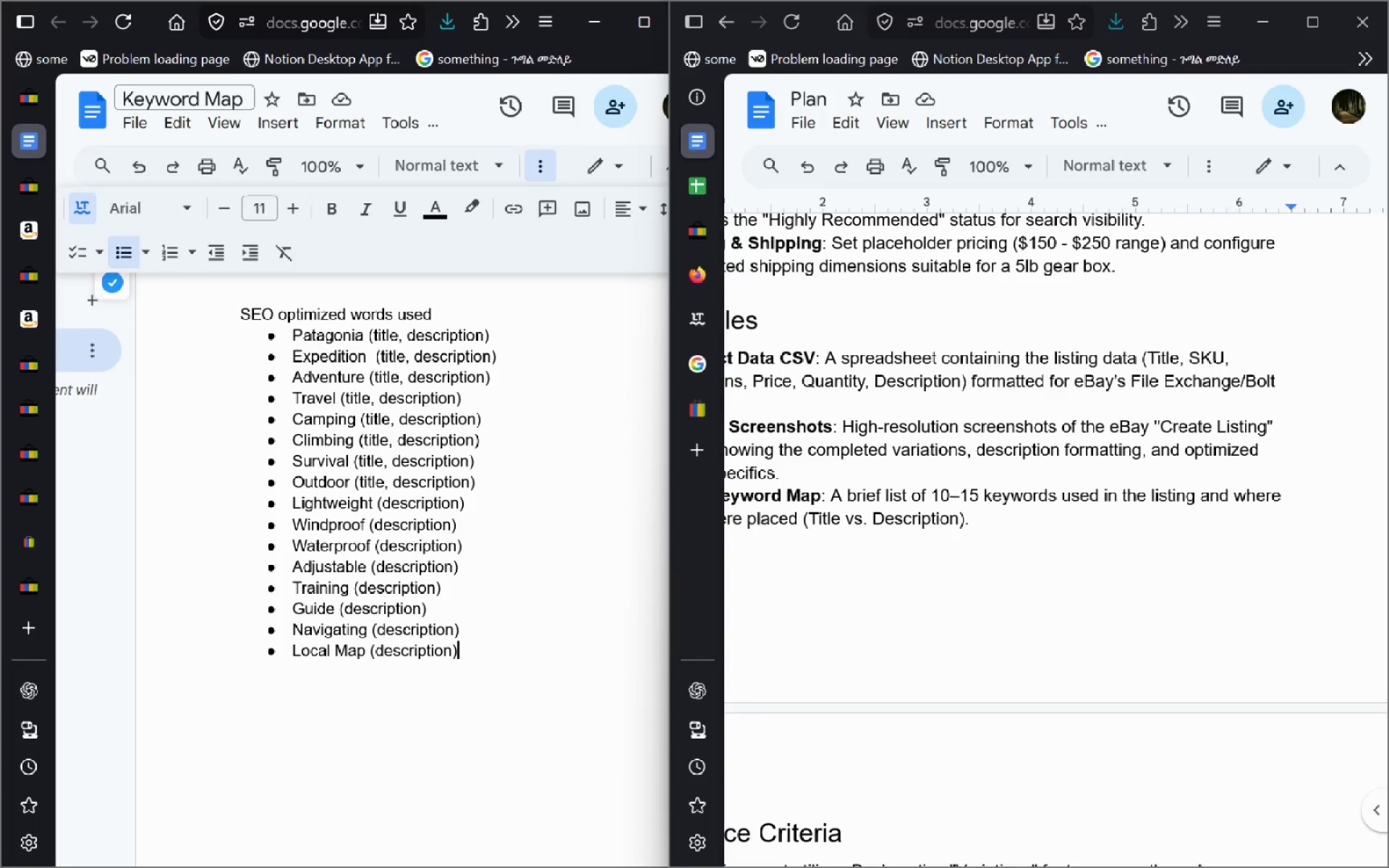 
key(Enter)
 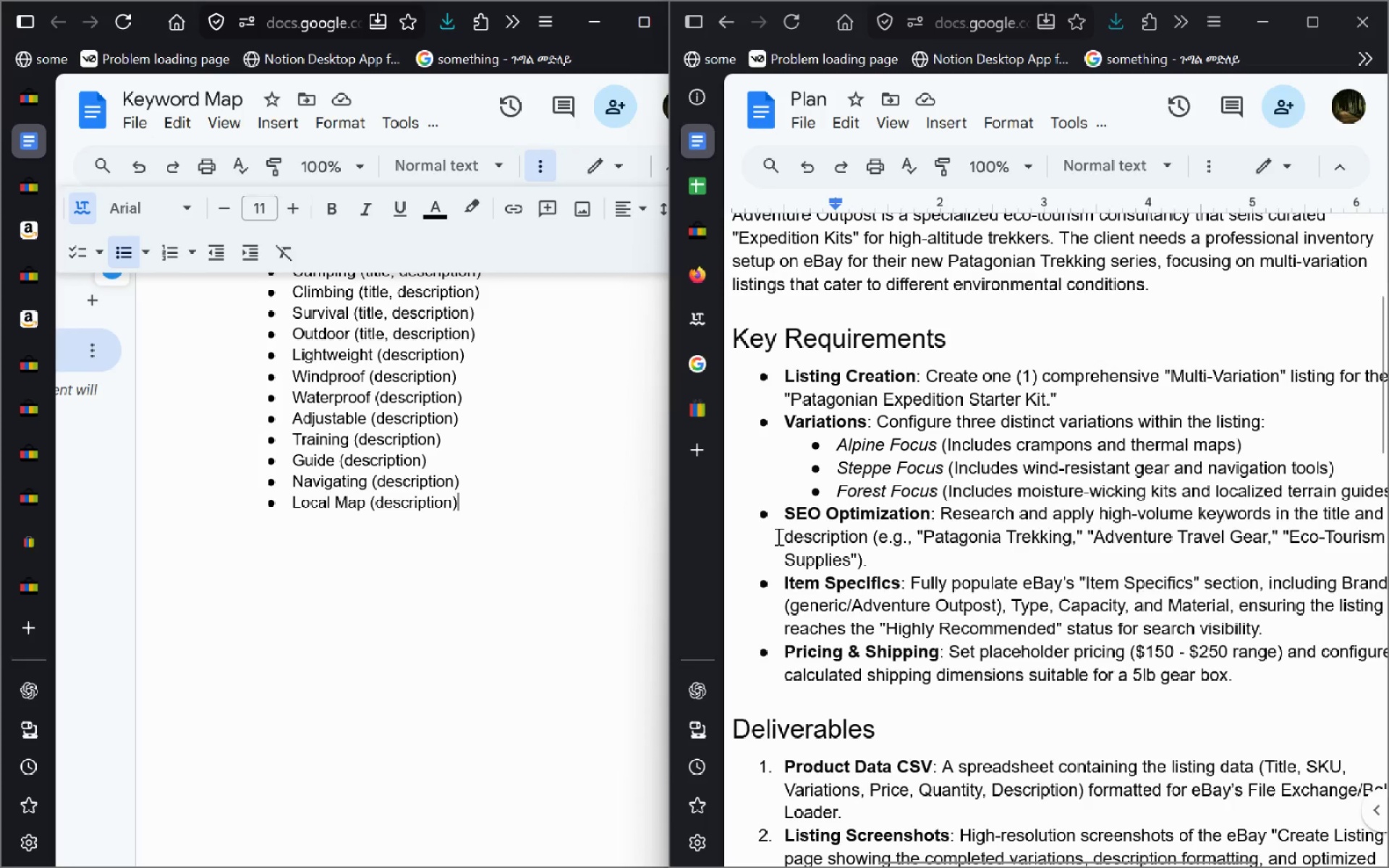 
wait(62.0)
 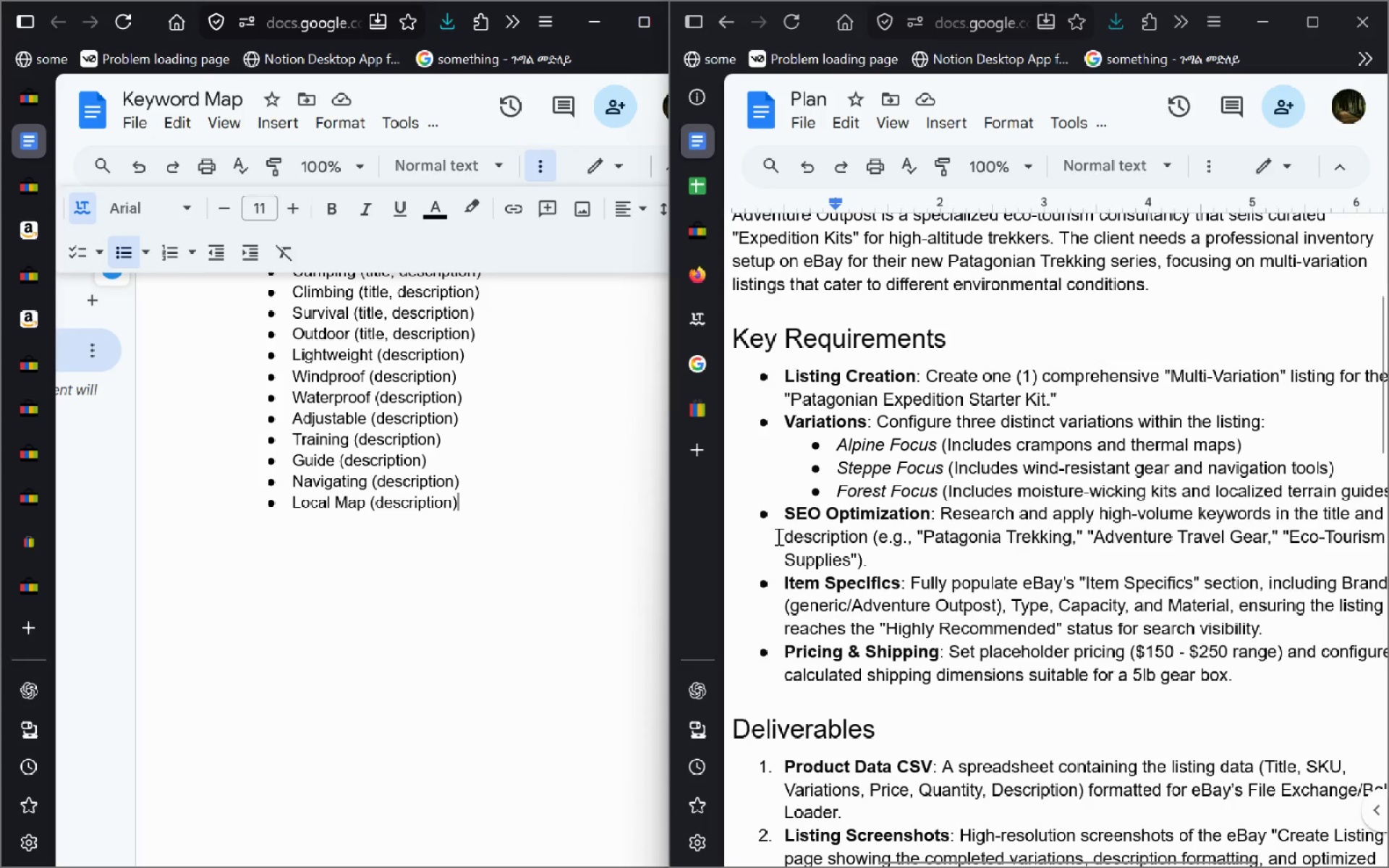 
left_click([446, 452])
 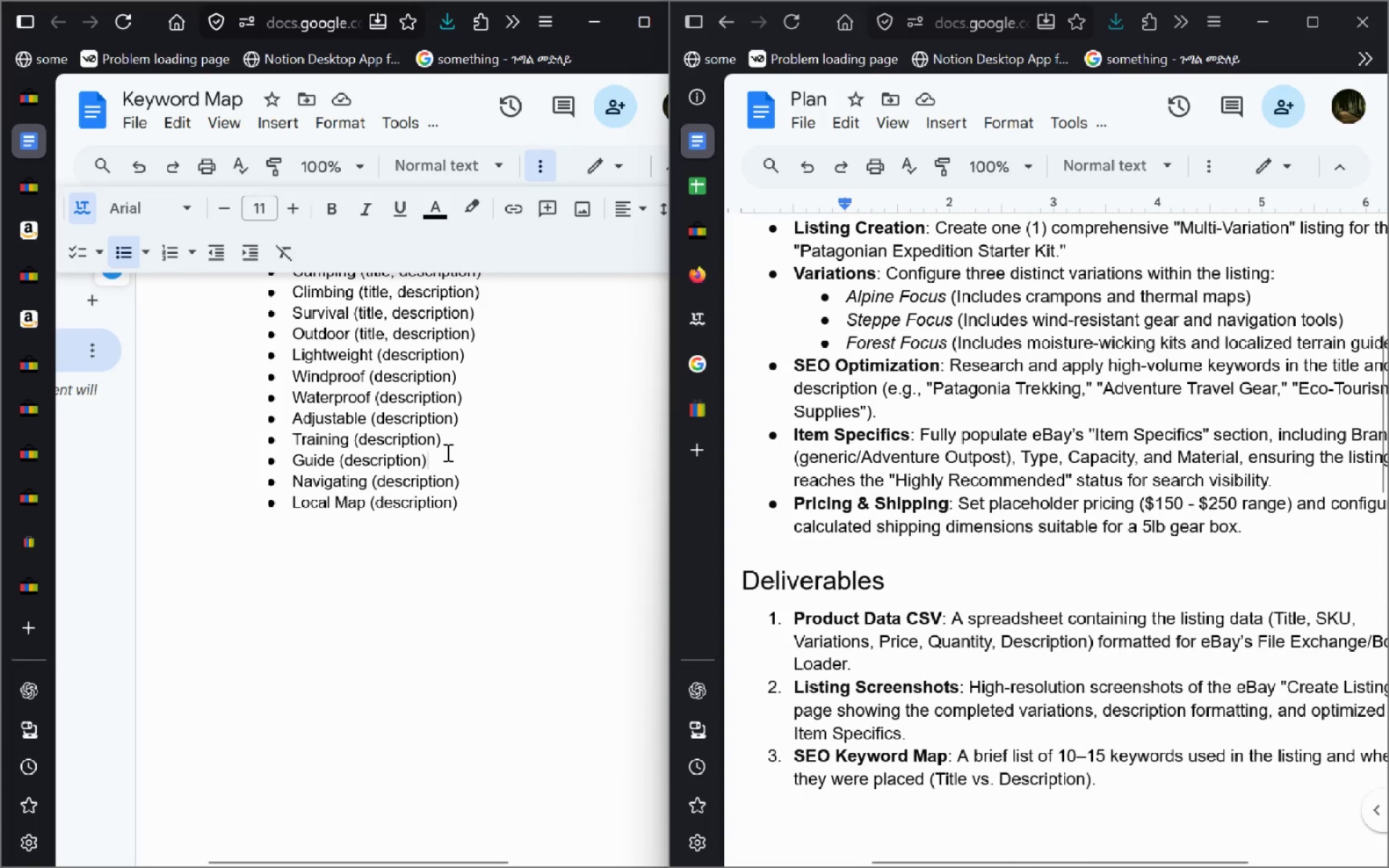 
key(Enter)
 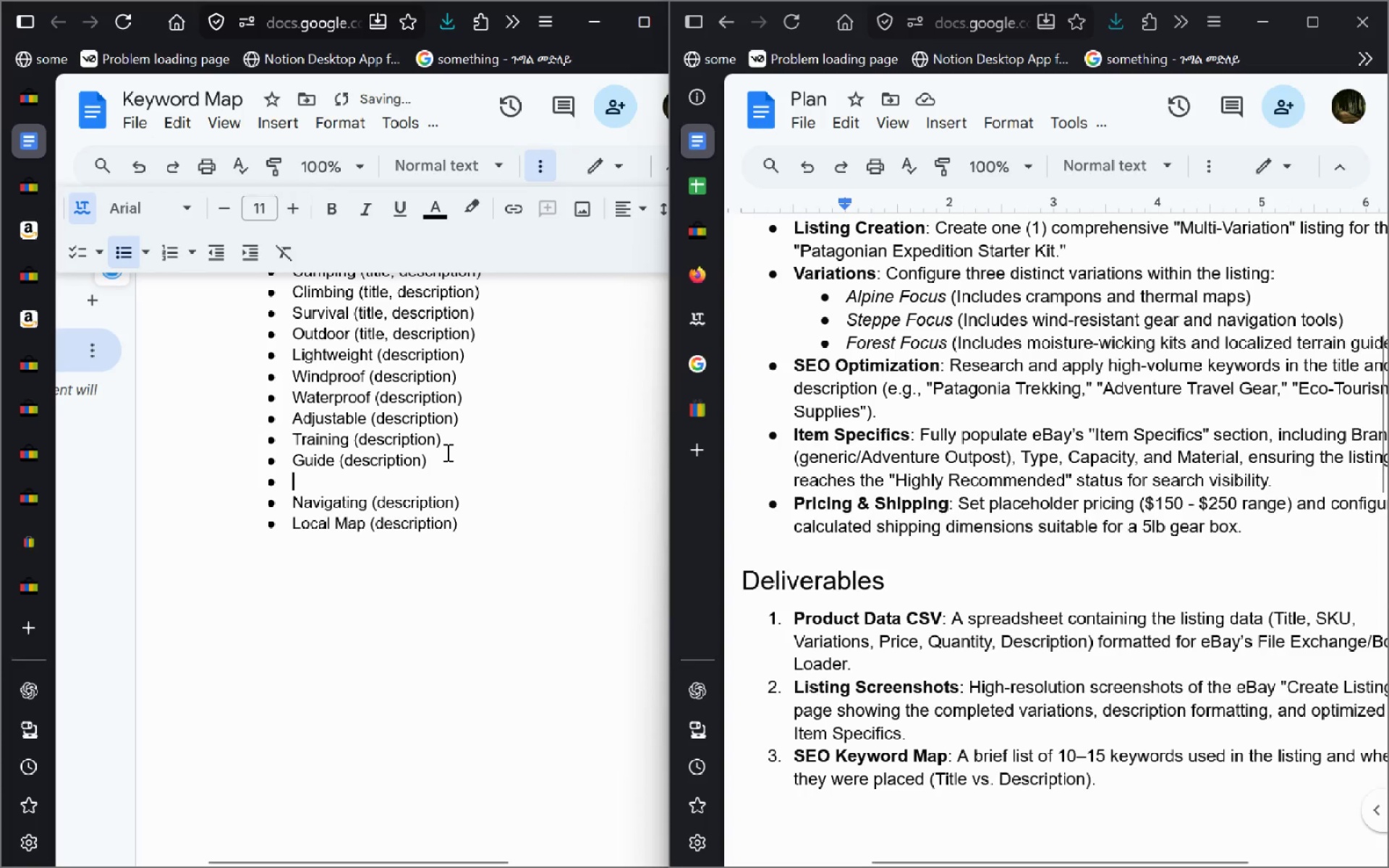 
type(Trekking()
key(Backspace)
type( (d)
key(Backspace)
type(Descrip)
 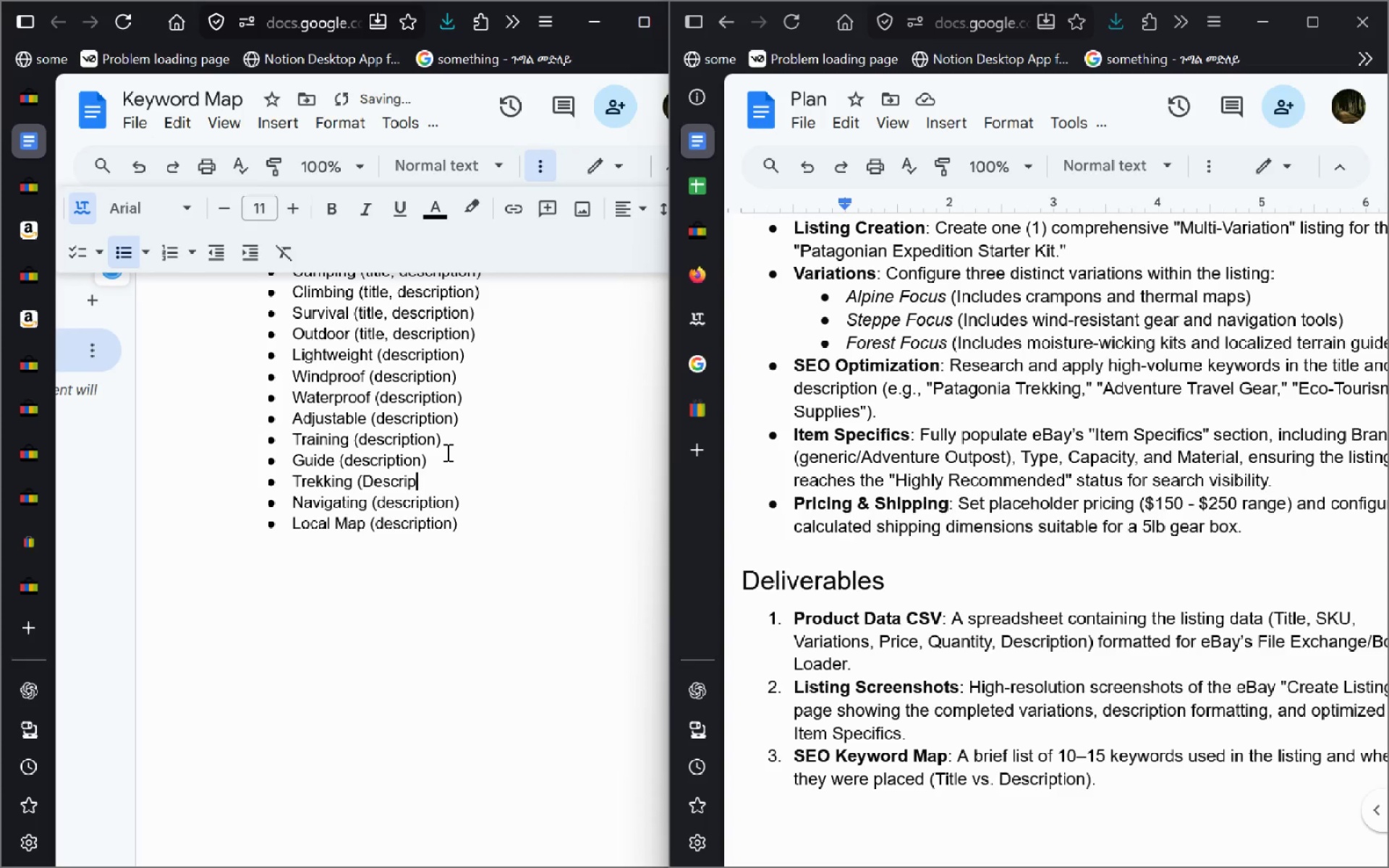 
key(Control+ControlLeft)
 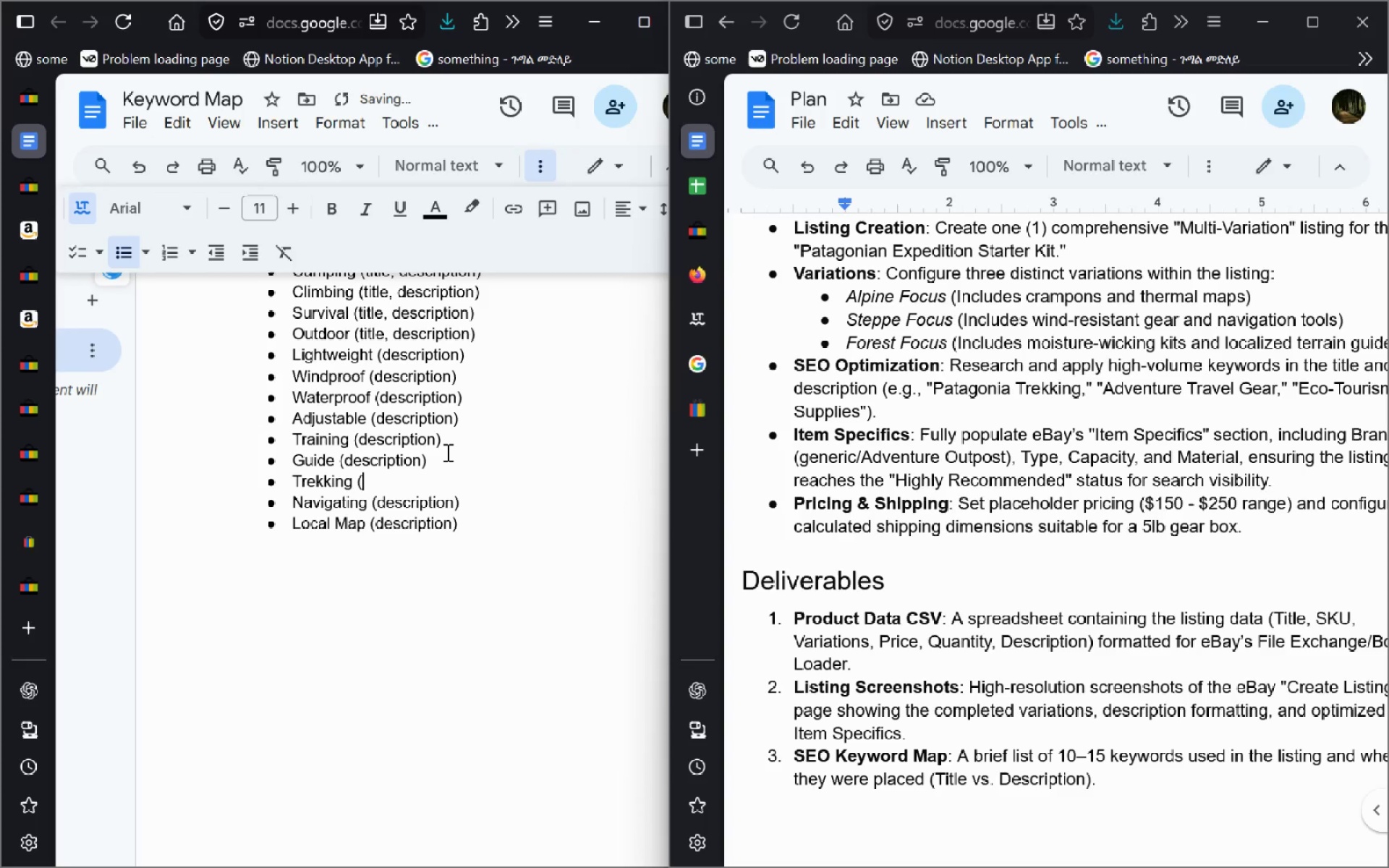 
key(Control+Backspace)
 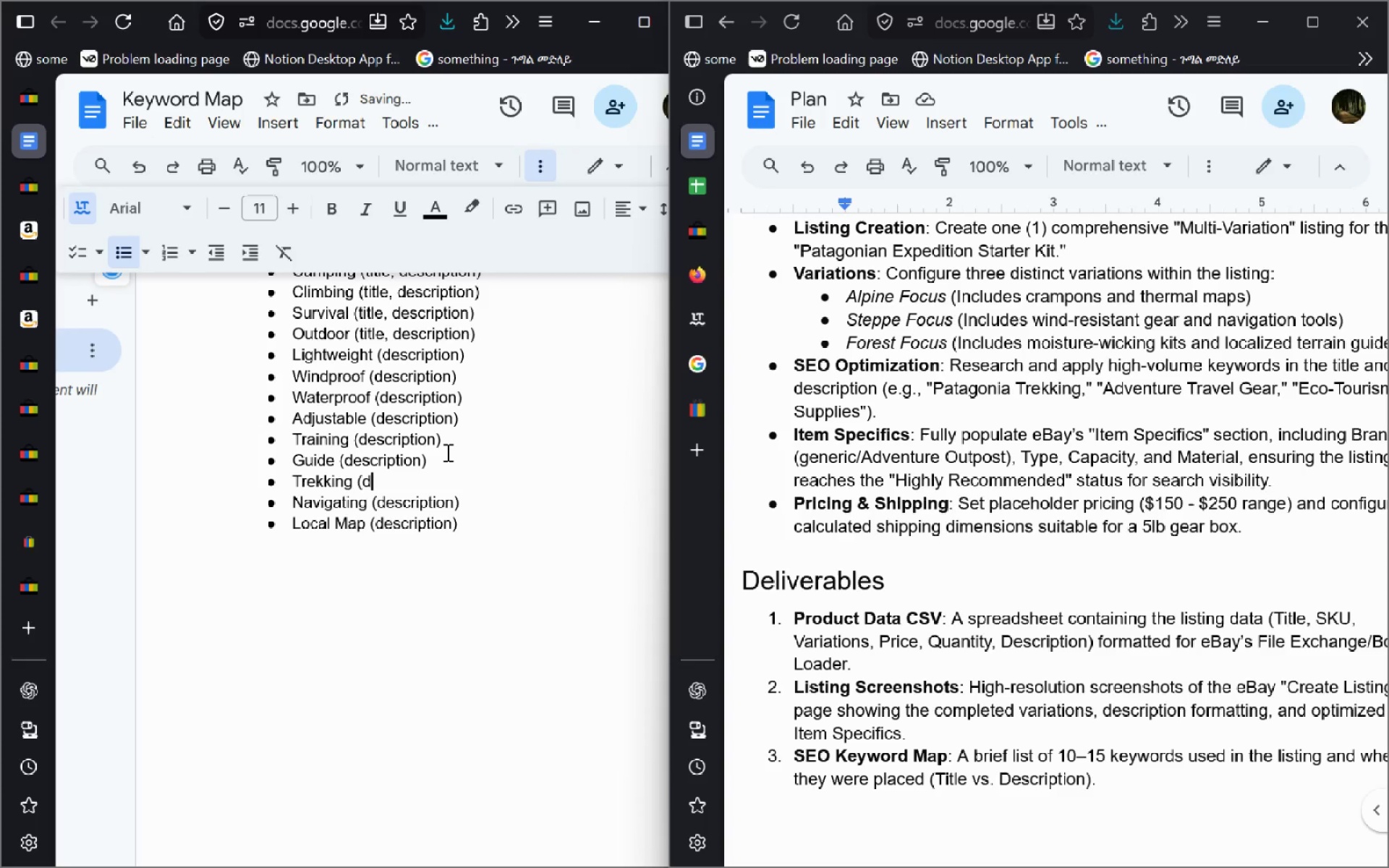 
type(description))
 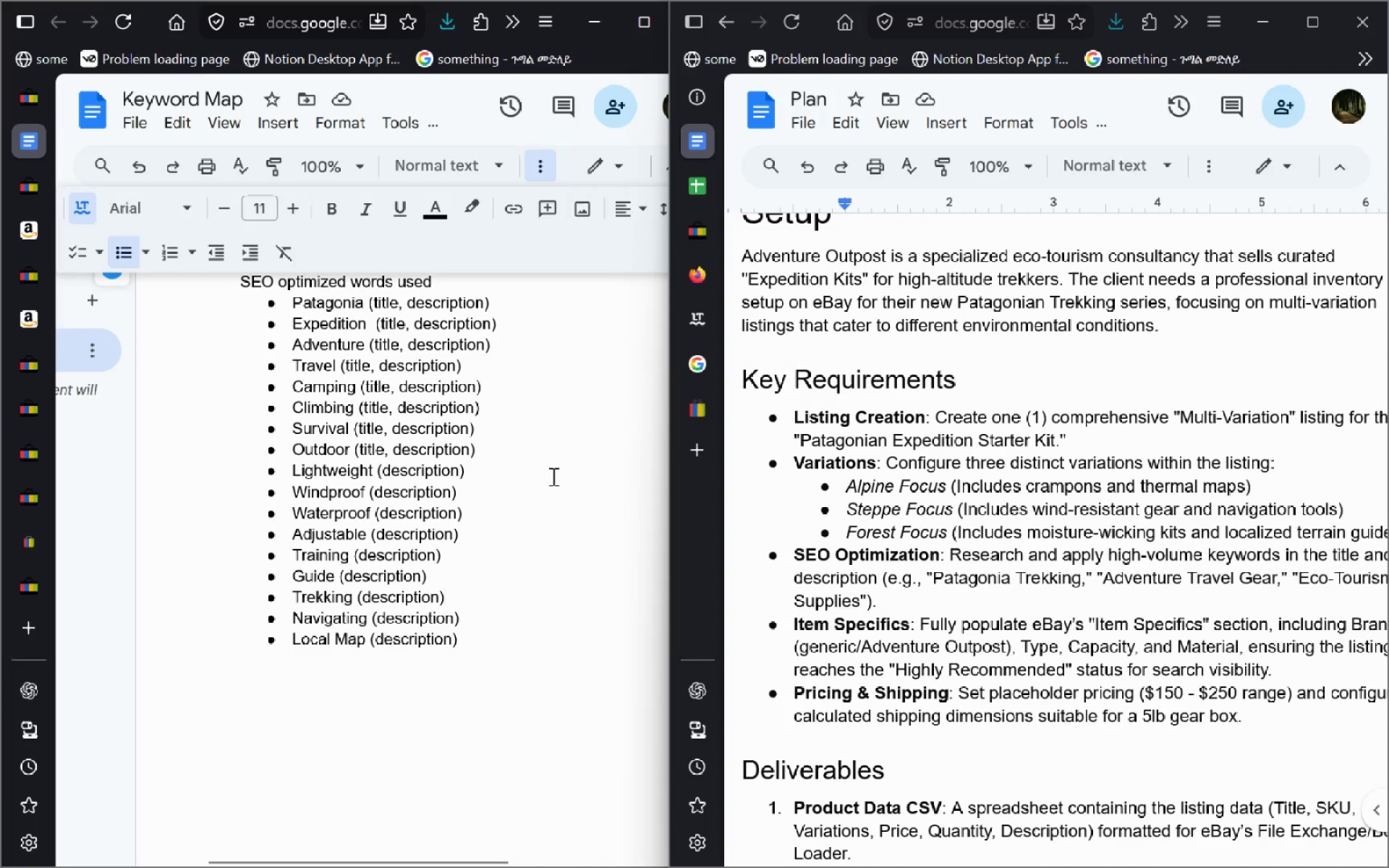 
wait(30.56)
 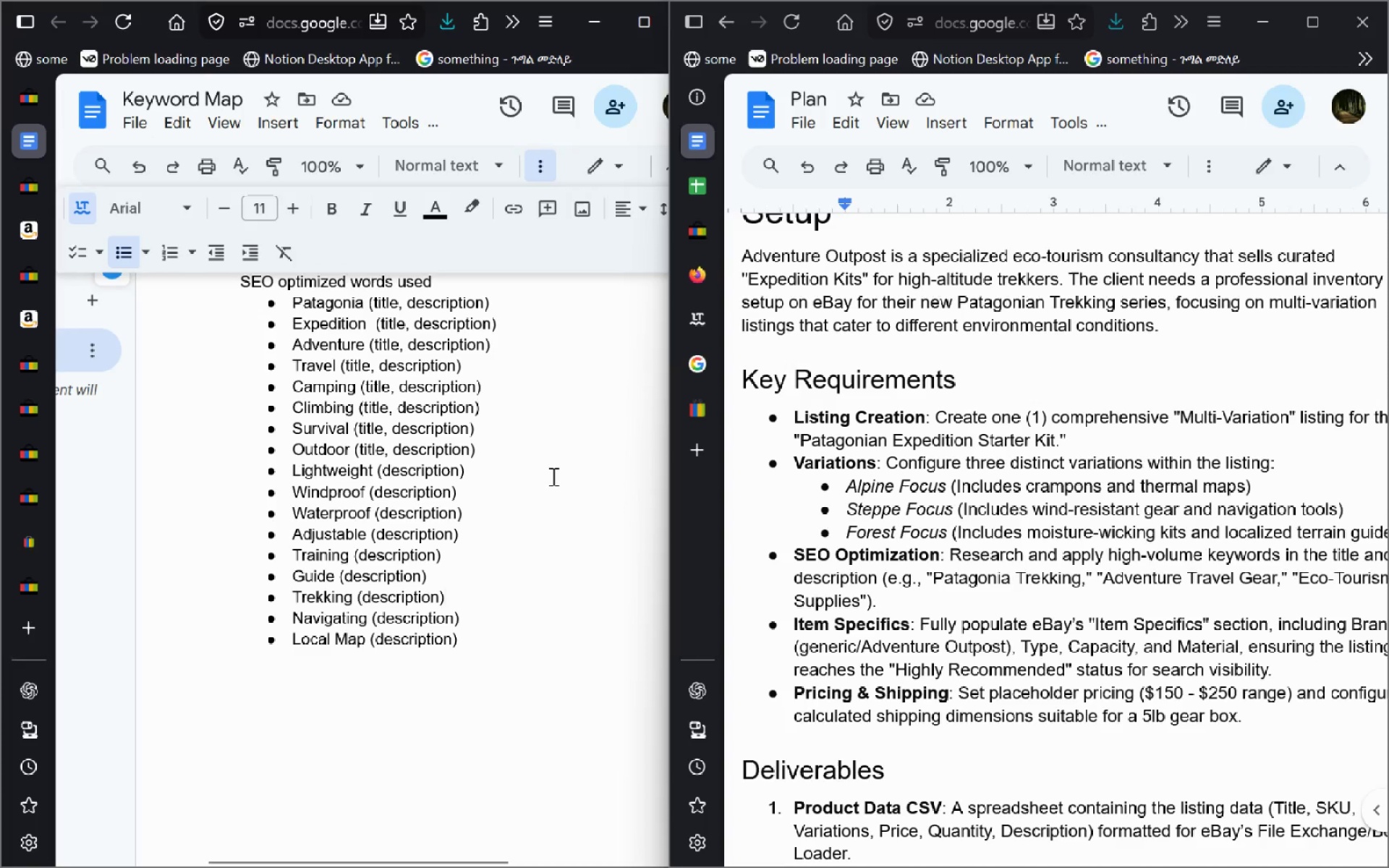 
key(VolumeDown)
 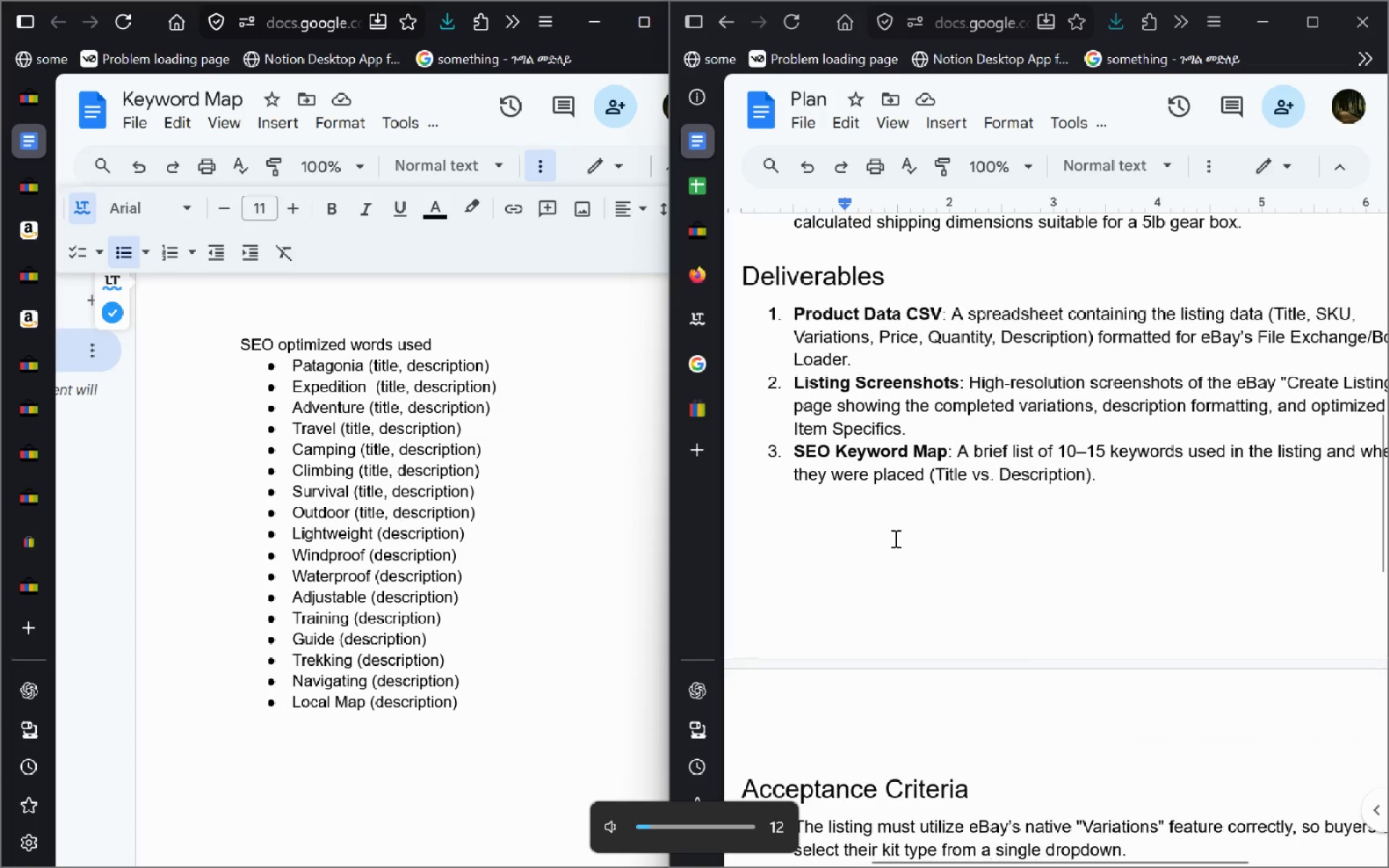 
key(VolumeDown)
 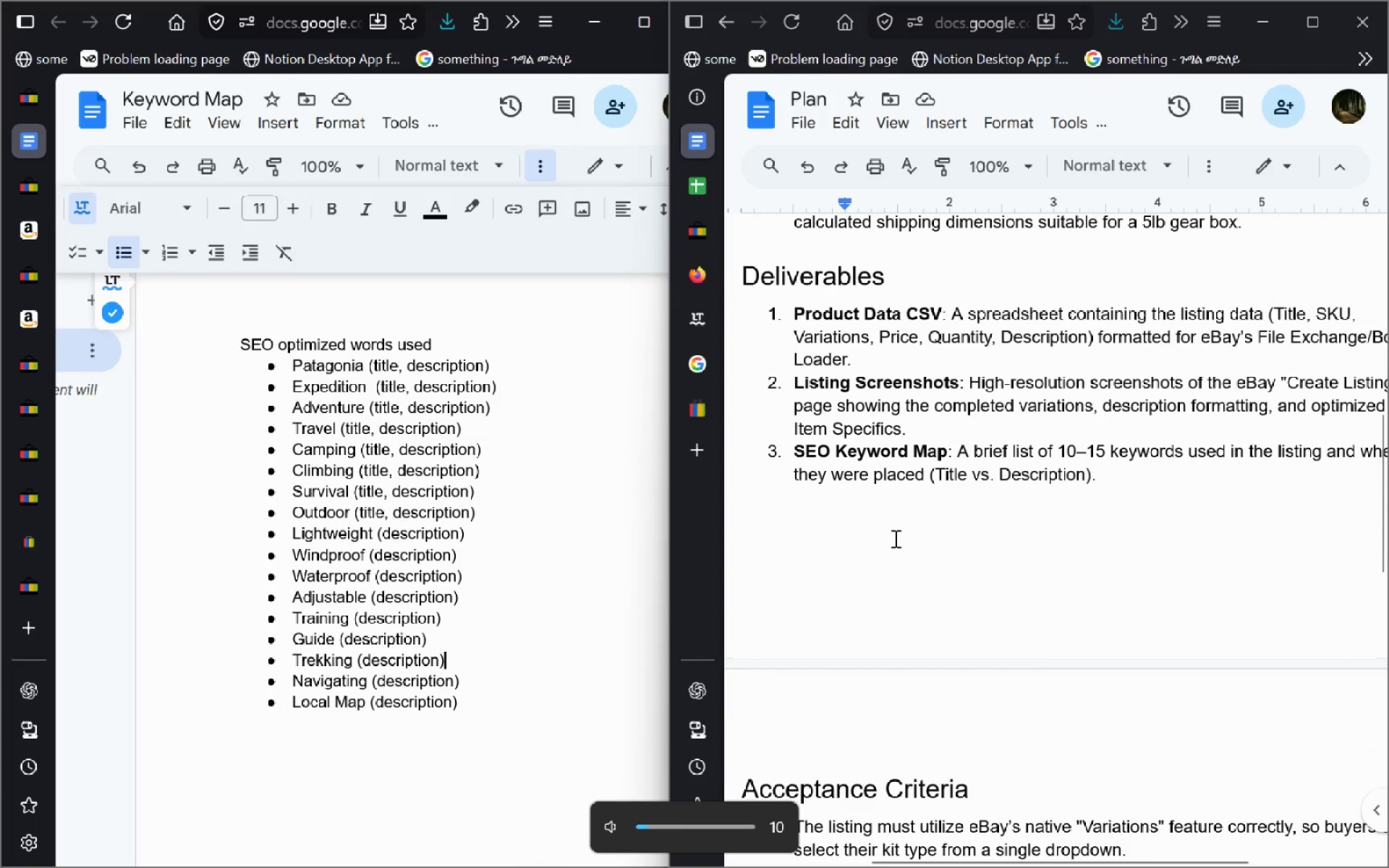 
key(VolumeDown)
 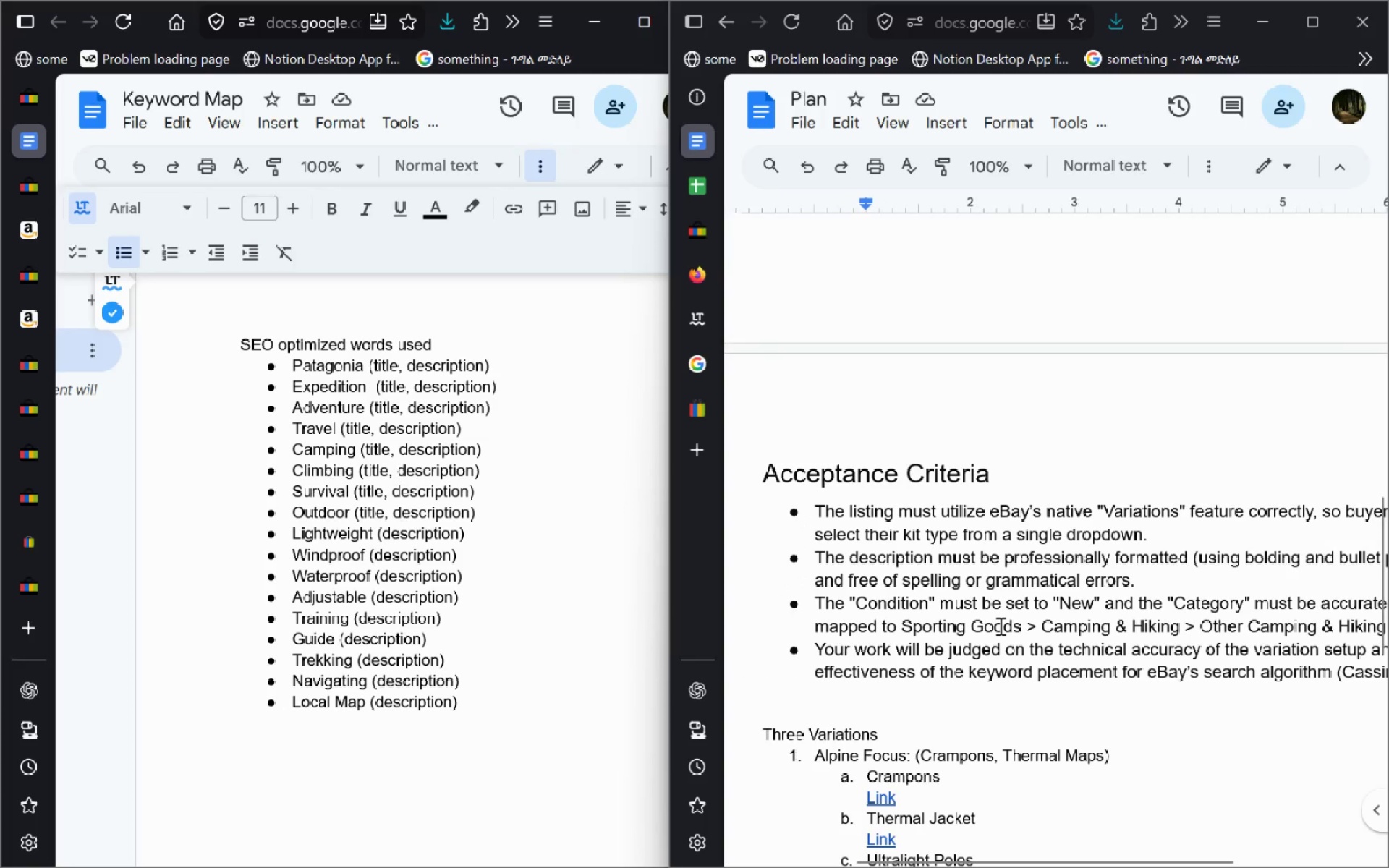 
wait(25.2)
 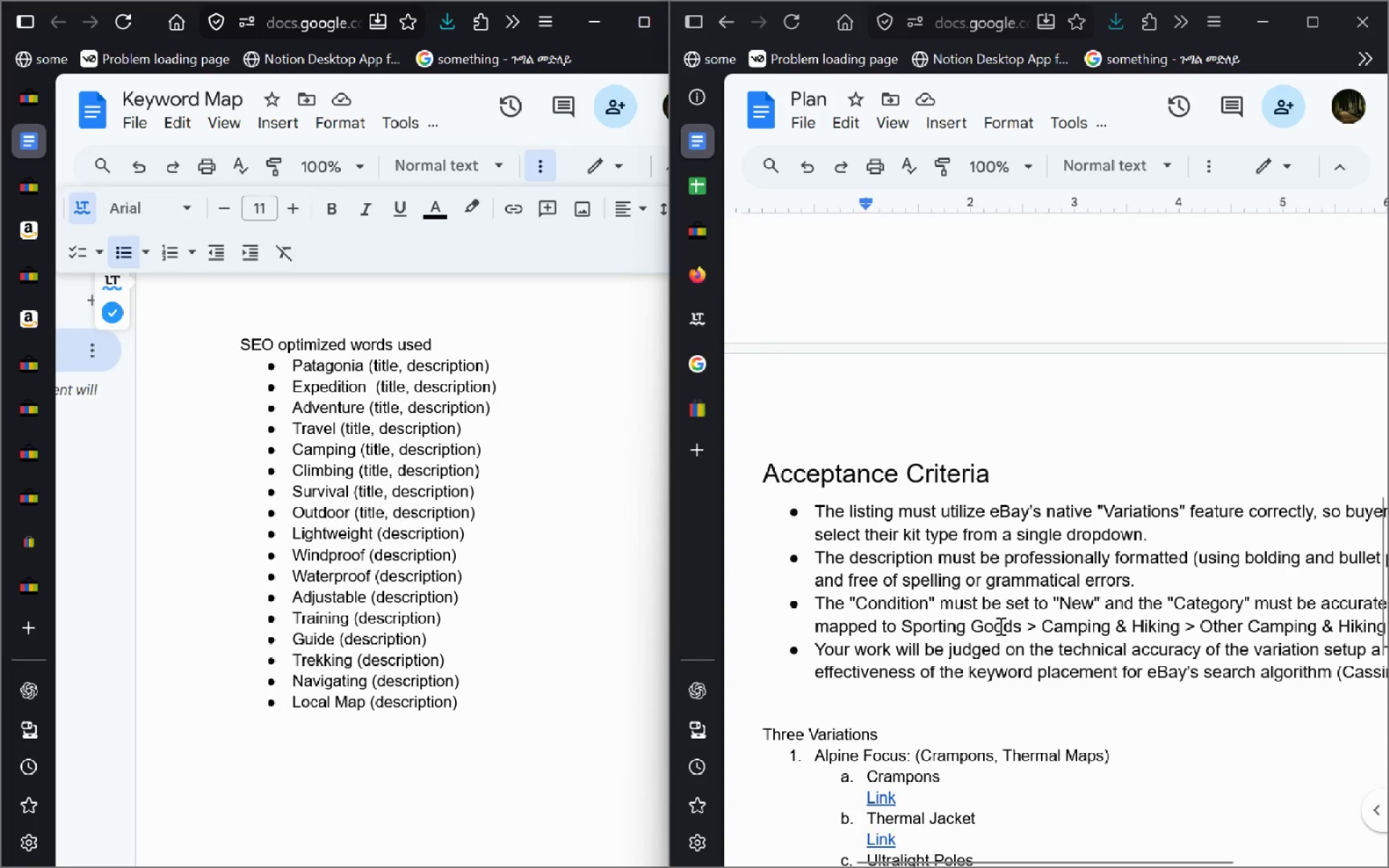 
left_click([697, 195])
 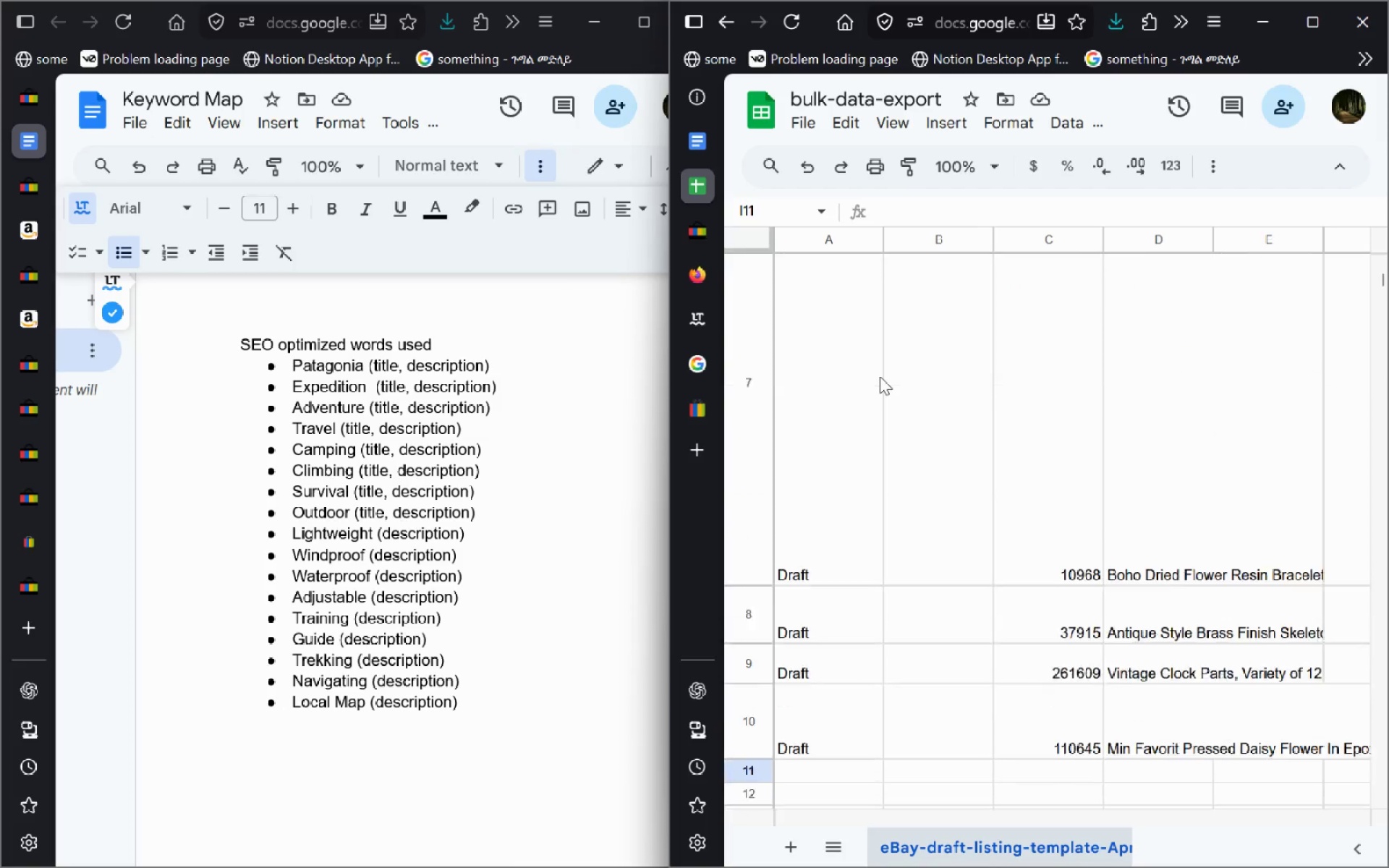 
wait(5.58)
 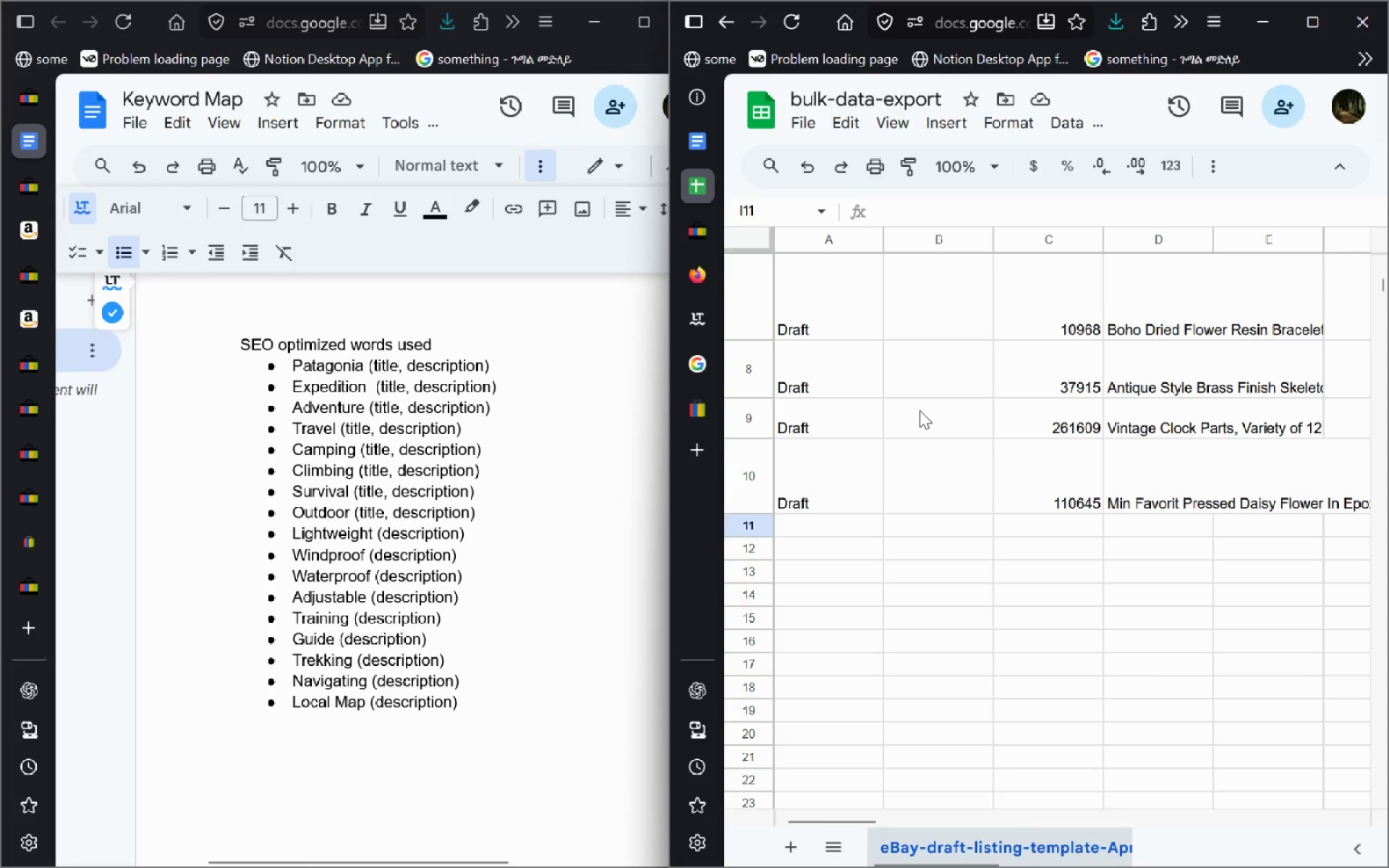 
left_click([802, 126])
 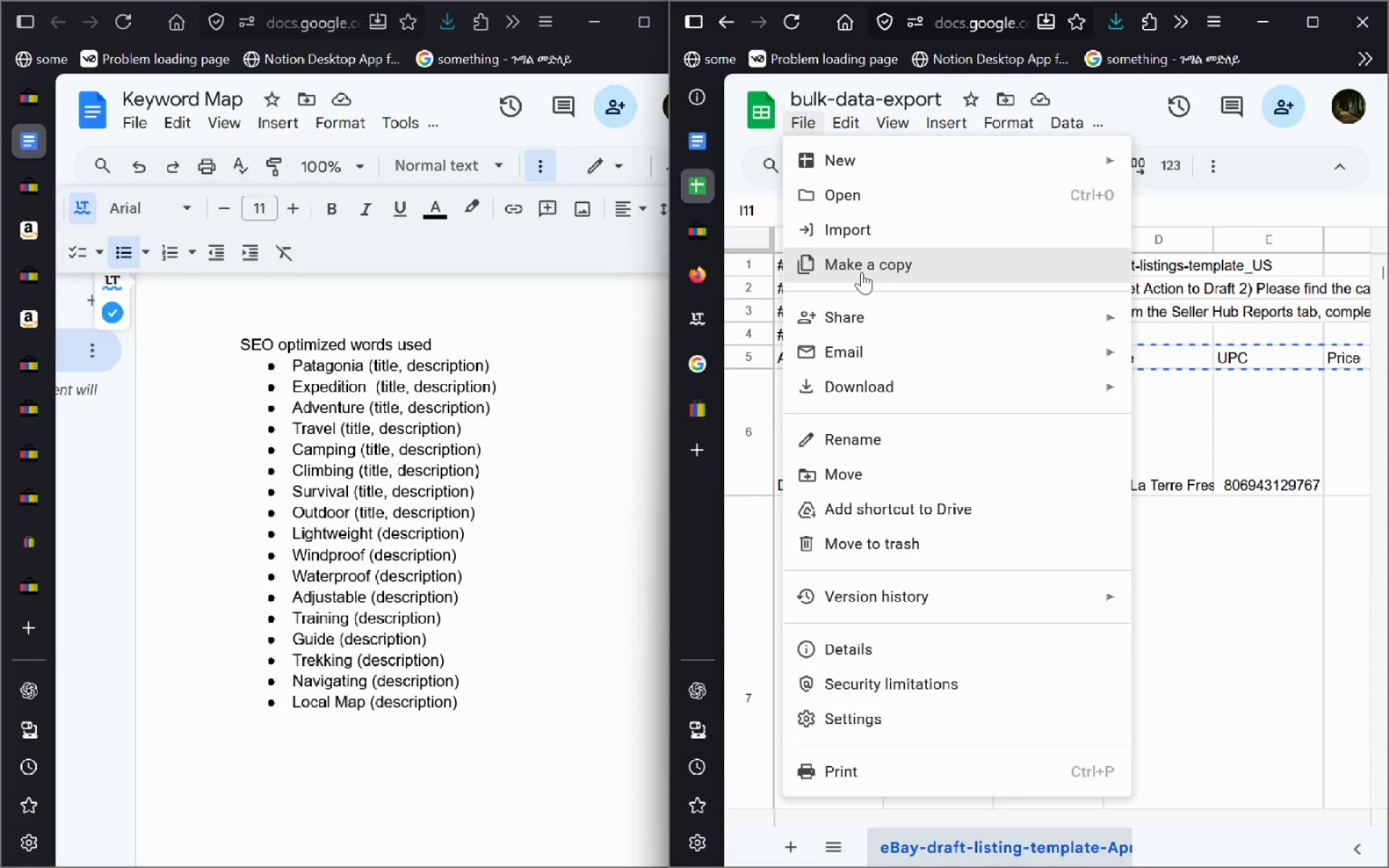 
left_click([863, 273])
 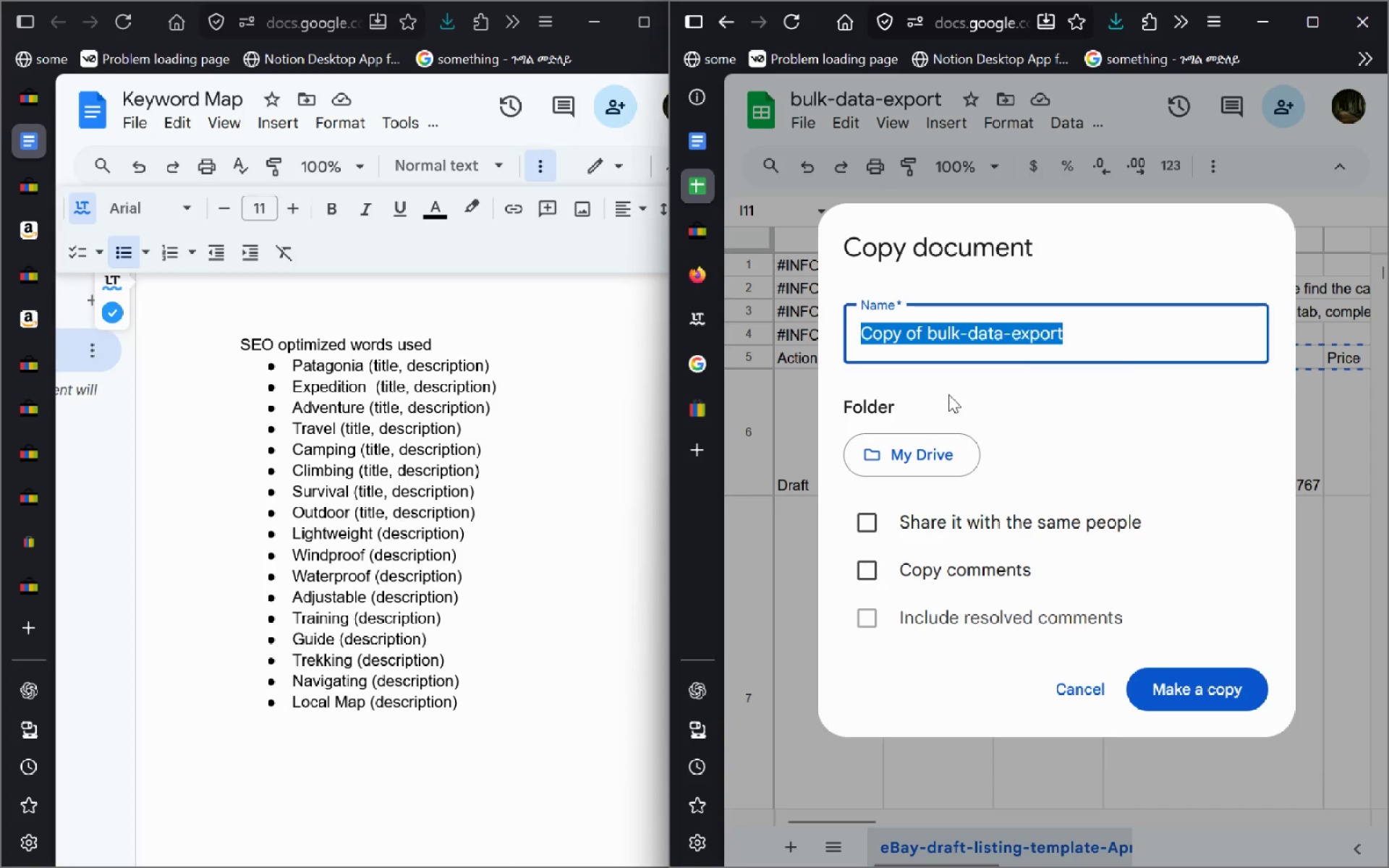 
type(Creating )
 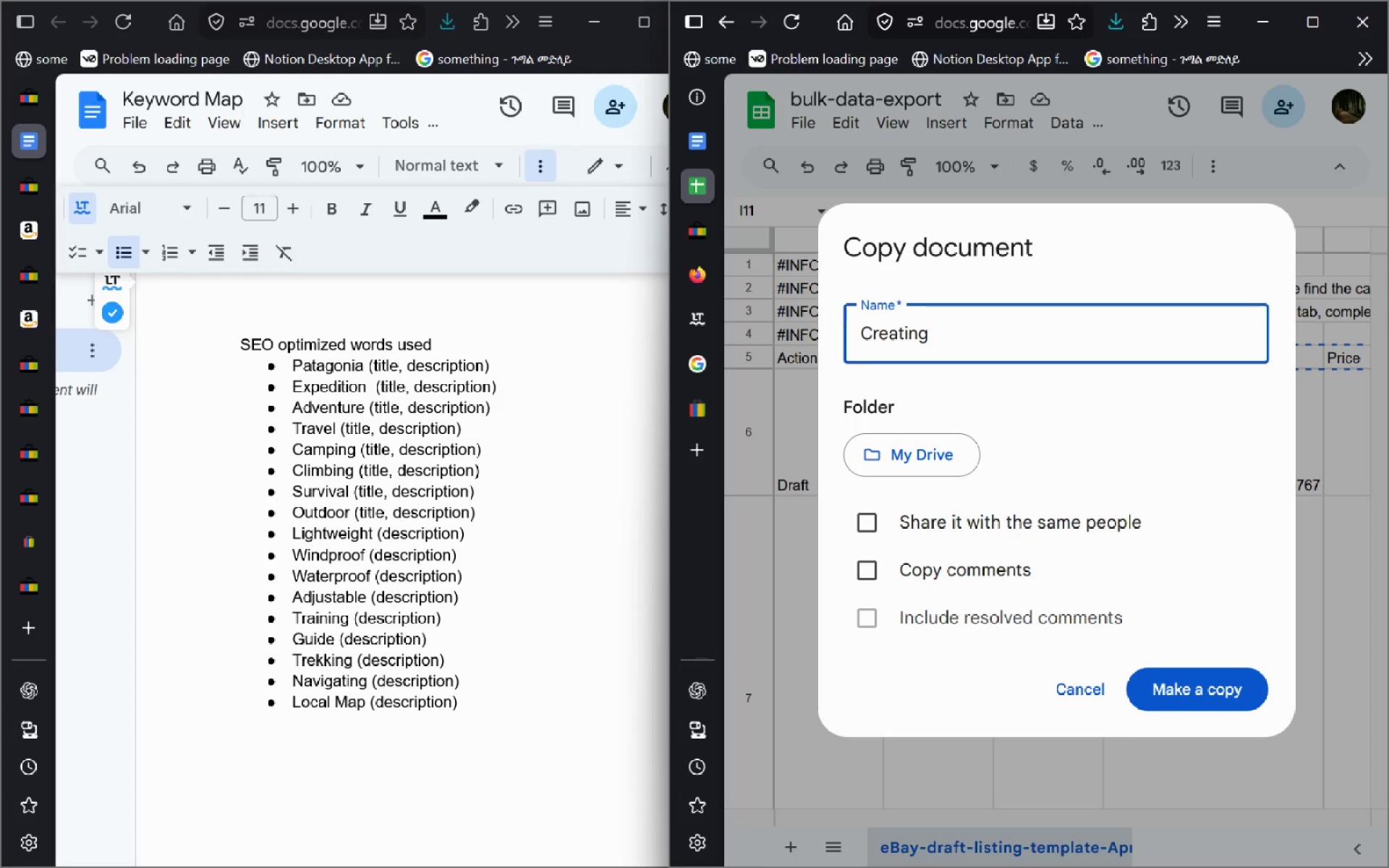 
key(Control+Backspace)
 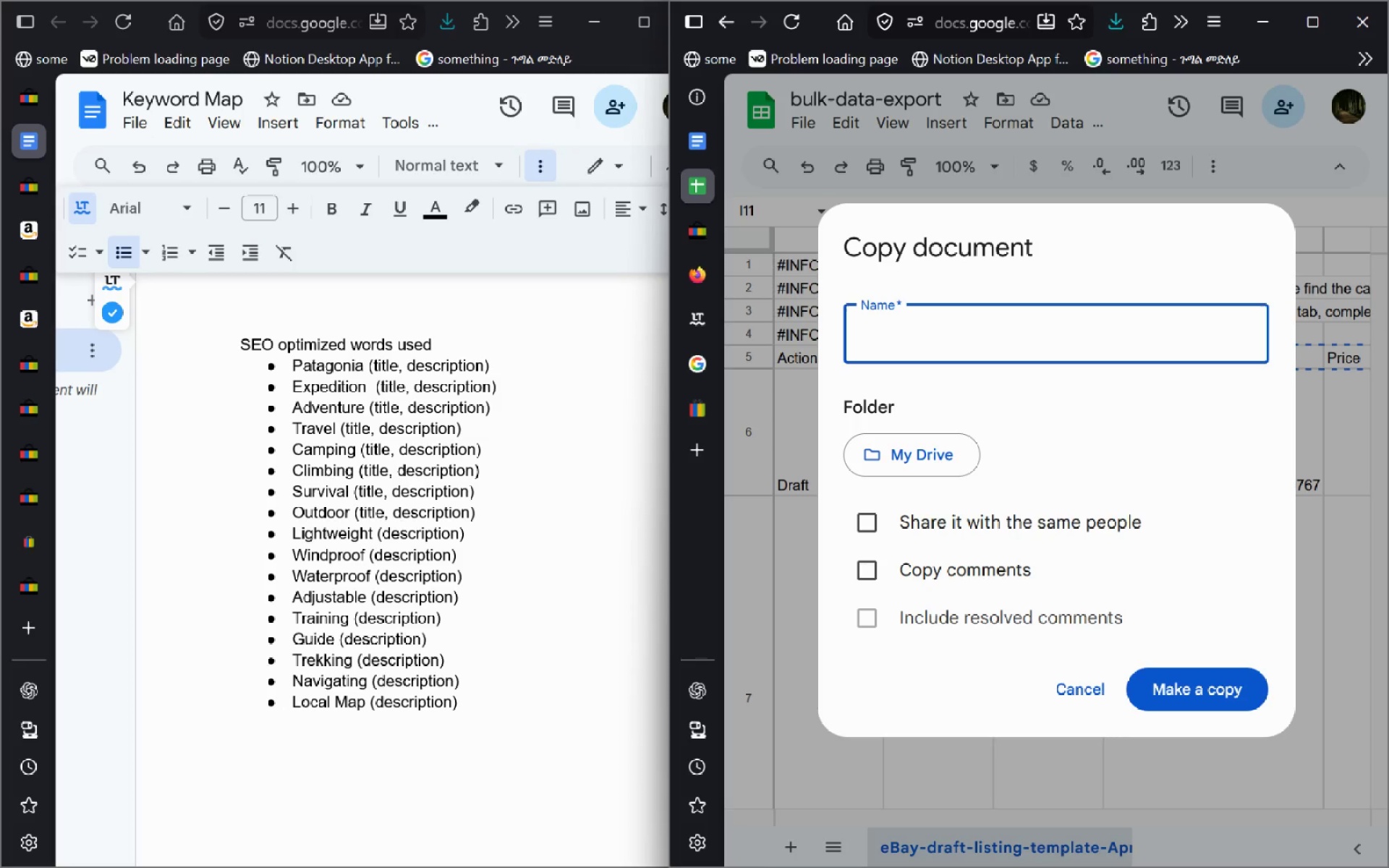 
type(Patagonia )
key(Backspace)
type(-B)
key(Backspace)
key(Backspace)
type(-Kit-Bulk-Listing)
 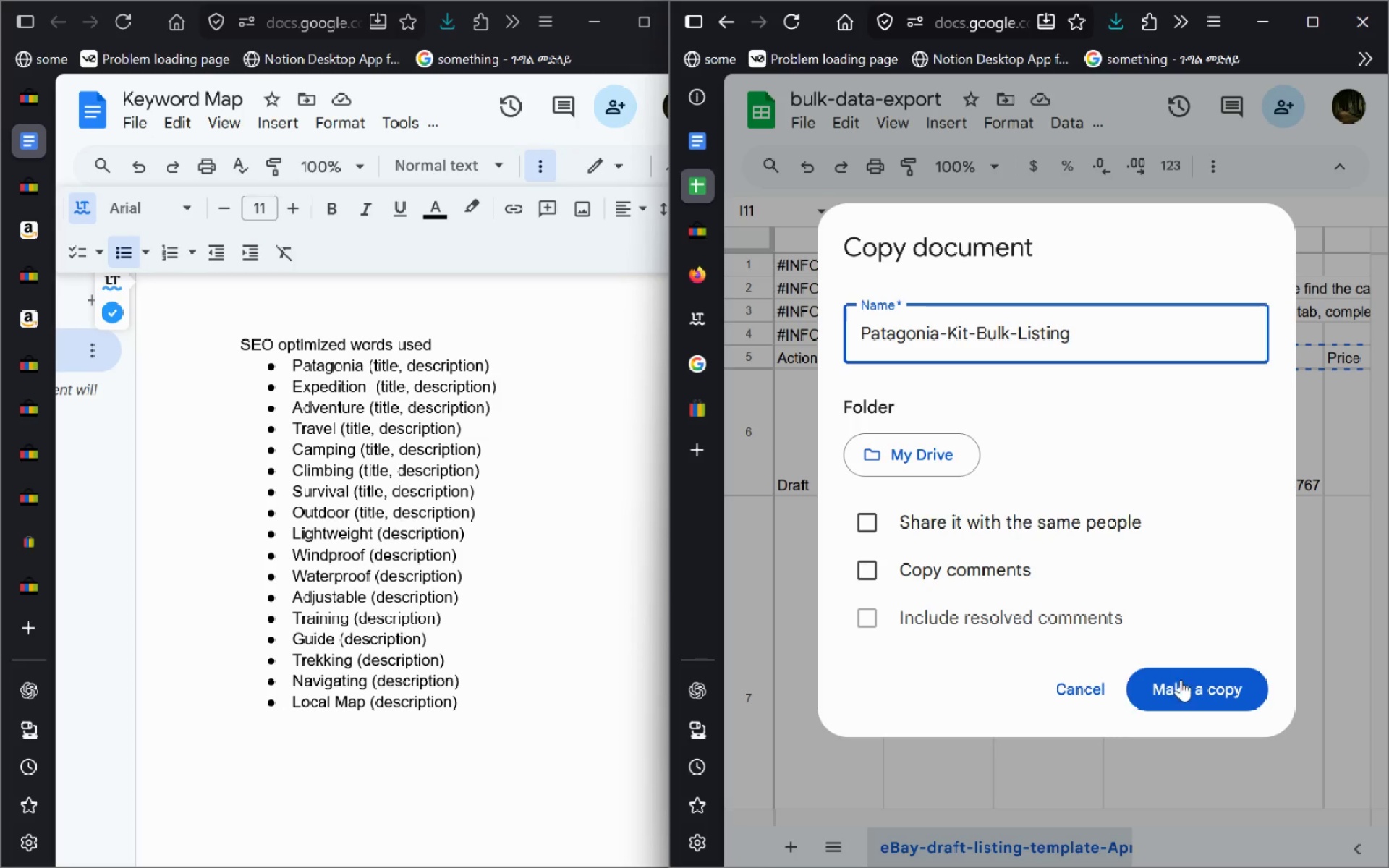 
left_click([1181, 679])
 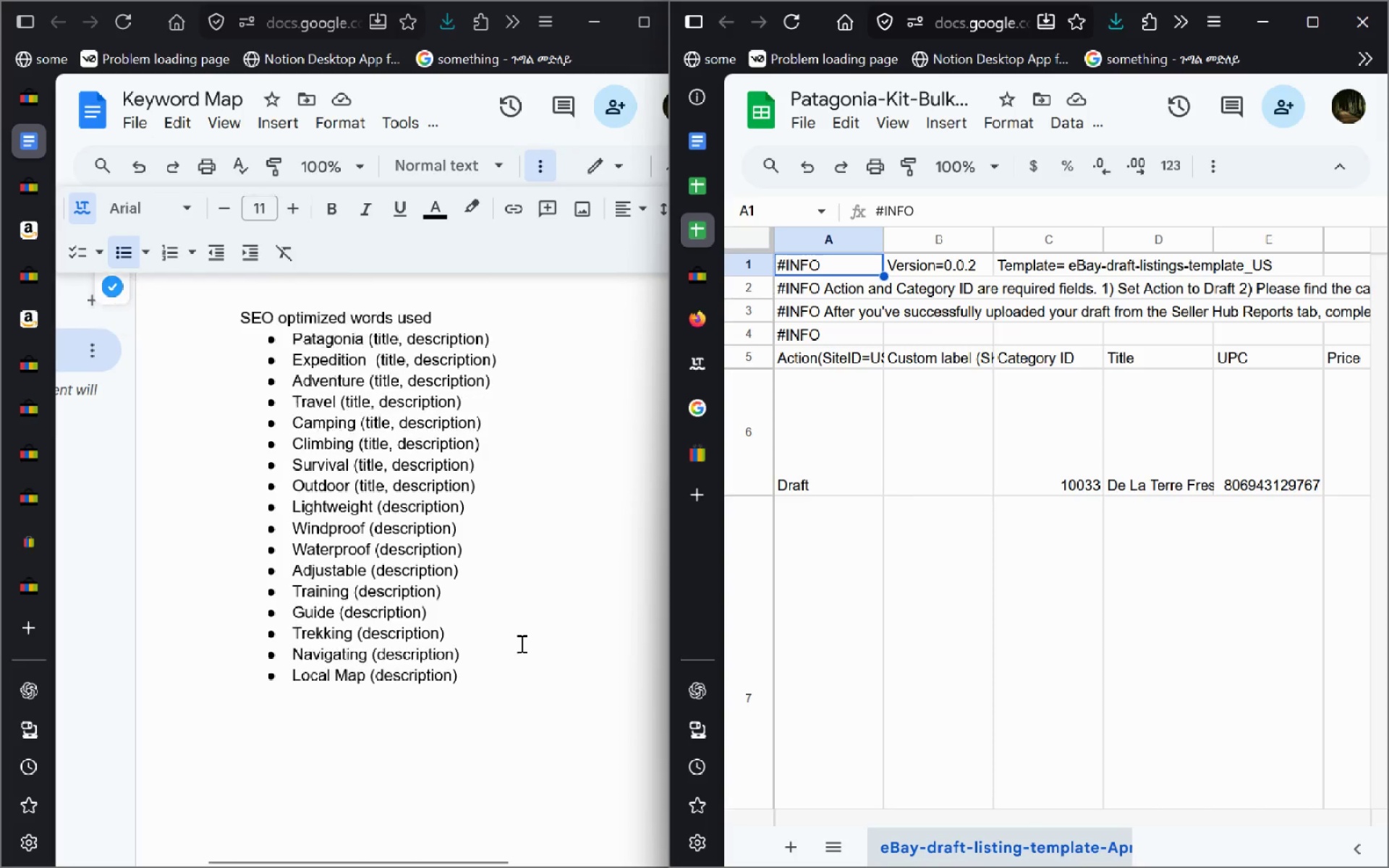 
wait(65.28)
 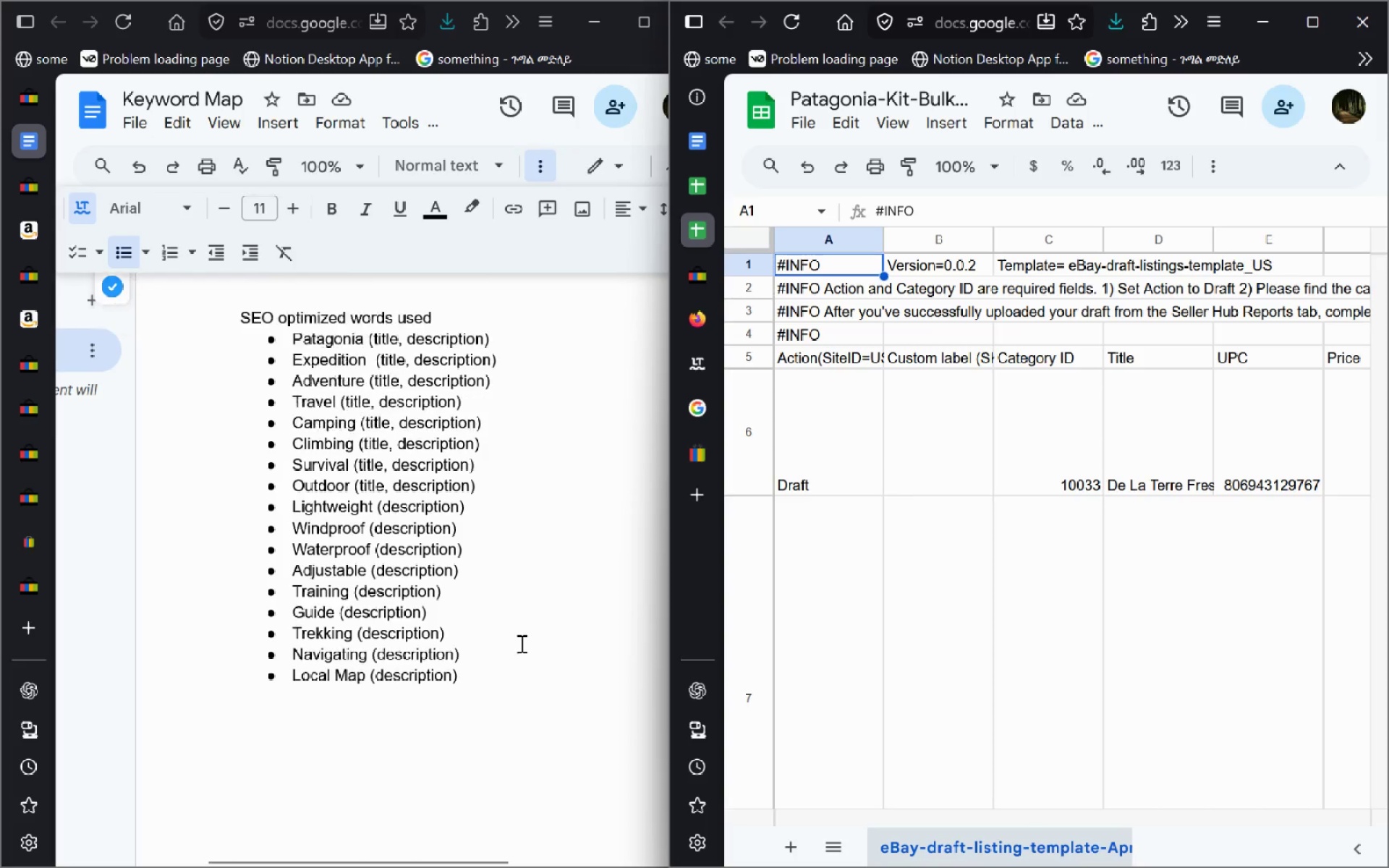 
left_click([535, 853])
 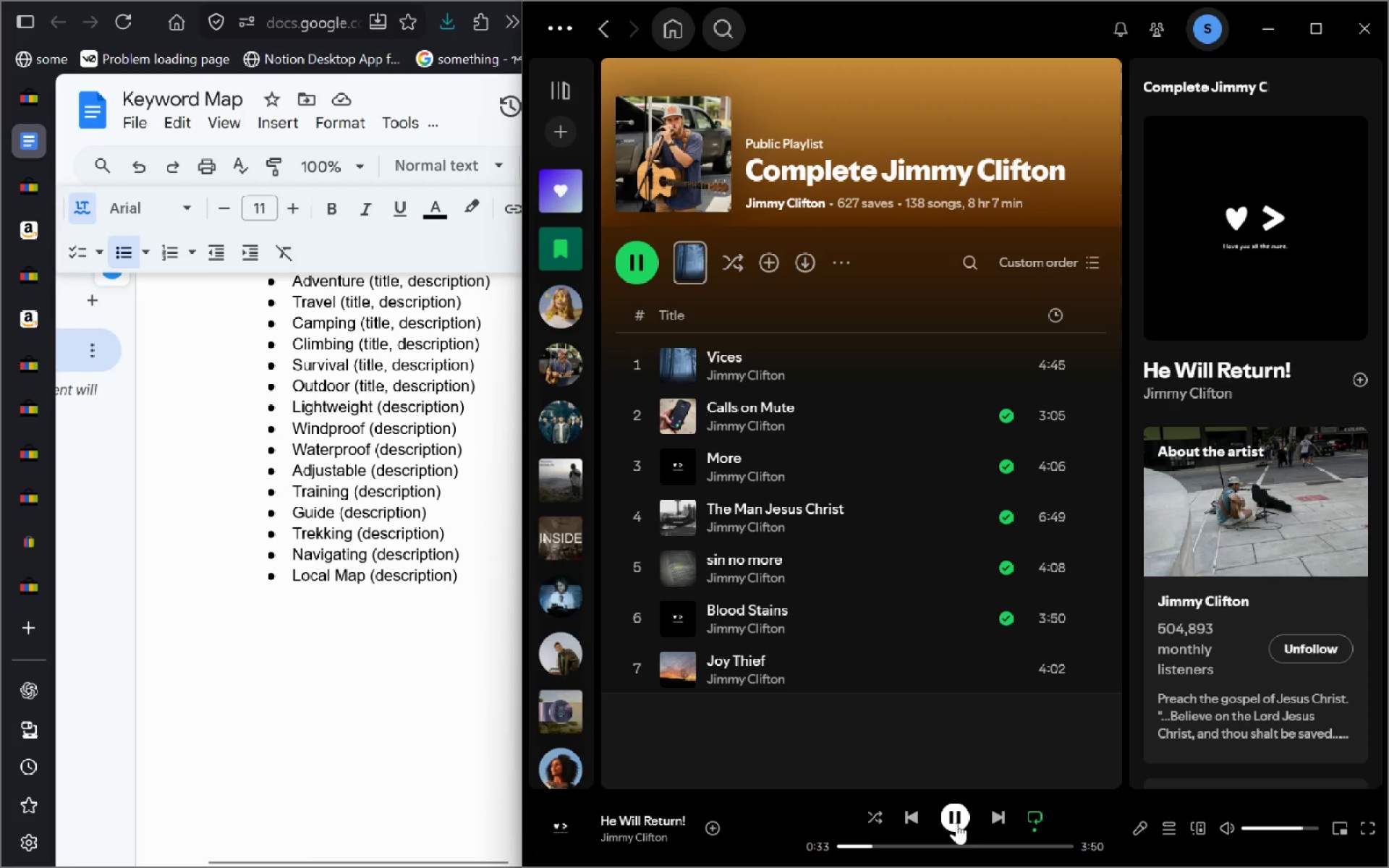 
left_click([953, 822])
 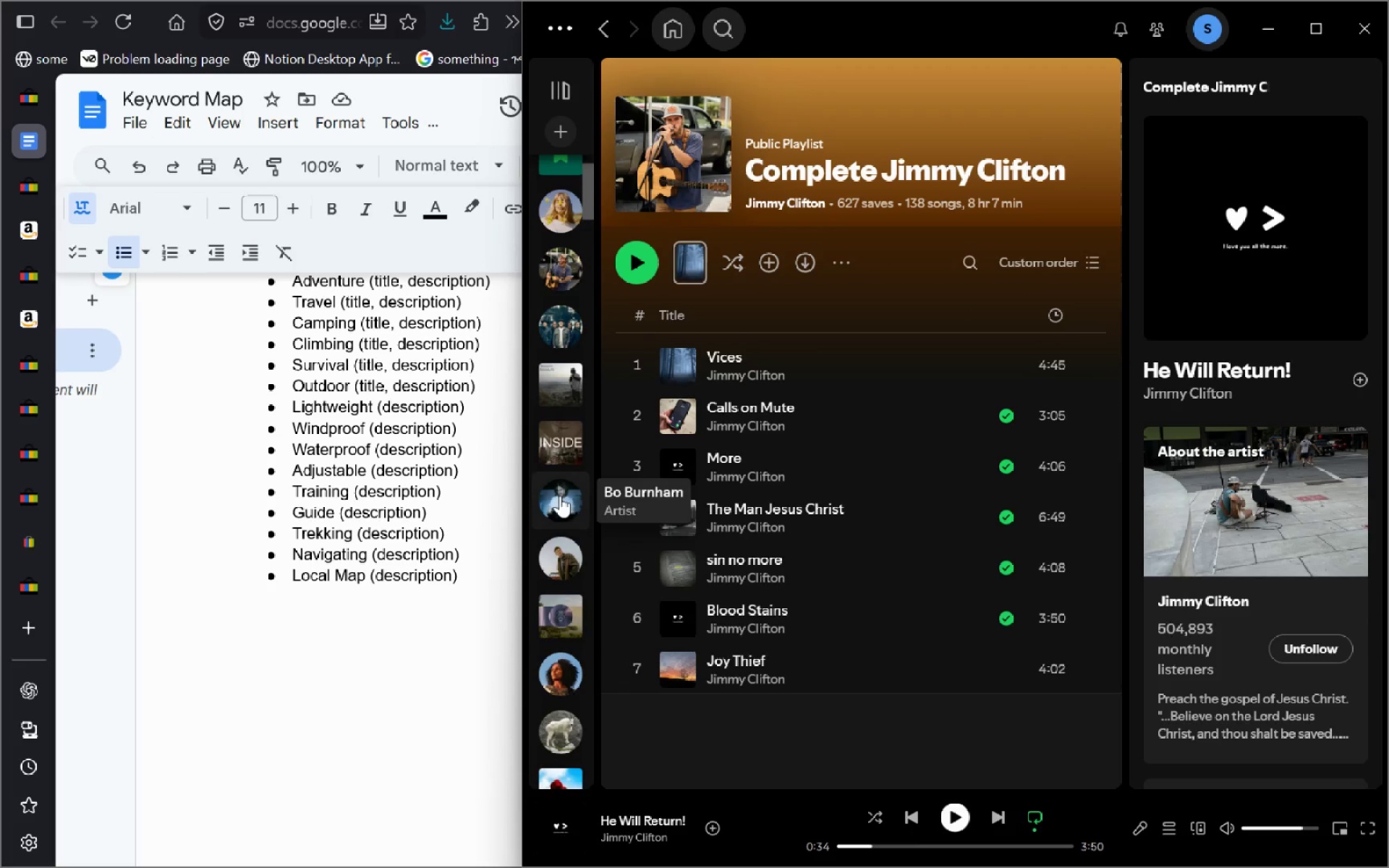 
wait(7.08)
 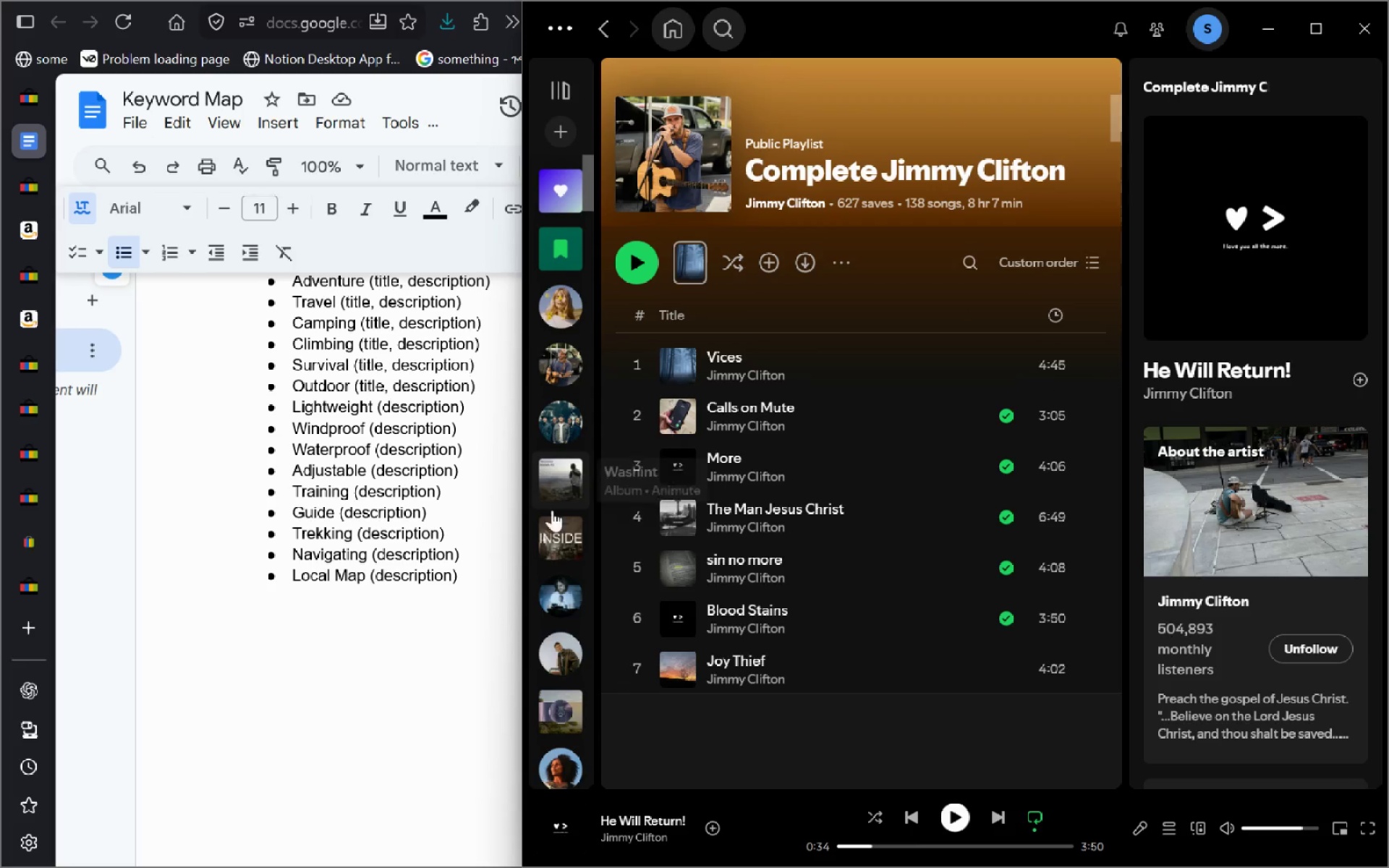 
left_click([569, 666])
 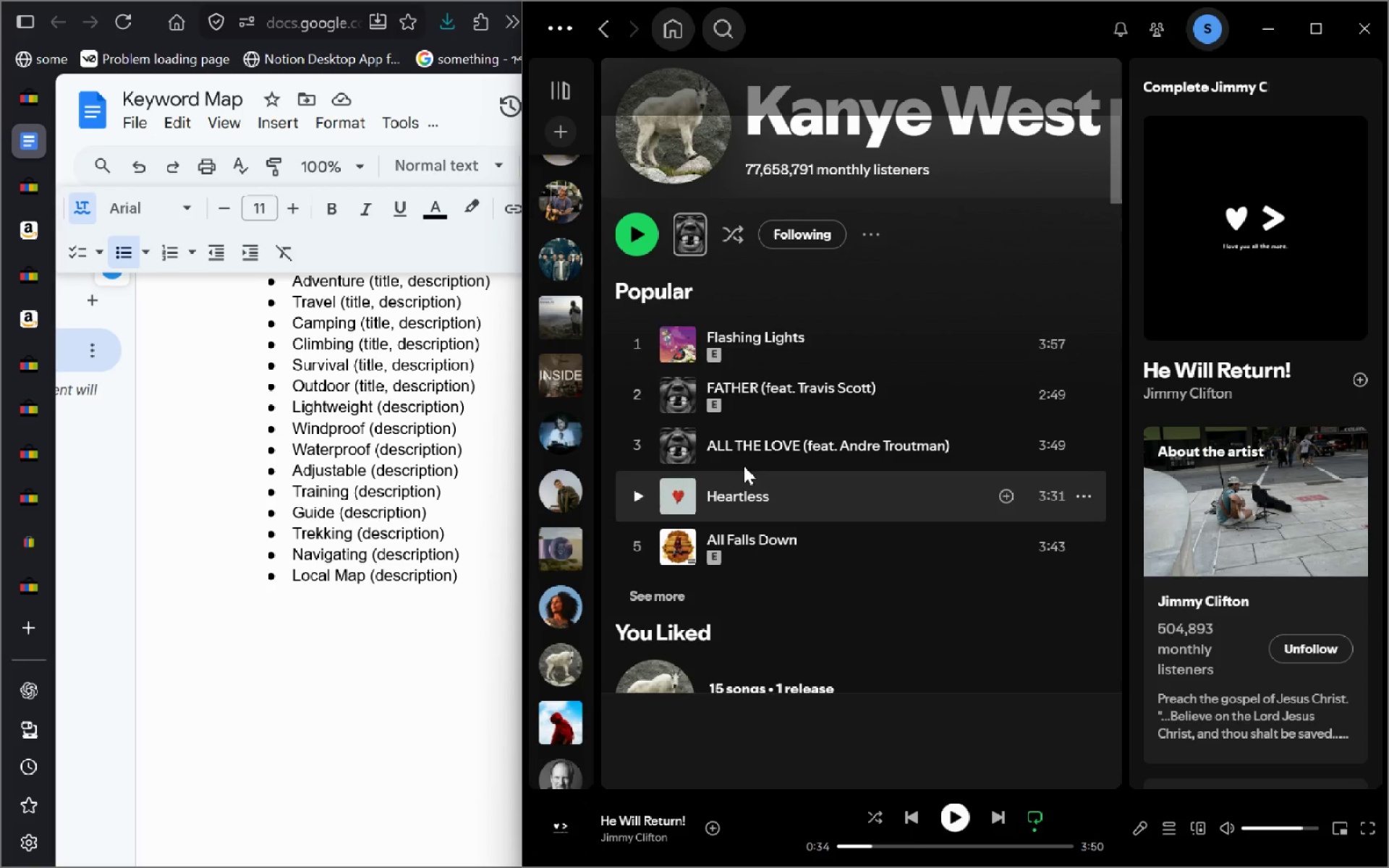 
double_click([681, 335])
 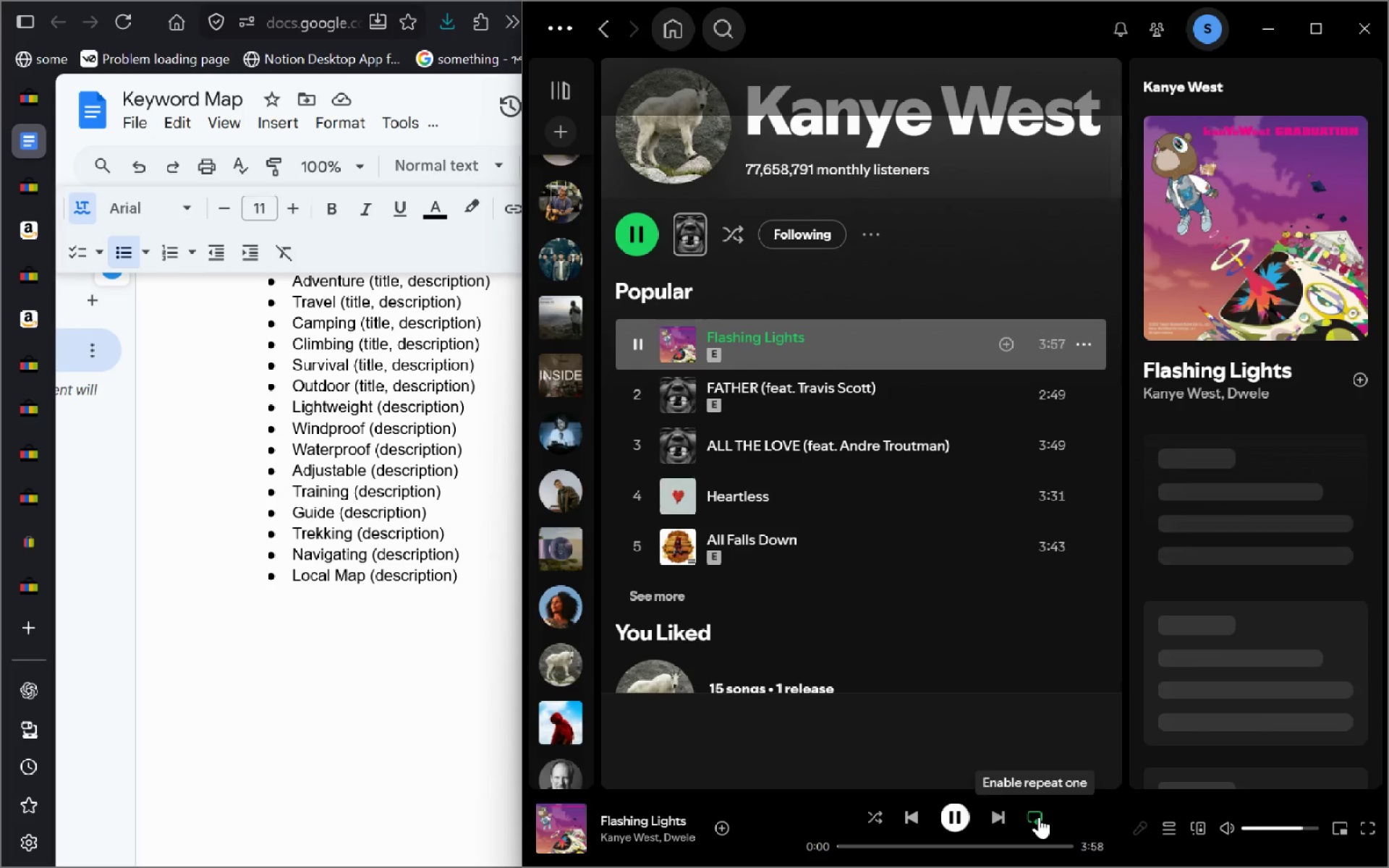 
left_click([1039, 817])
 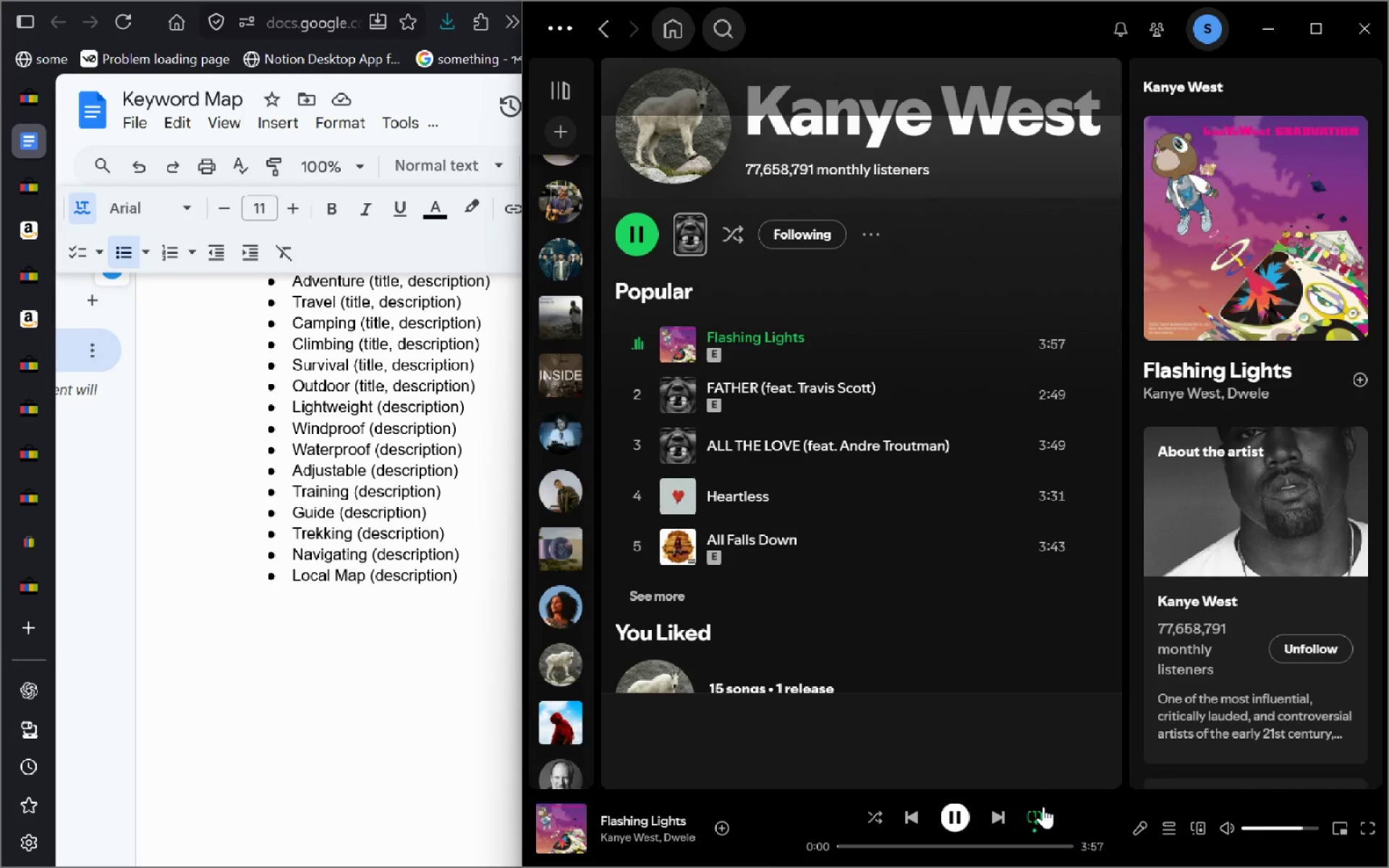 
key(VolumeDown)
 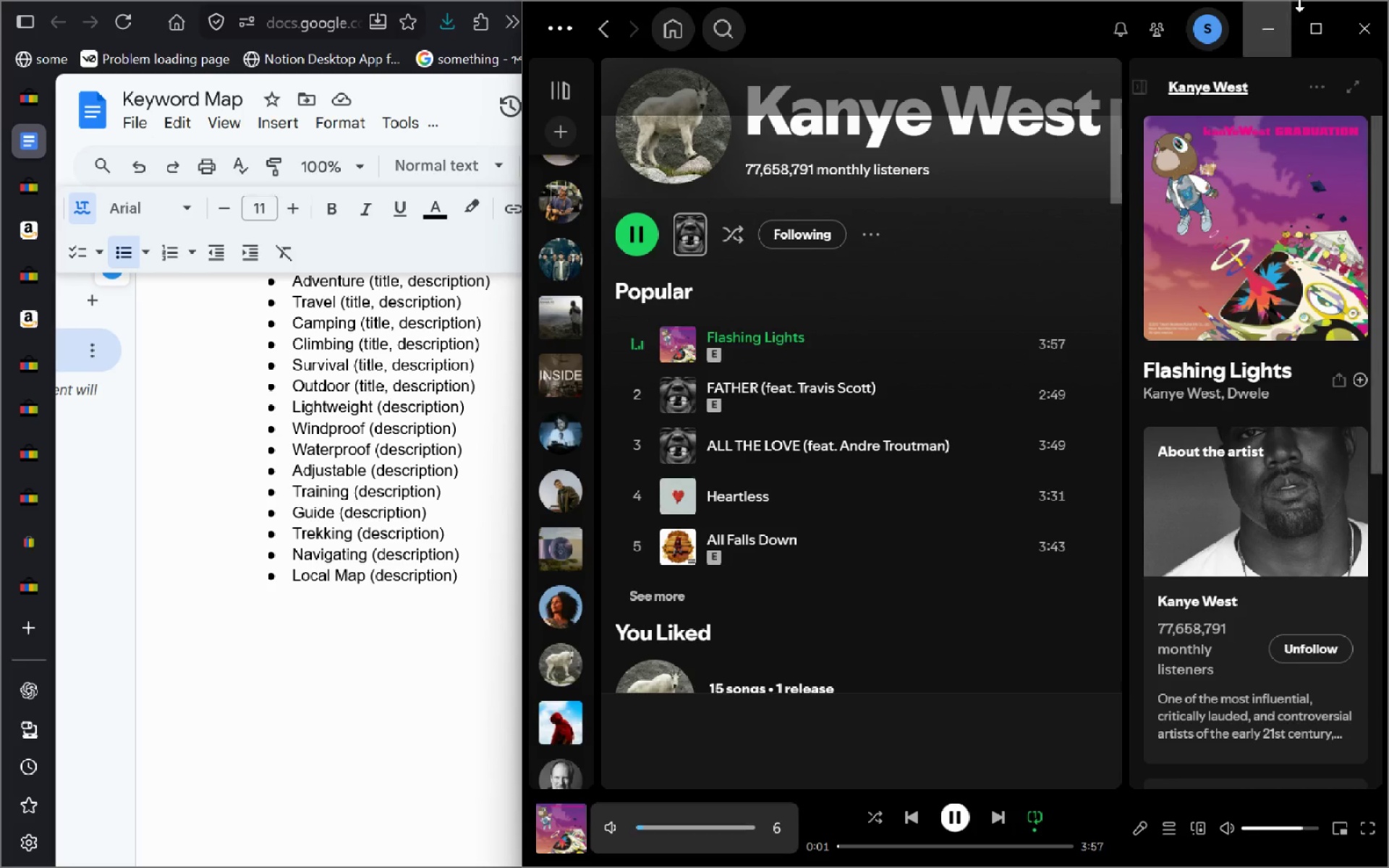 
key(VolumeDown)
 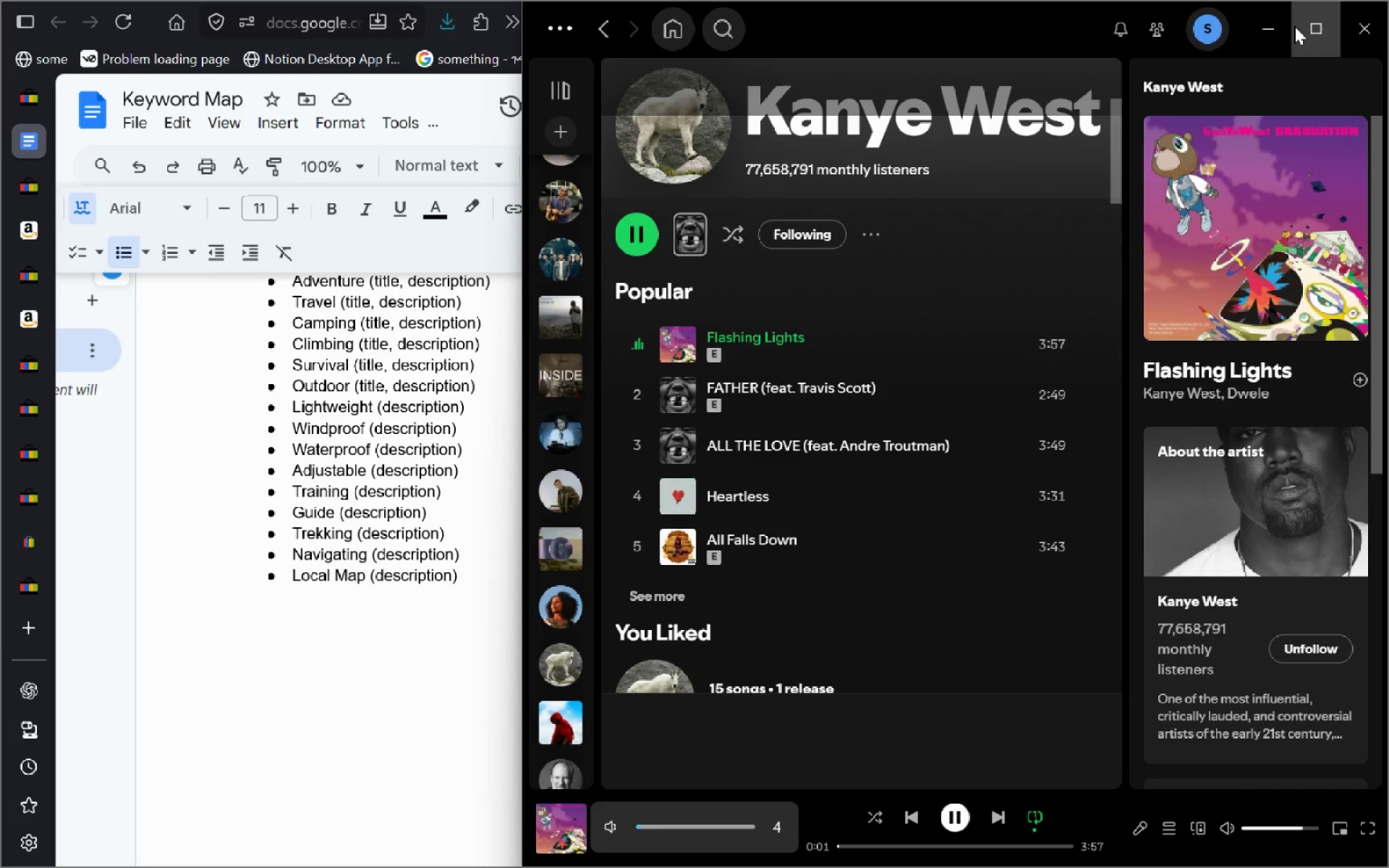 
key(VolumeDown)
 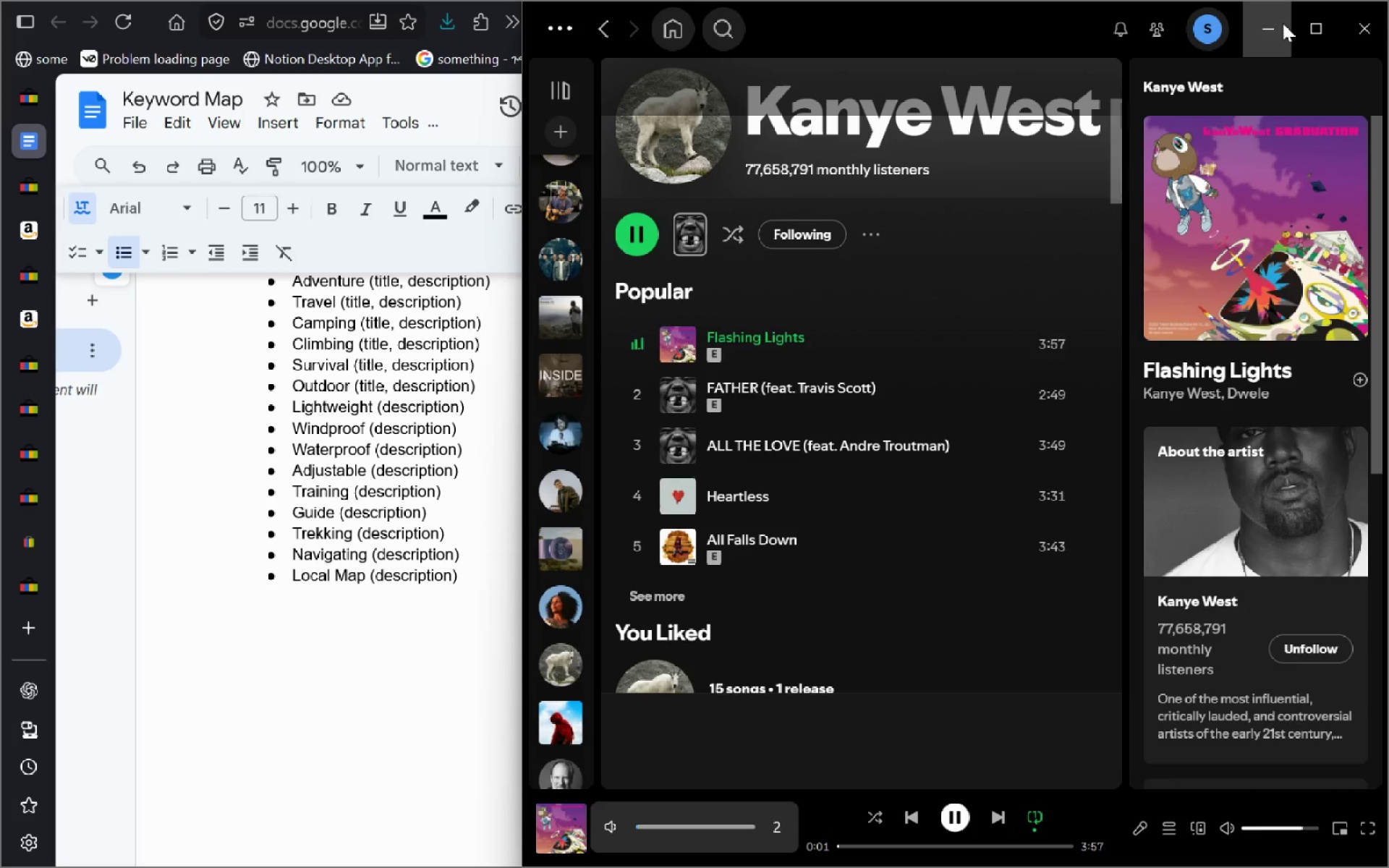 
left_click([1283, 23])
 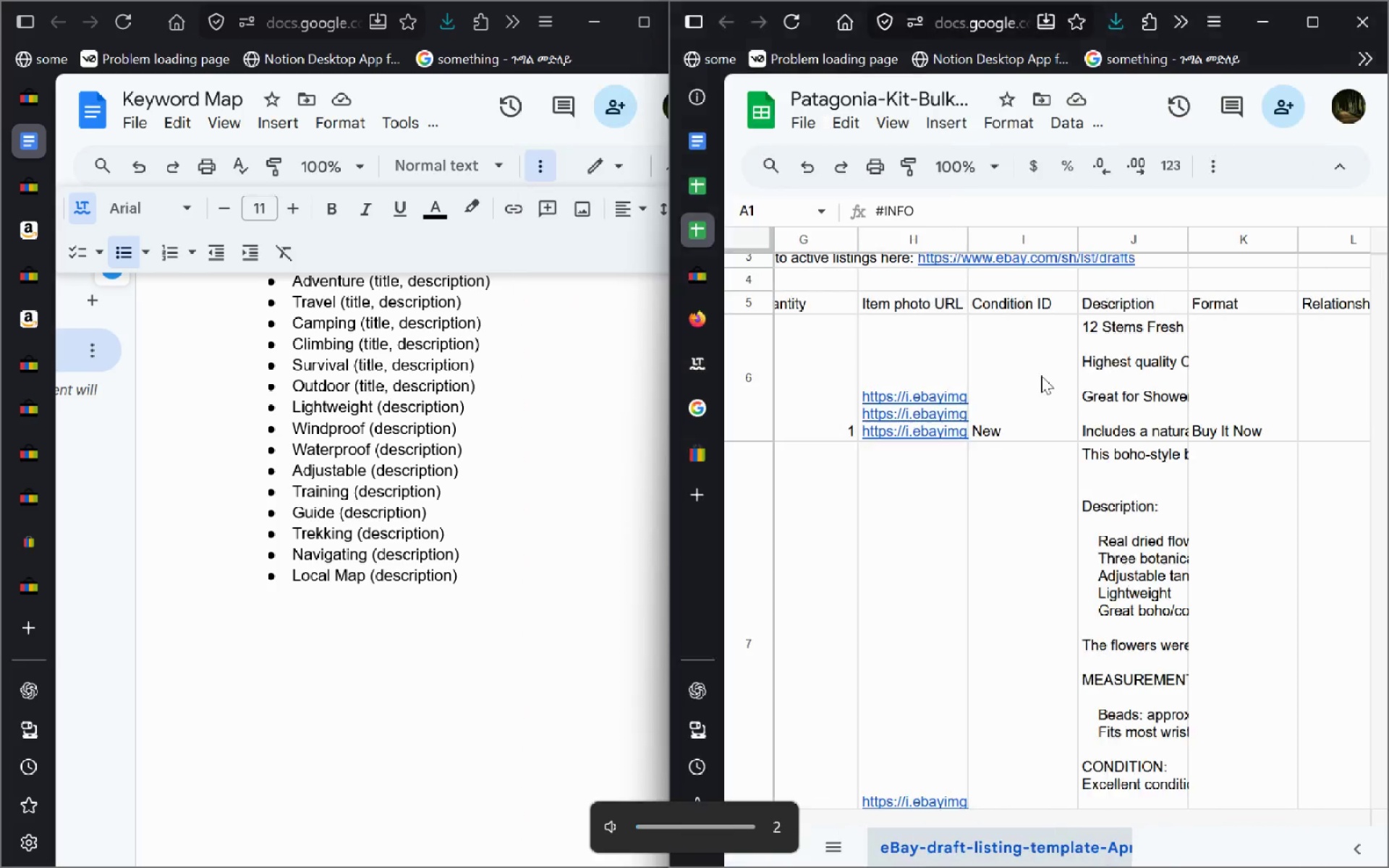 
key(VolumeUp)
 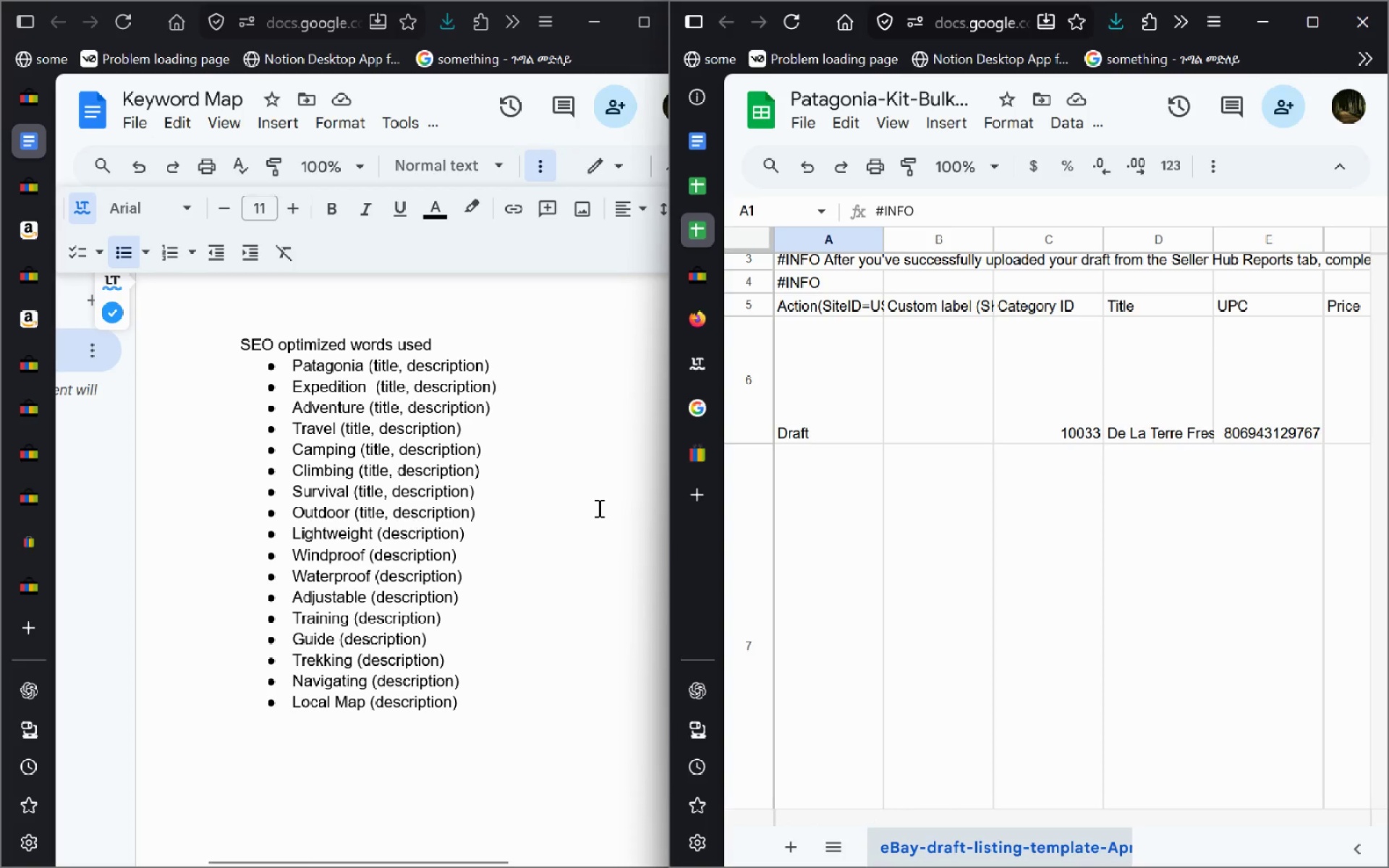 
wait(12.56)
 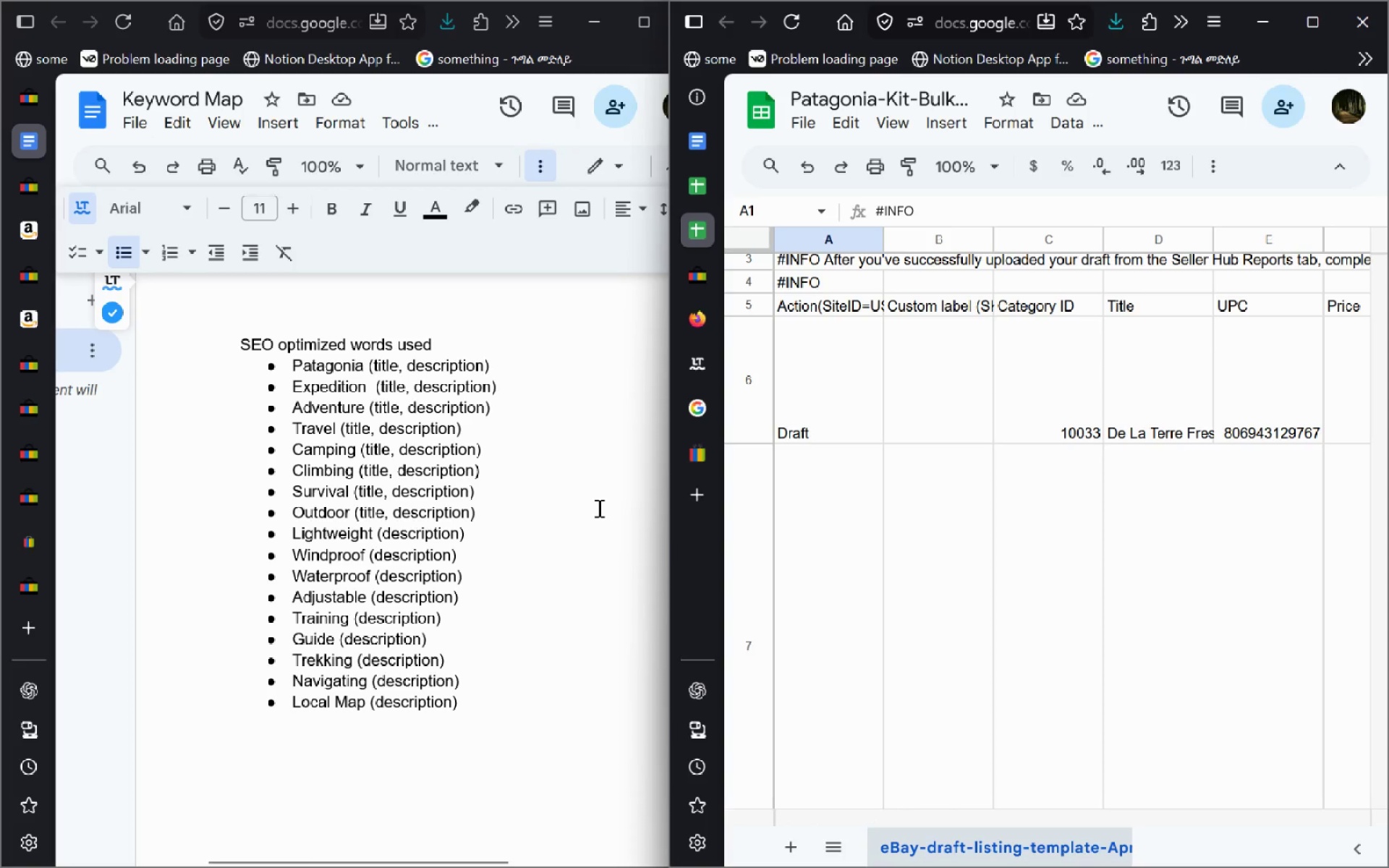 
left_click([719, 140])
 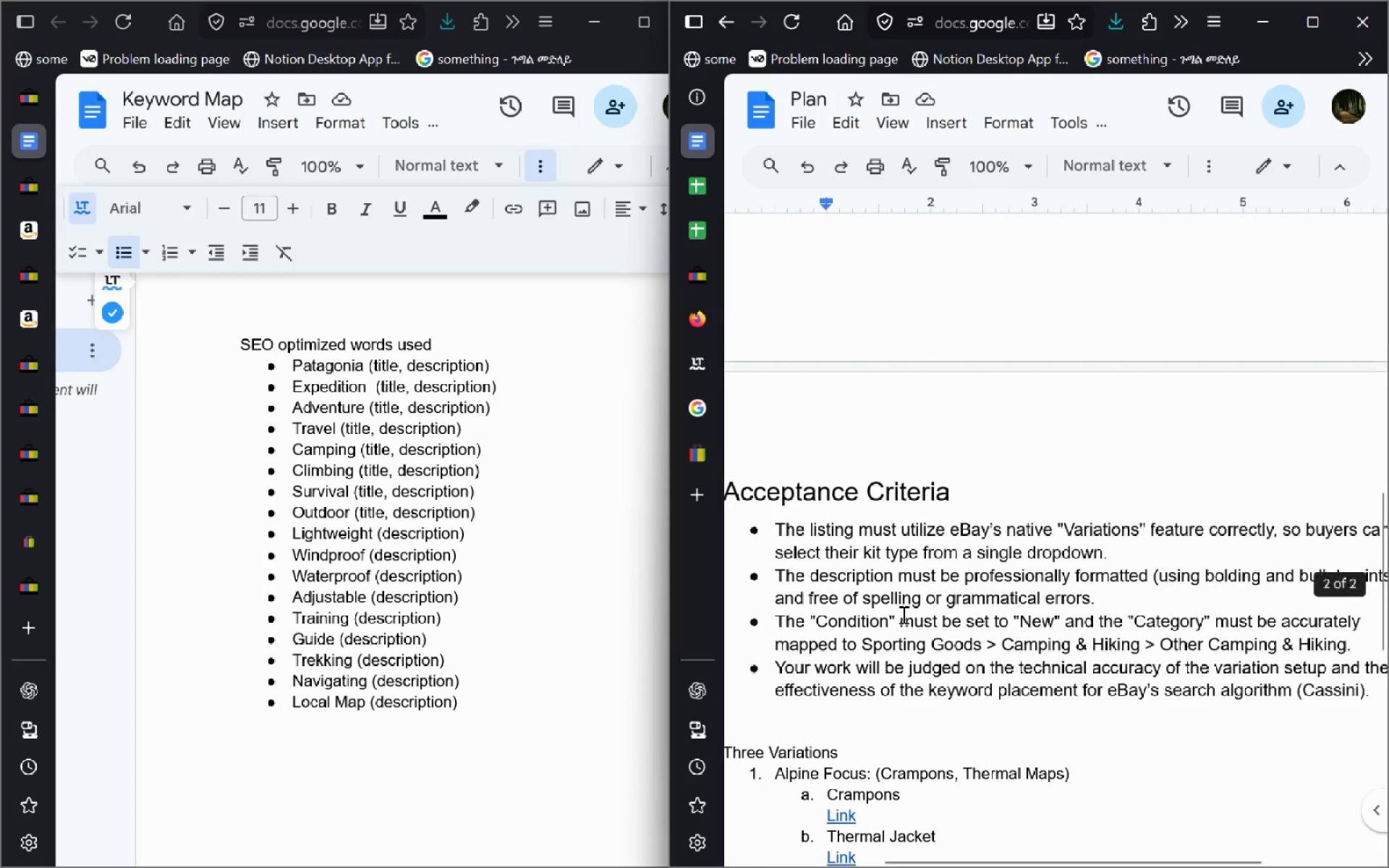 
wait(7.19)
 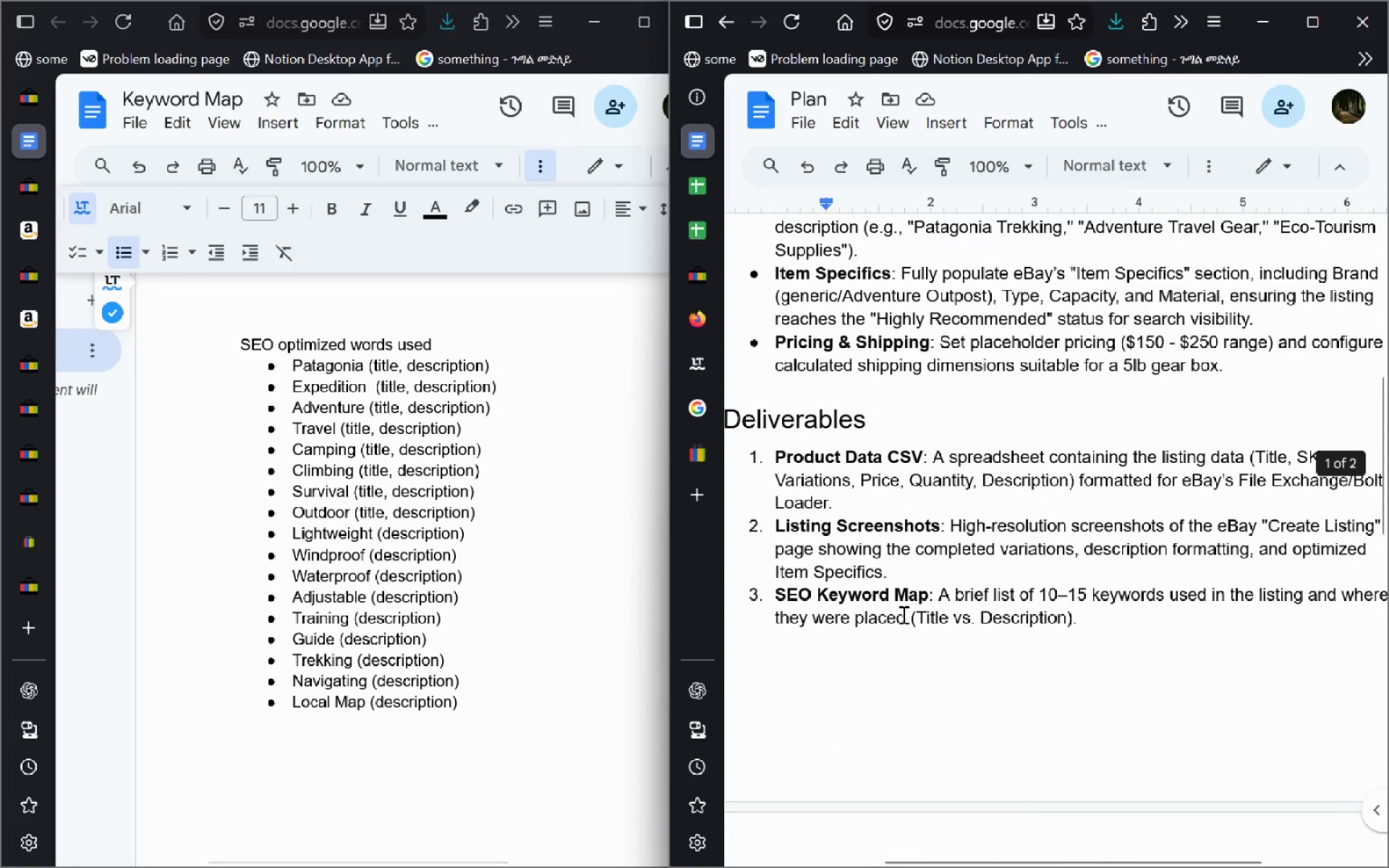 
key(VolumeUp)
 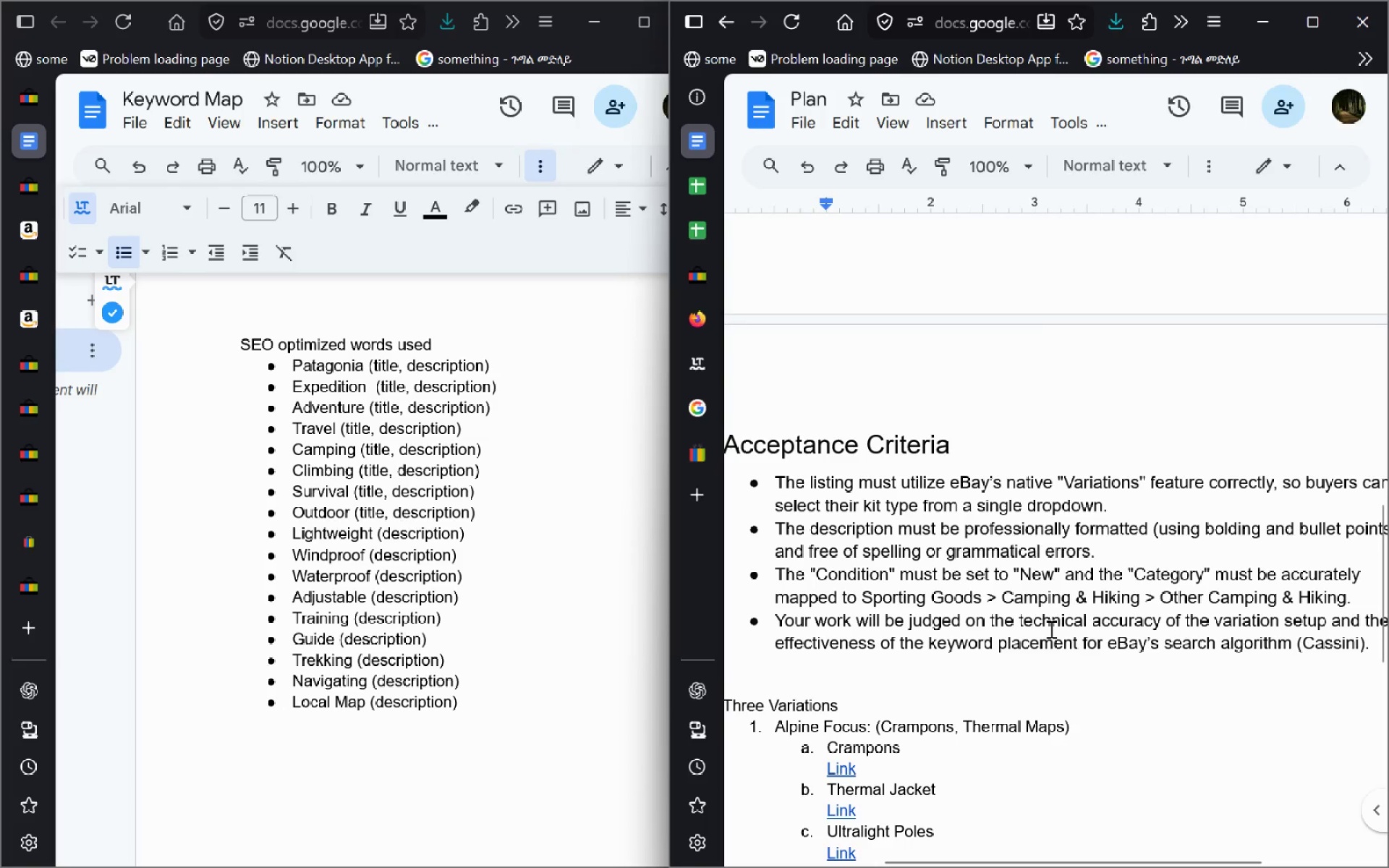 
key(VolumeUp)
 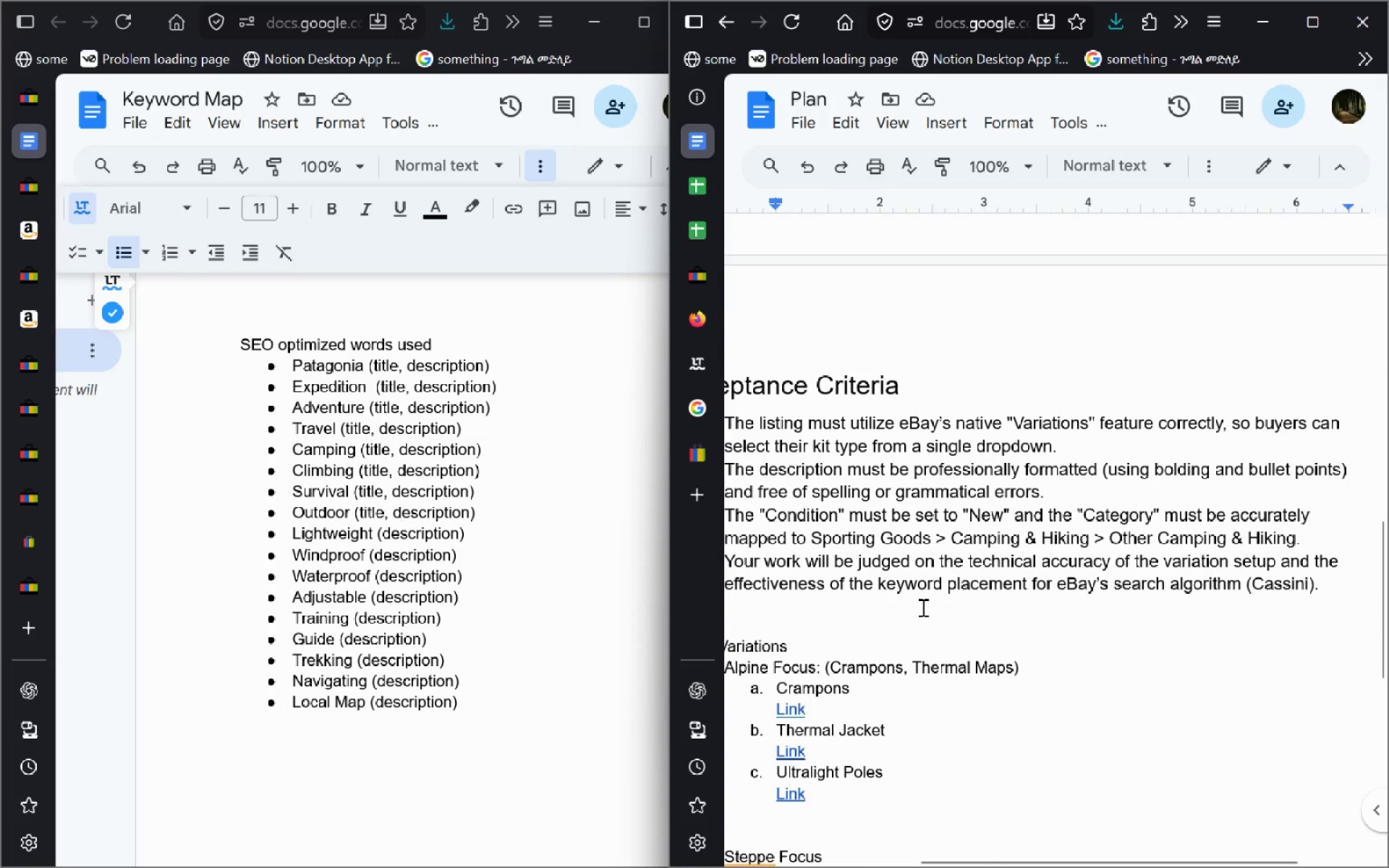 
wait(6.44)
 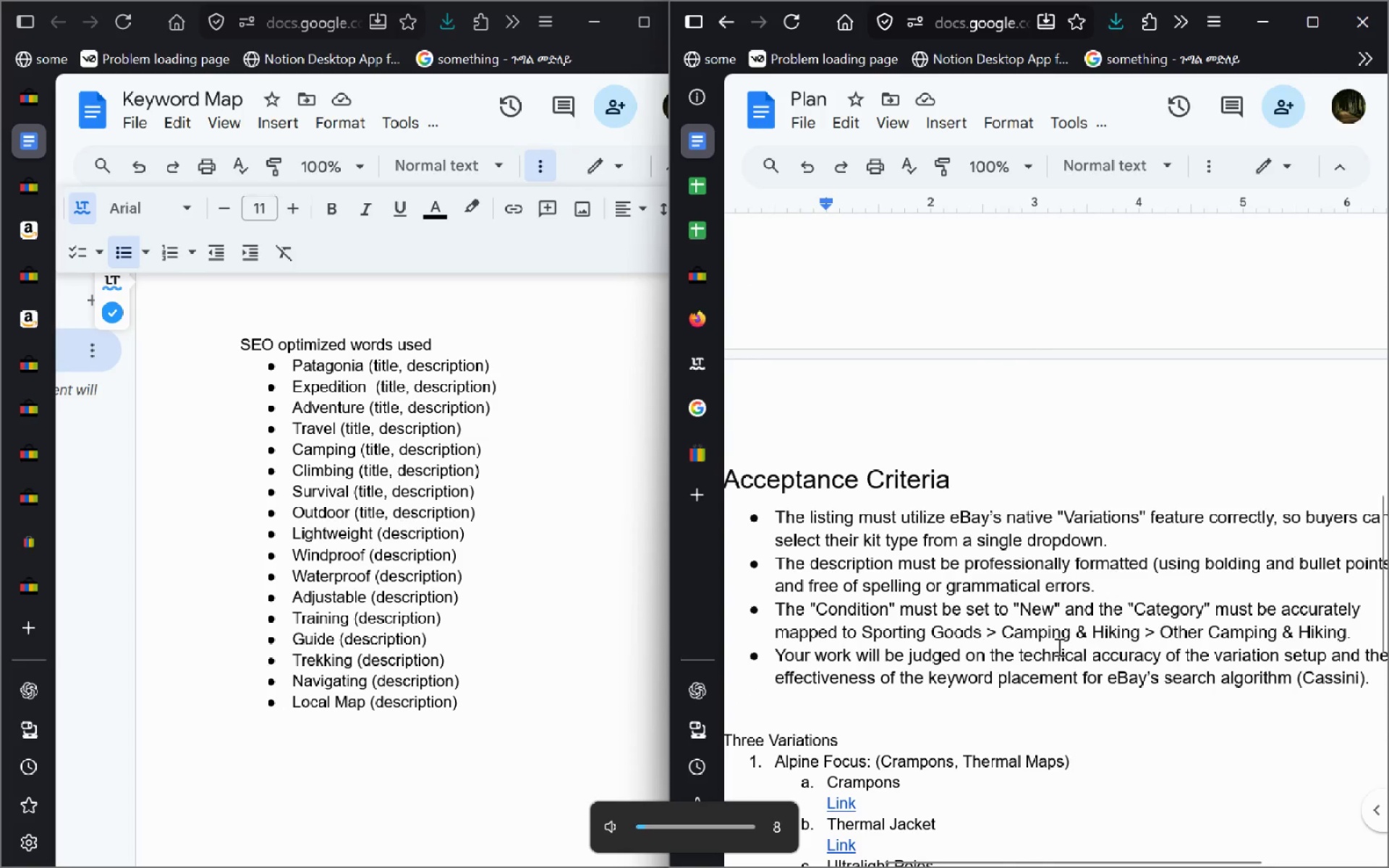 
left_click_drag(start_coordinate=[1297, 541], to_coordinate=[1110, 539])
 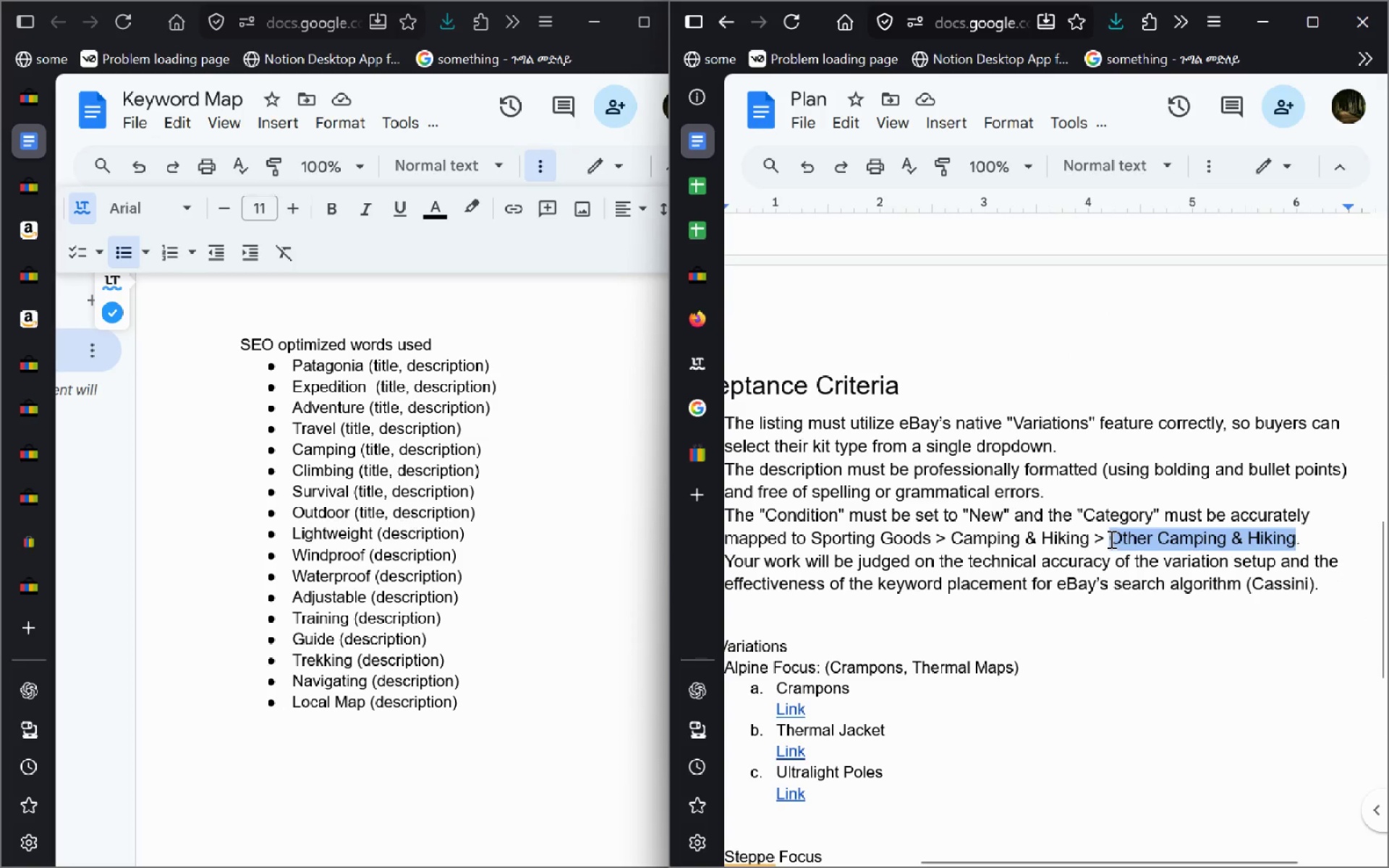 
key(Control+C)
 